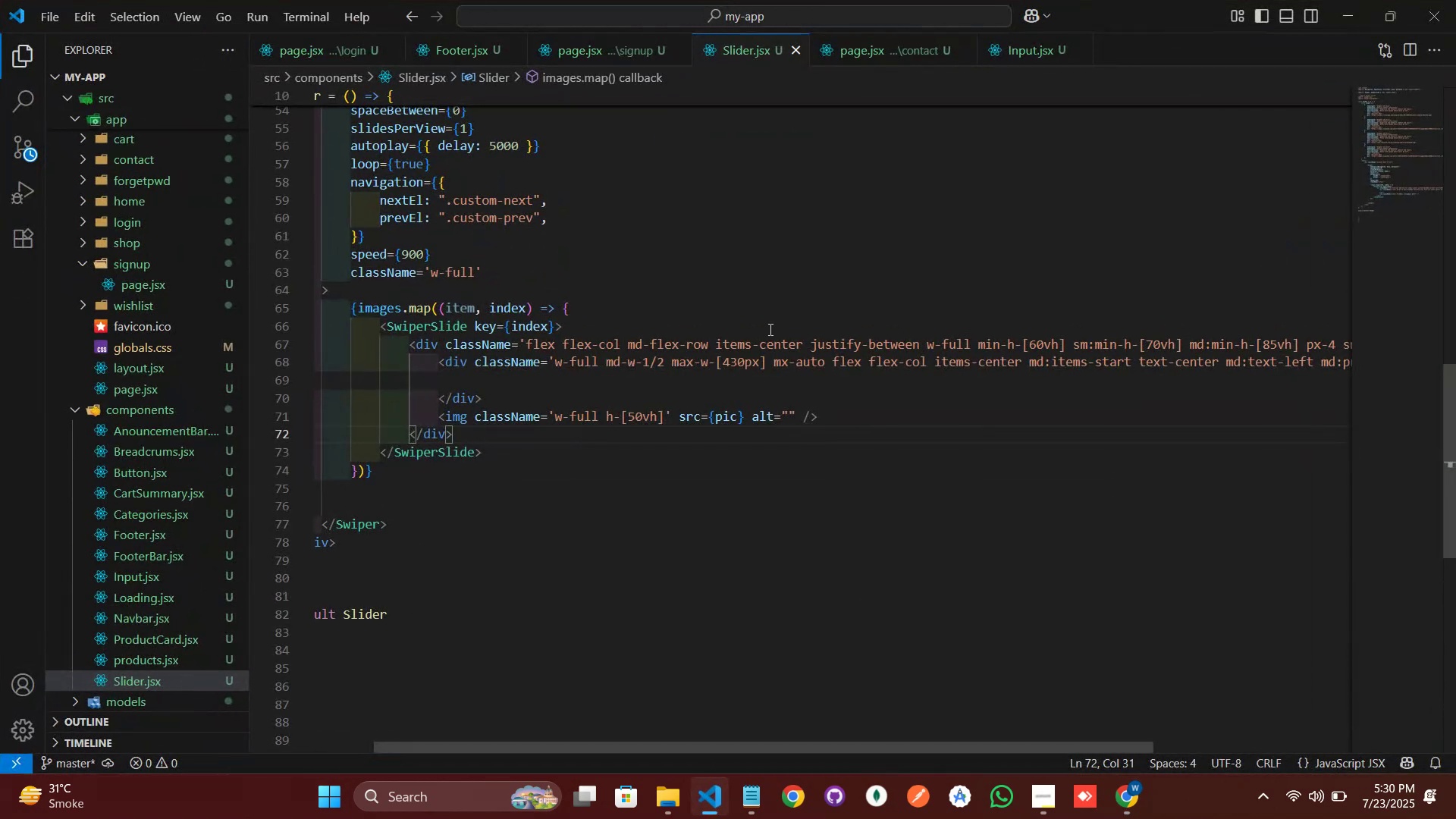 
scroll: coordinate [771, 246], scroll_direction: up, amount: 8.0
 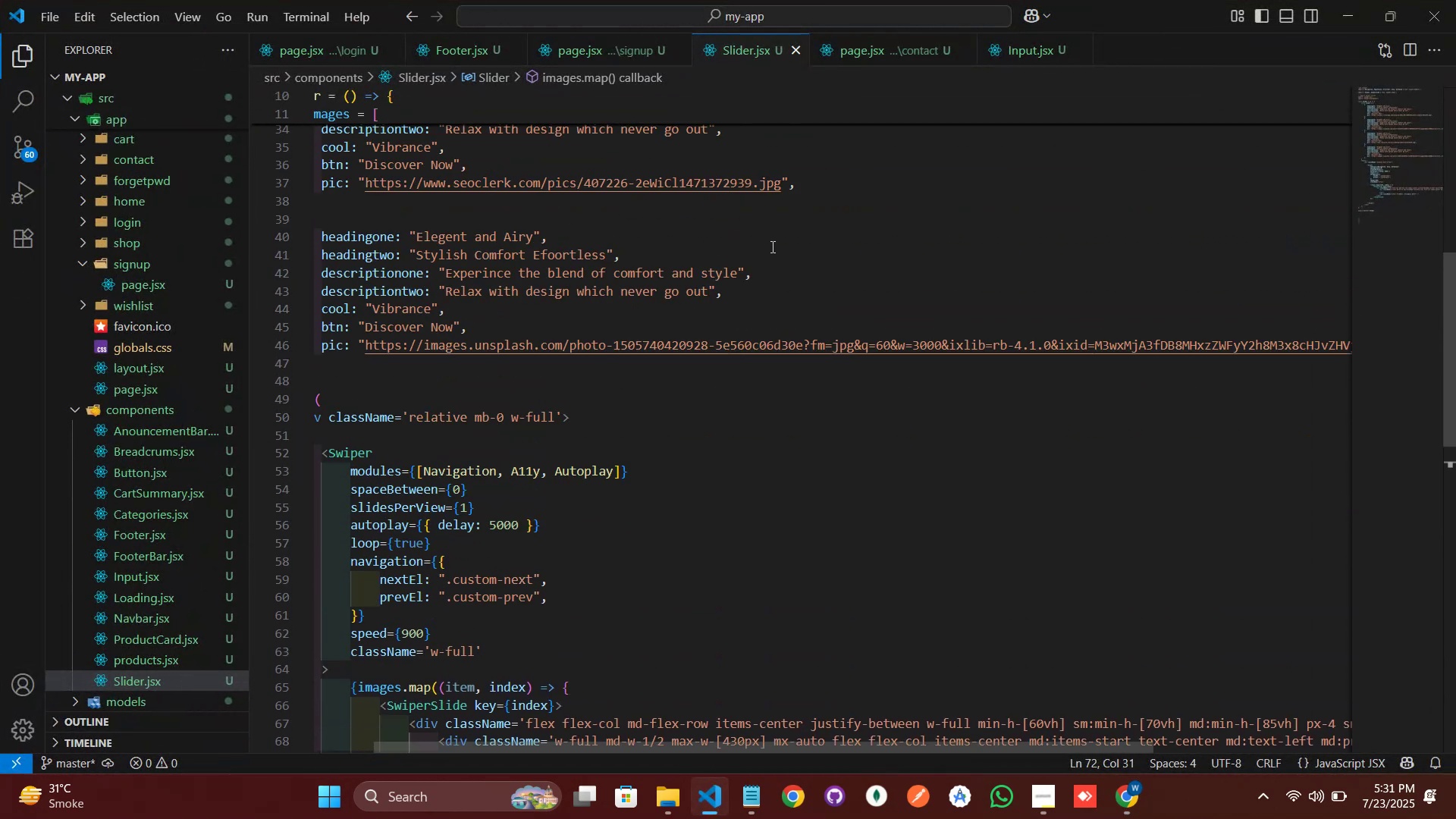 
scroll: coordinate [777, 247], scroll_direction: down, amount: 7.0
 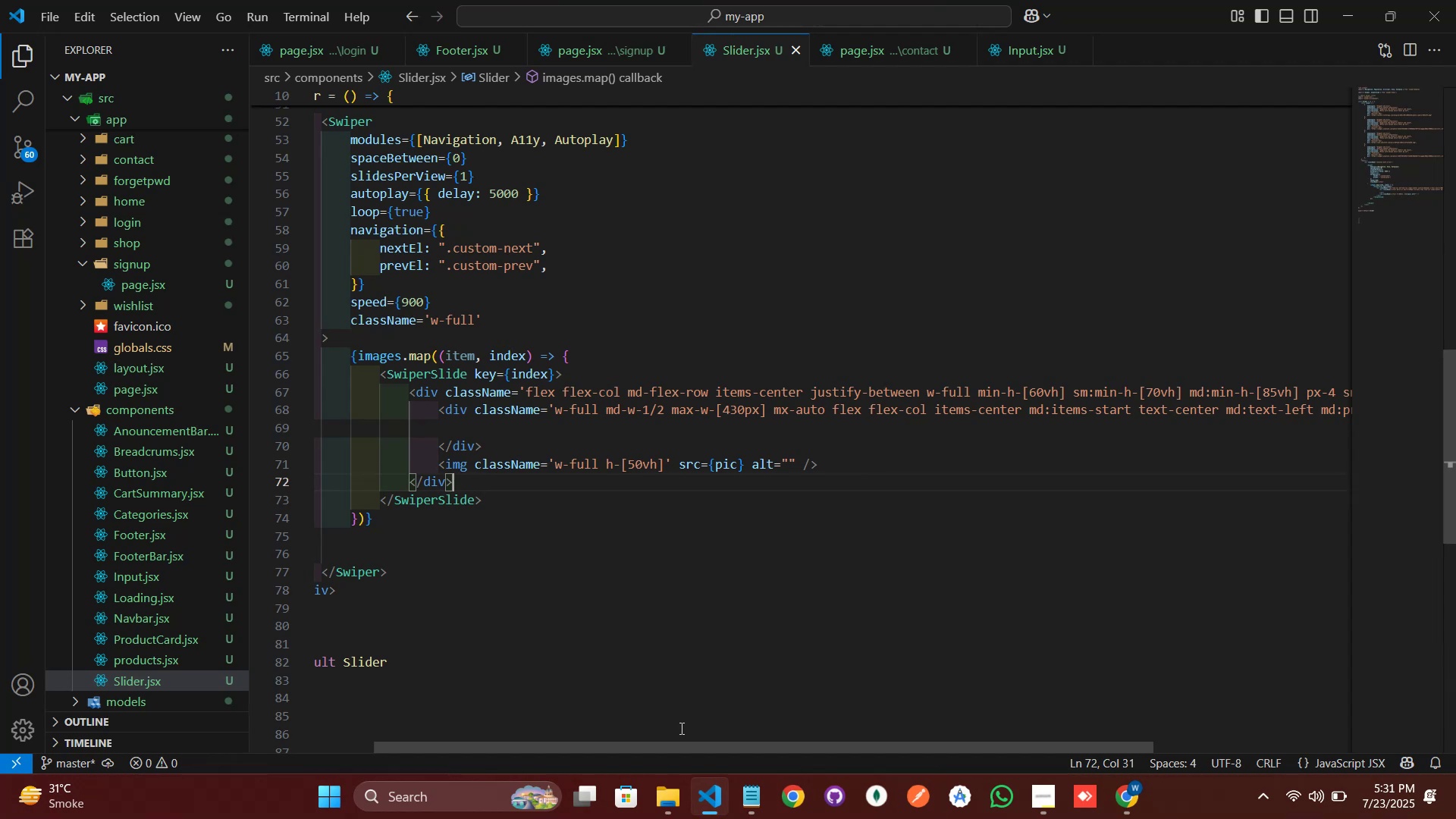 
wait(13.07)
 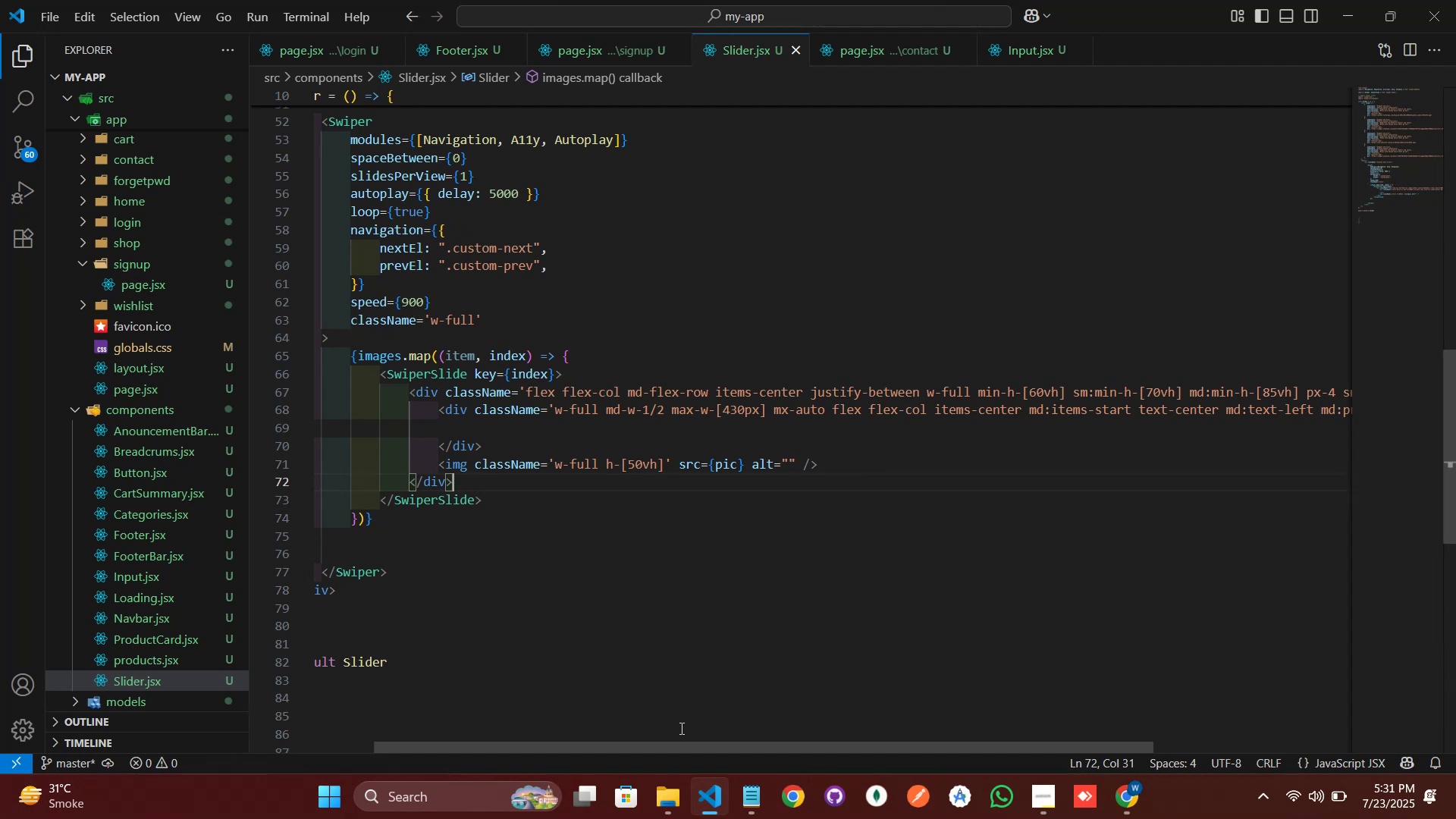 
left_click([714, 465])
 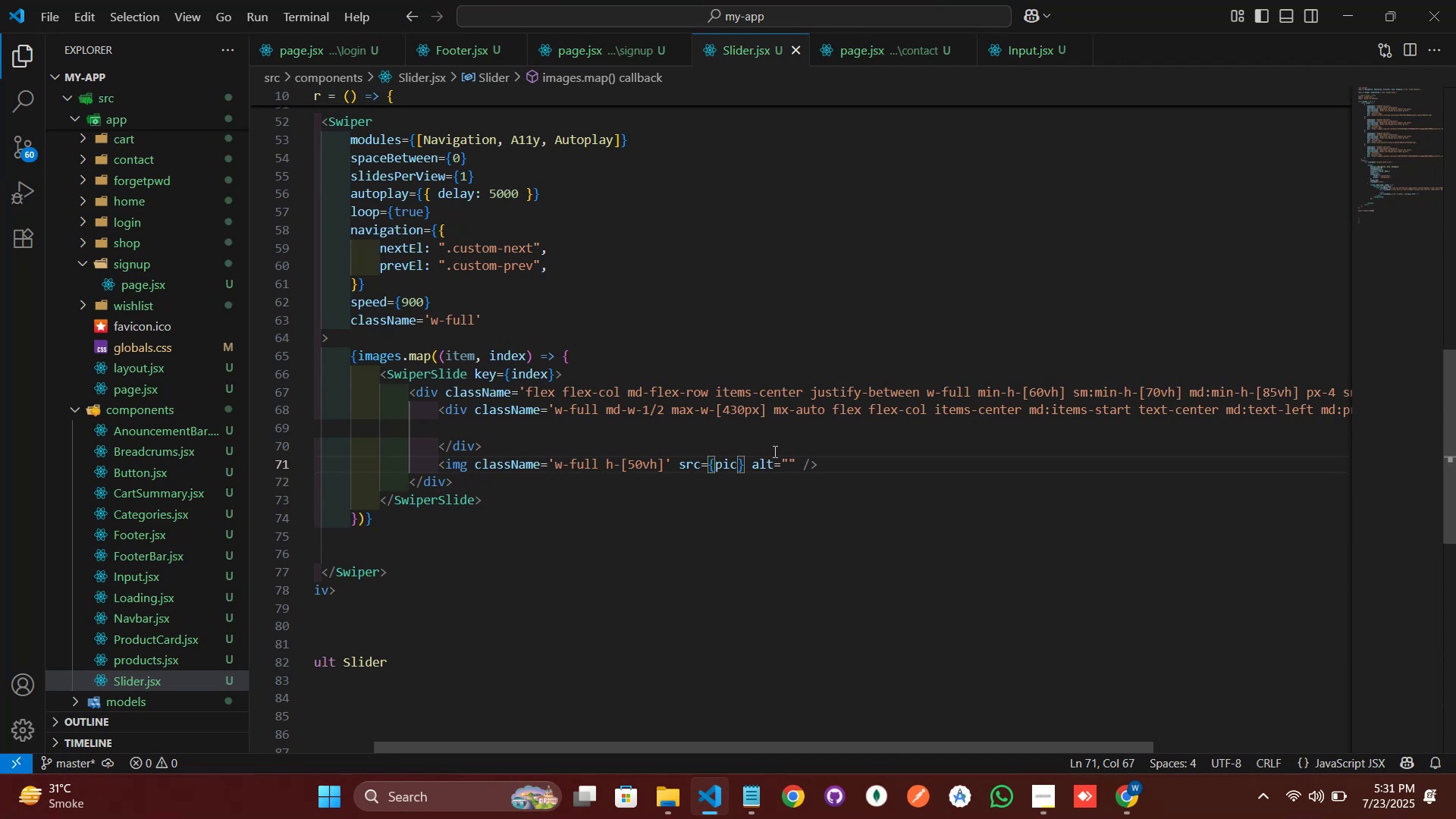 
type(ite)
 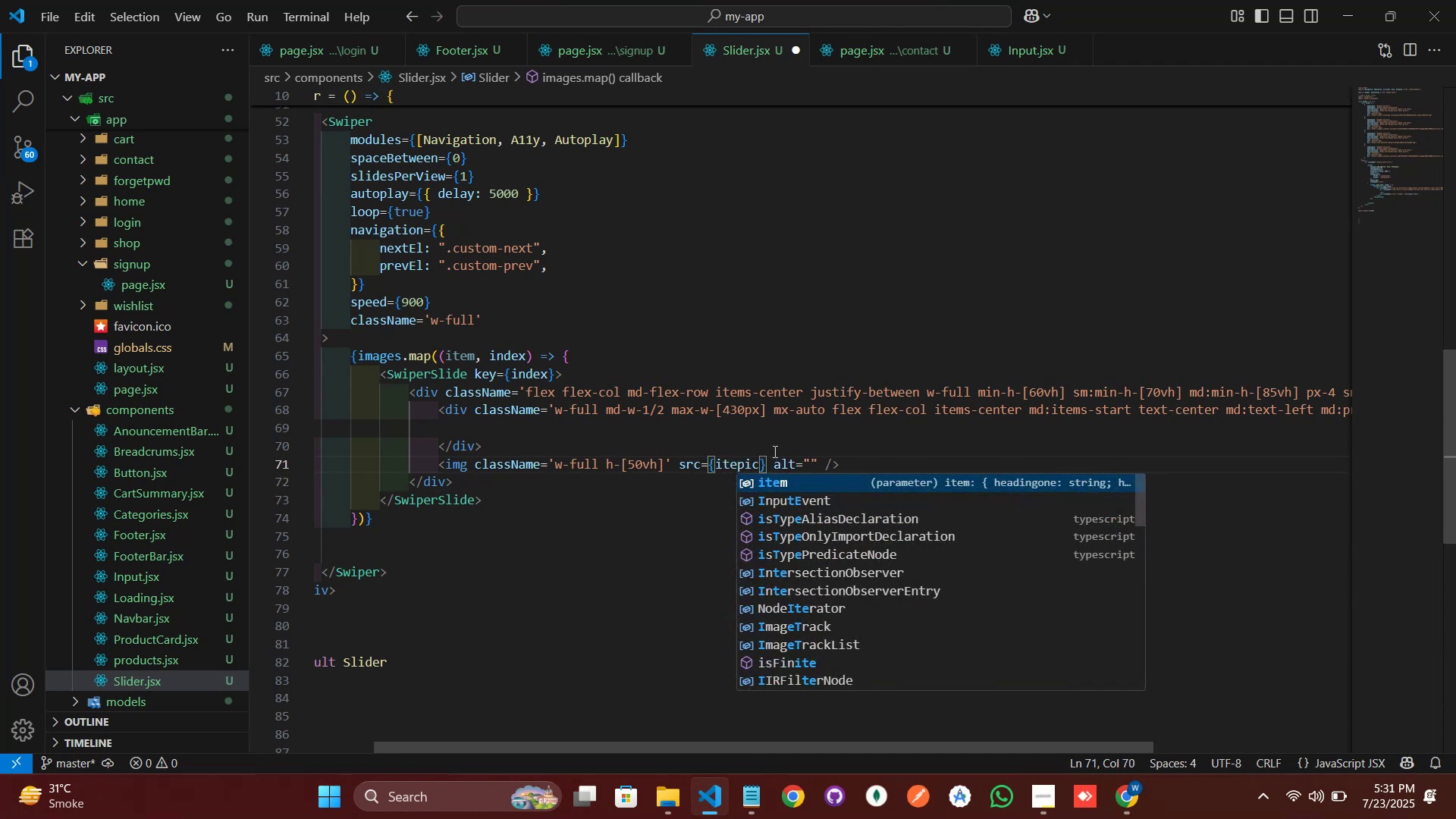 
key(Enter)
 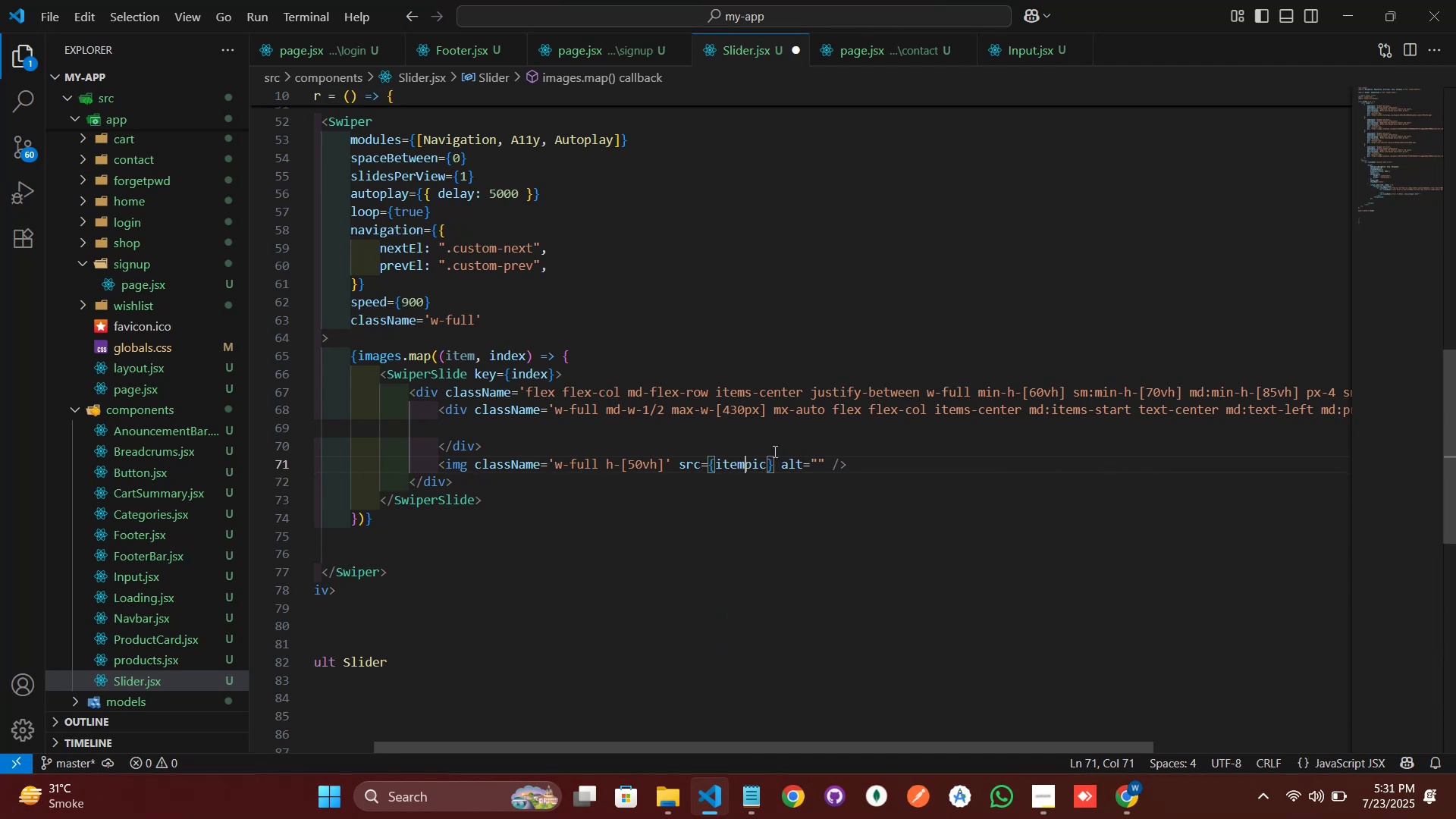 
key(Period)
 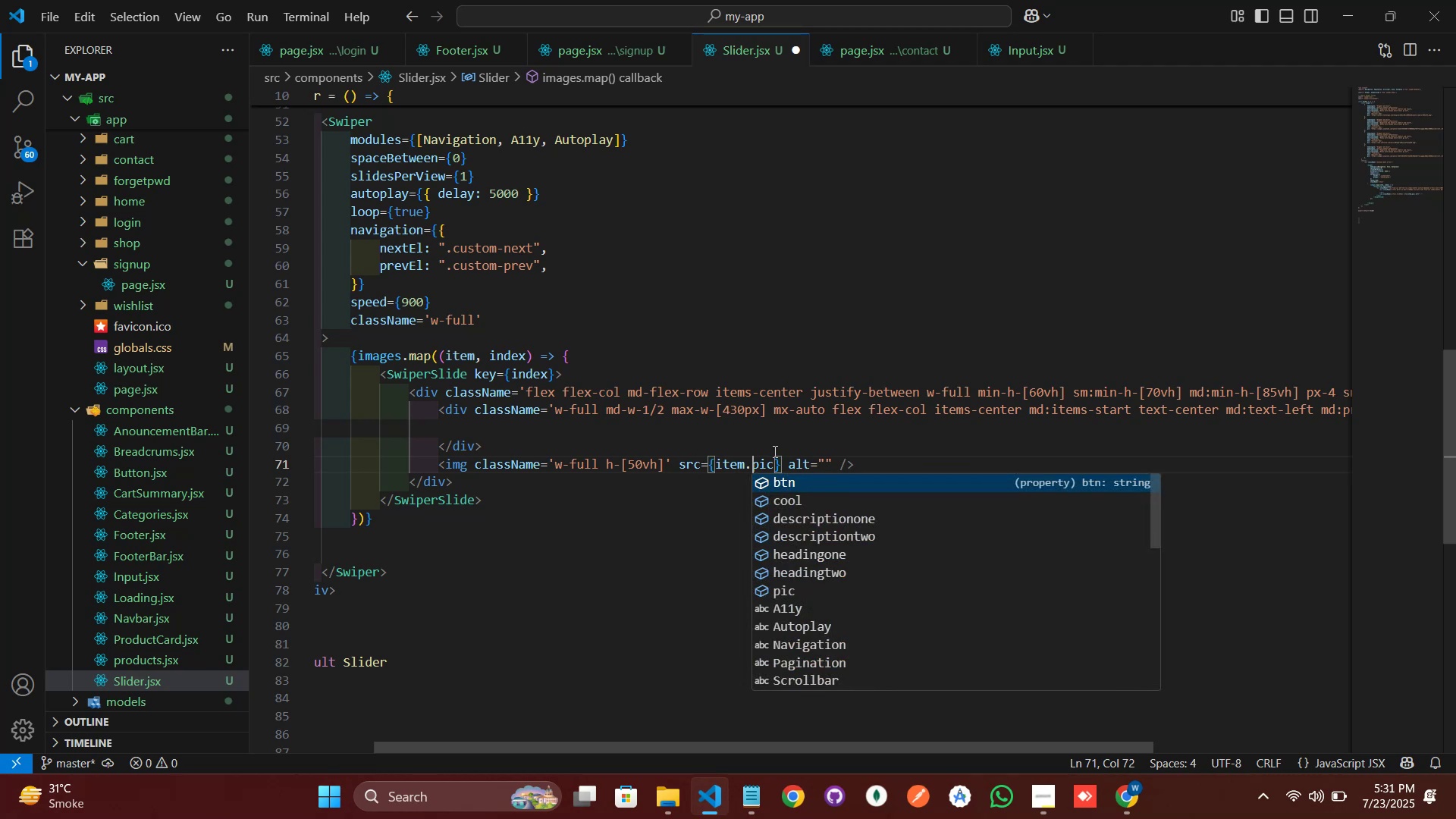 
key(ArrowDown)
 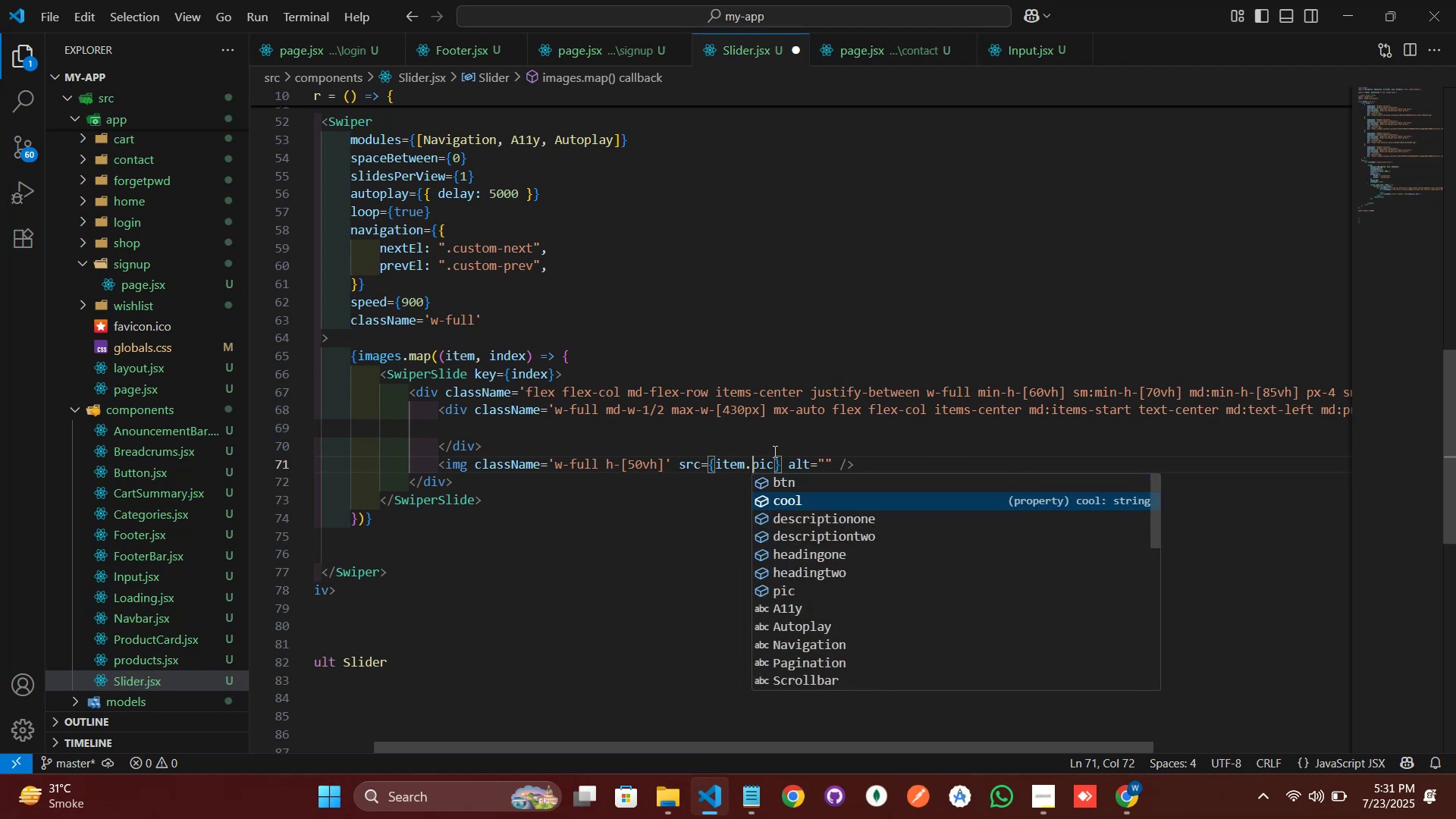 
key(ArrowDown)
 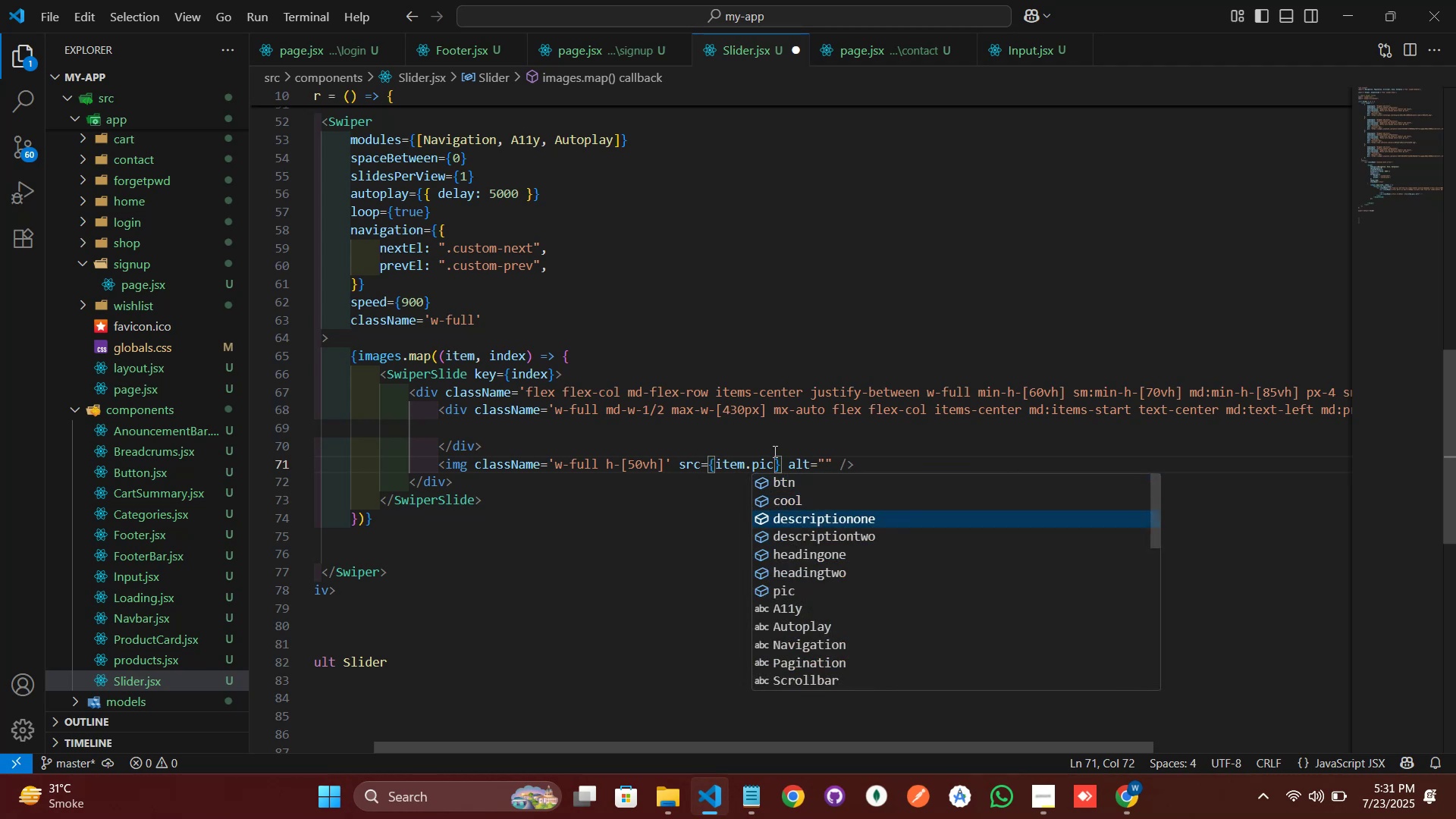 
key(ArrowDown)
 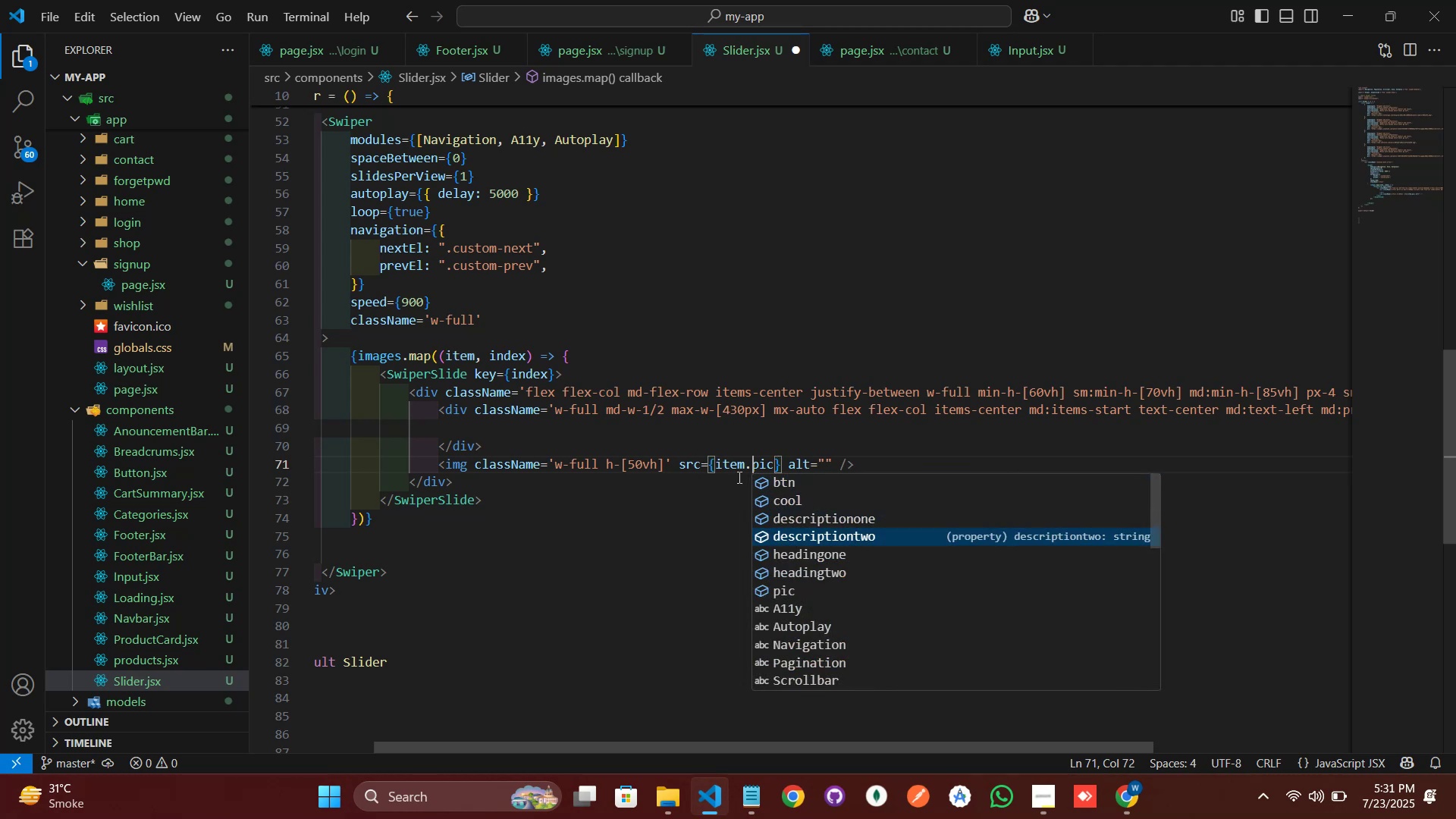 
left_click([730, 474])
 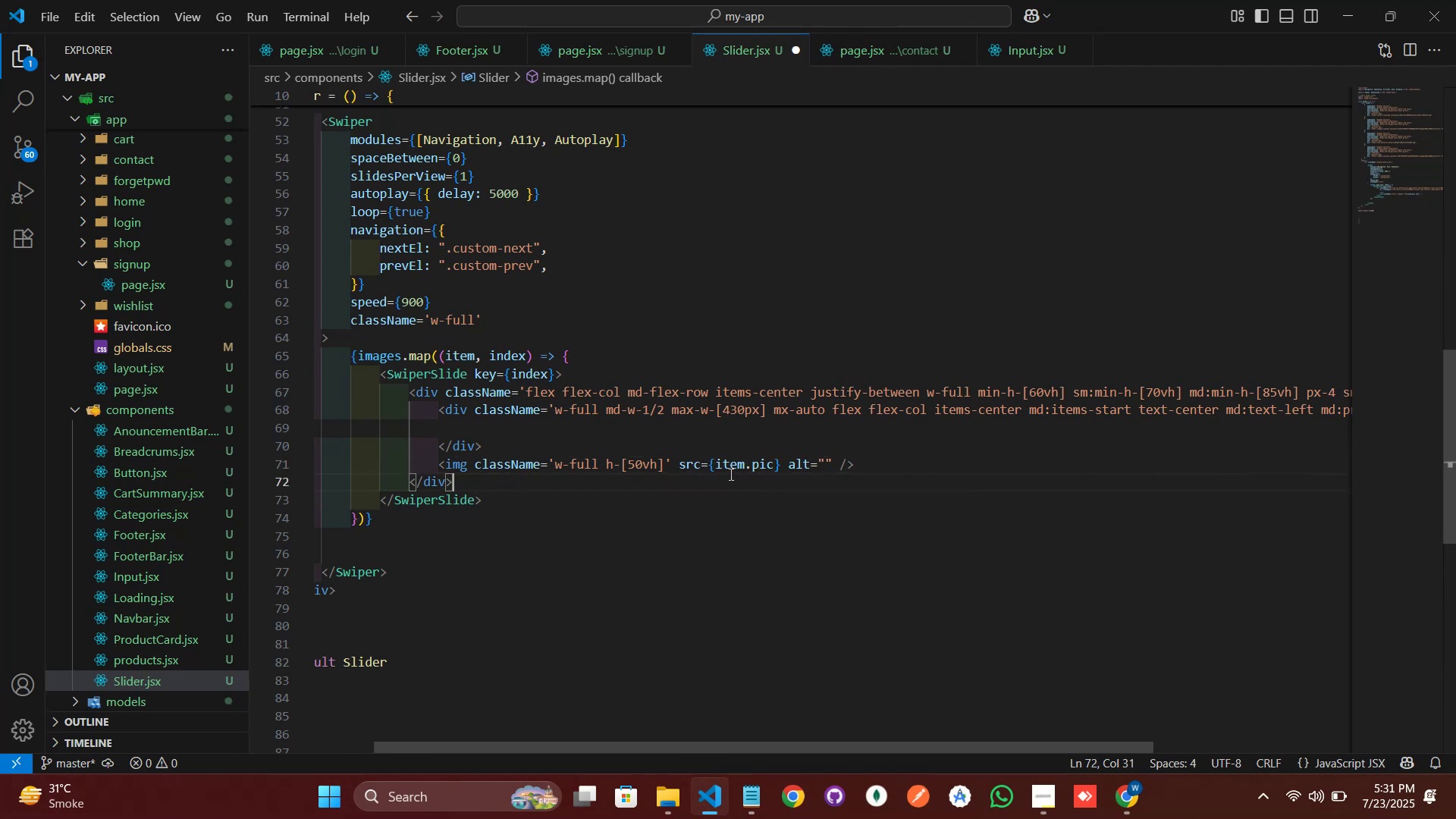 
key(Control+S)
 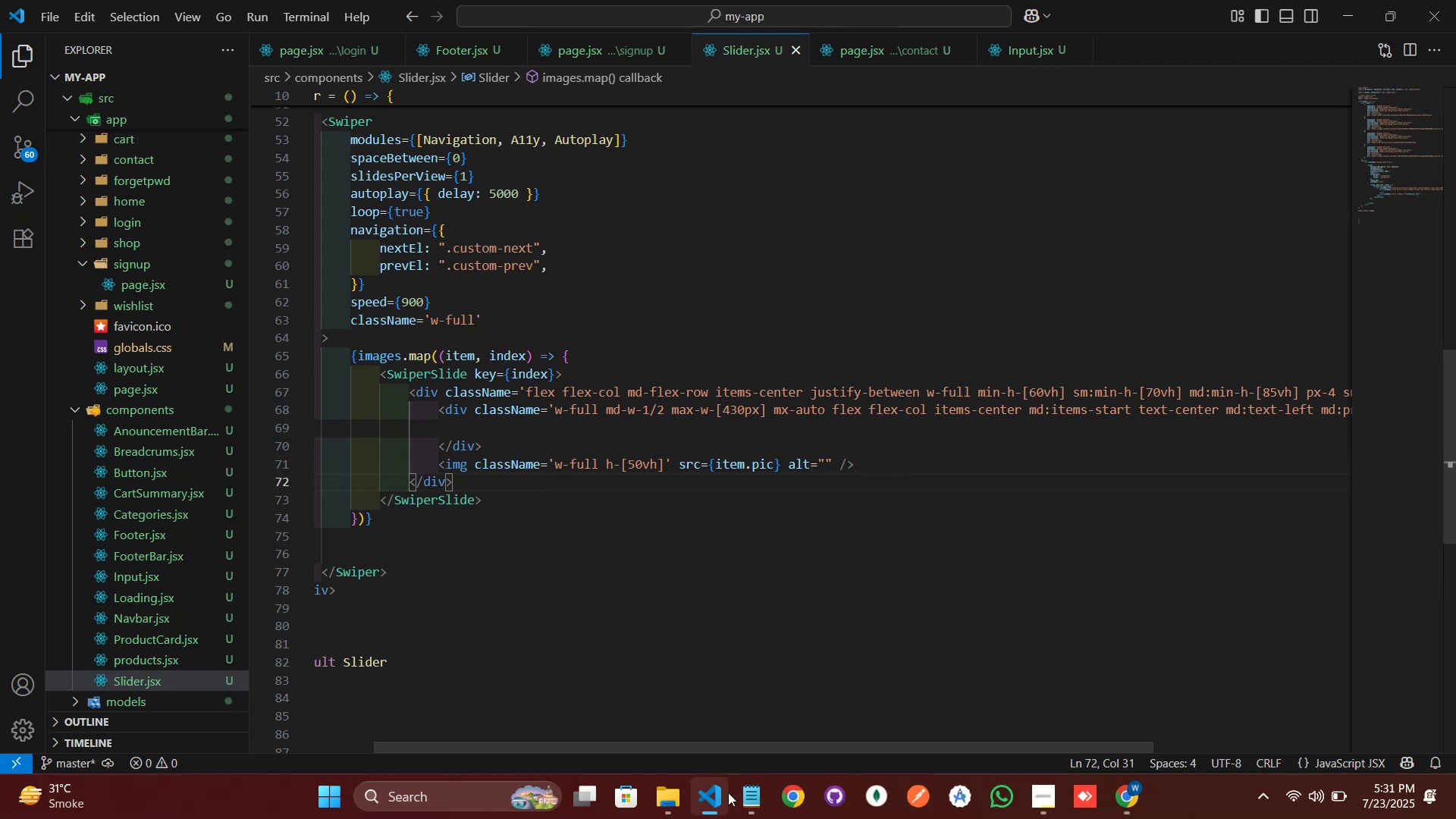 
left_click([724, 798])
 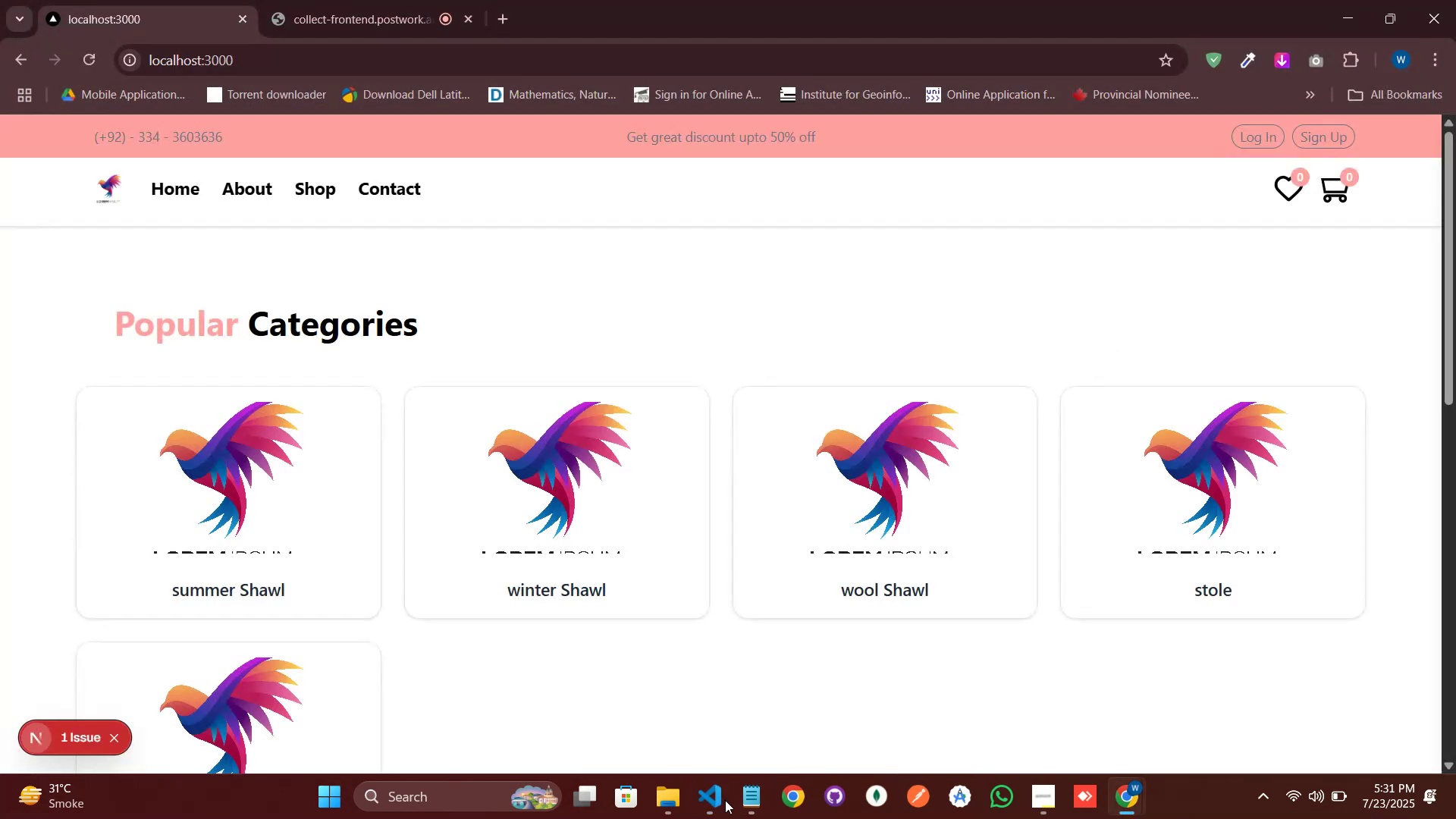 
scroll: coordinate [793, 598], scroll_direction: up, amount: 4.0
 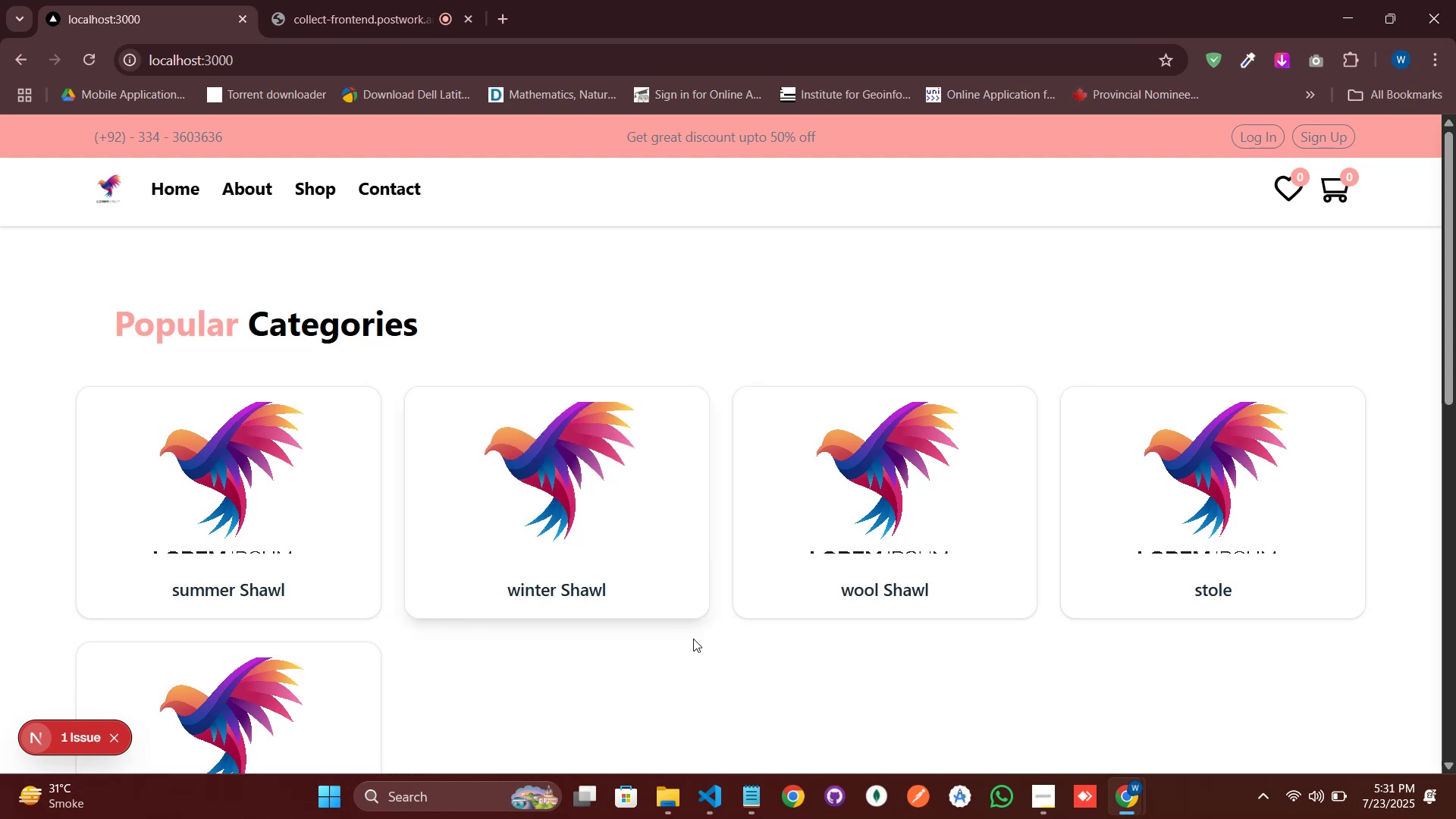 
left_click([715, 793])
 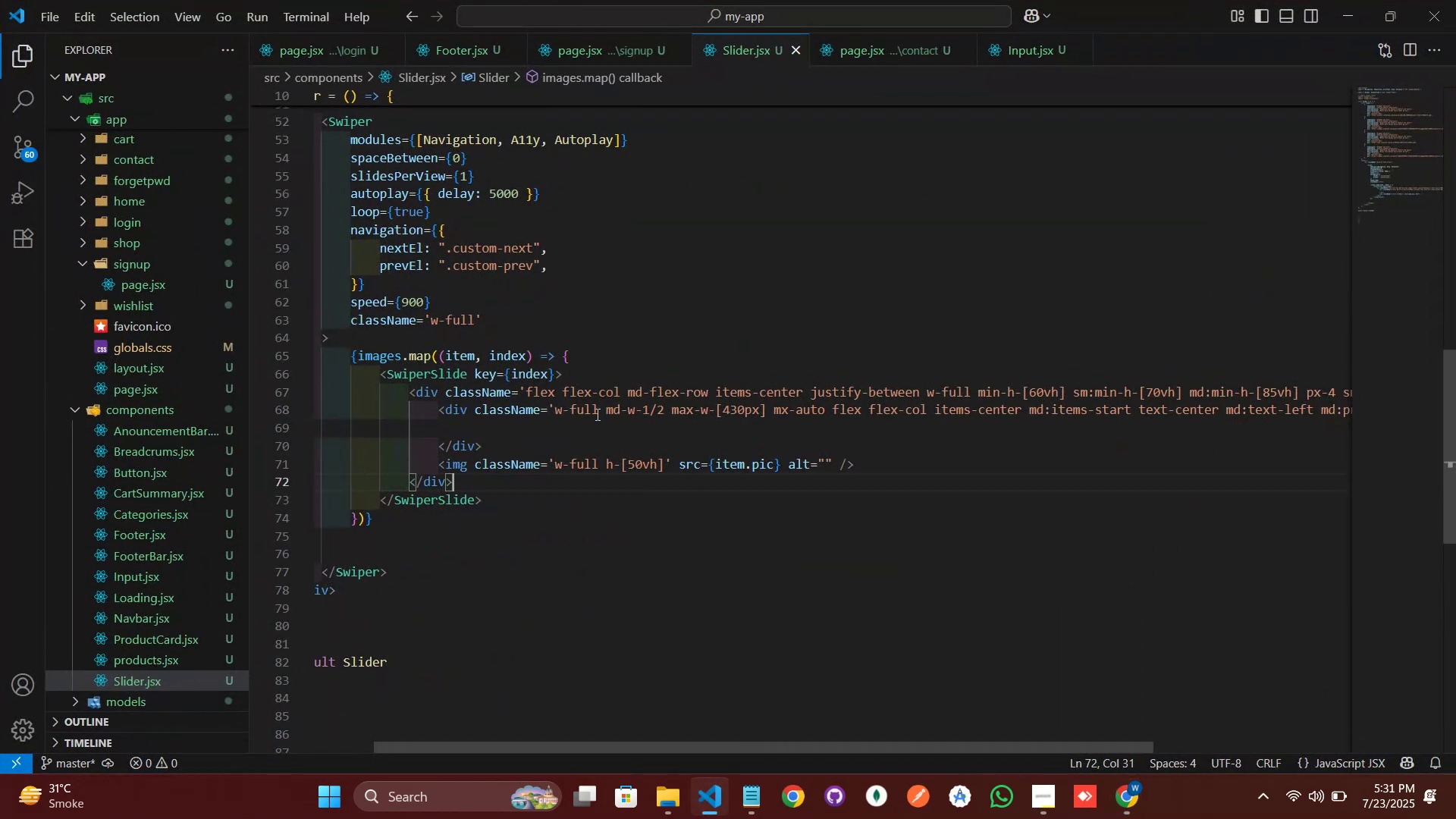 
left_click([555, 422])
 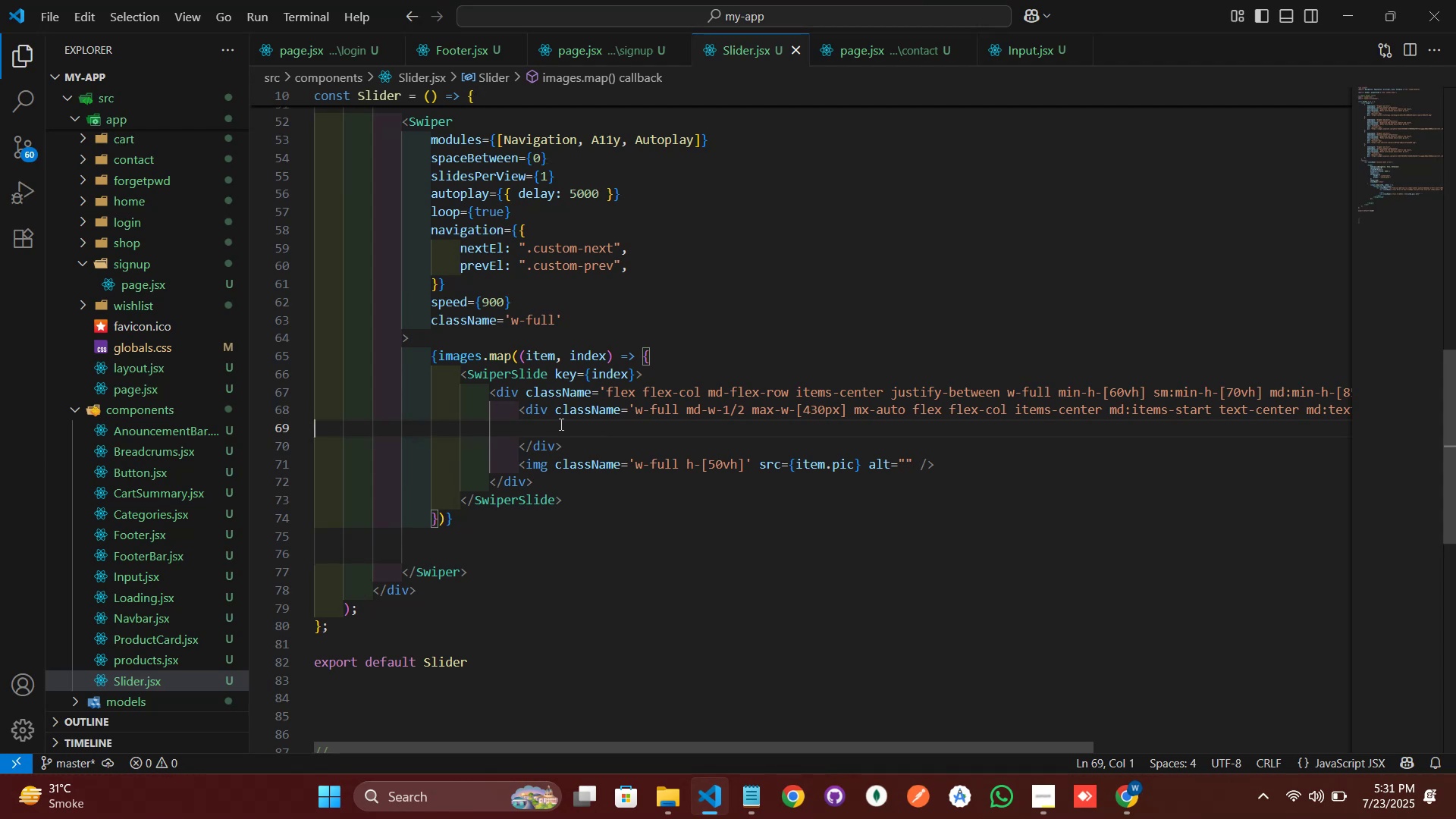 
wait(17.01)
 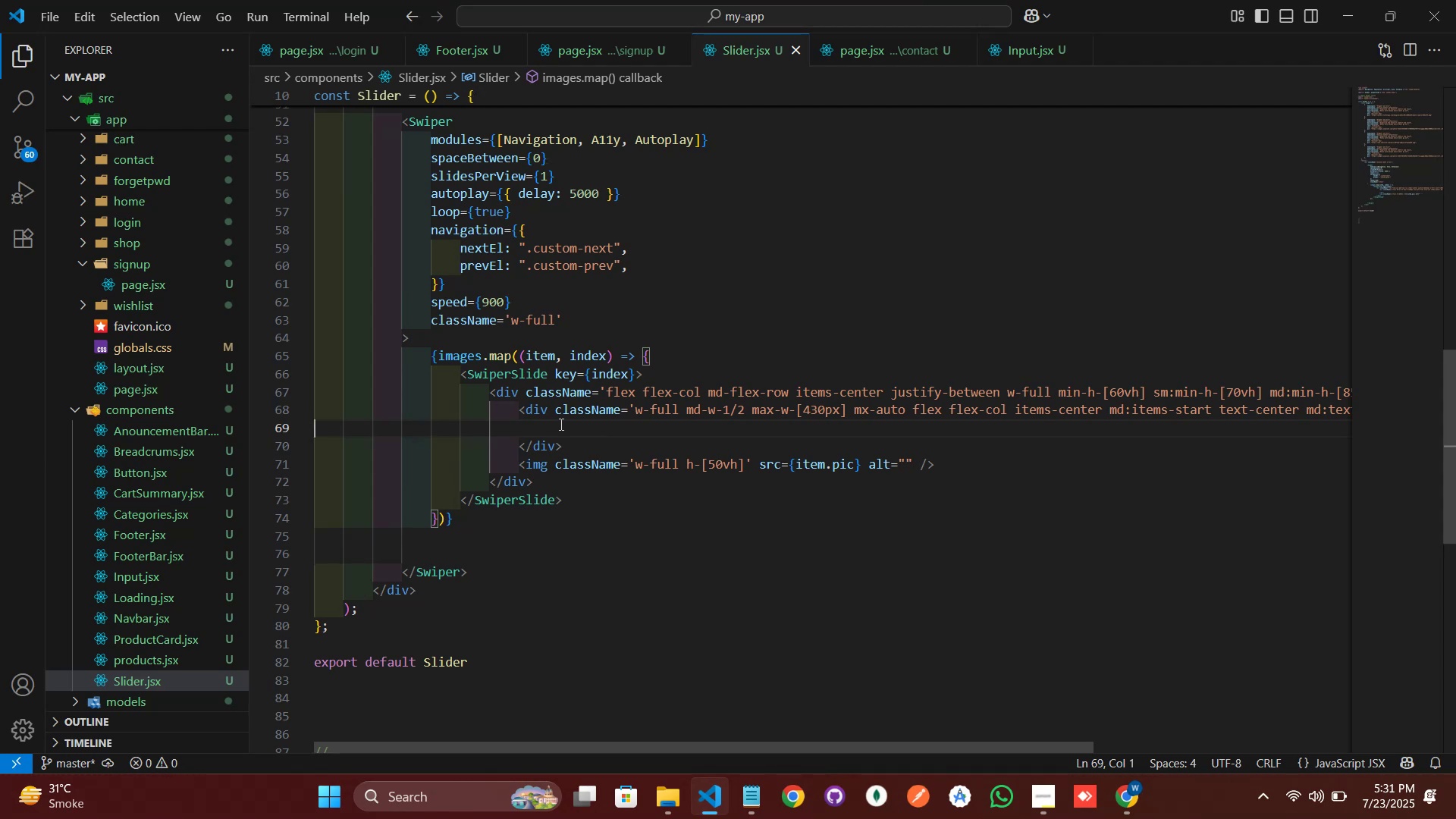 
type(h2)
 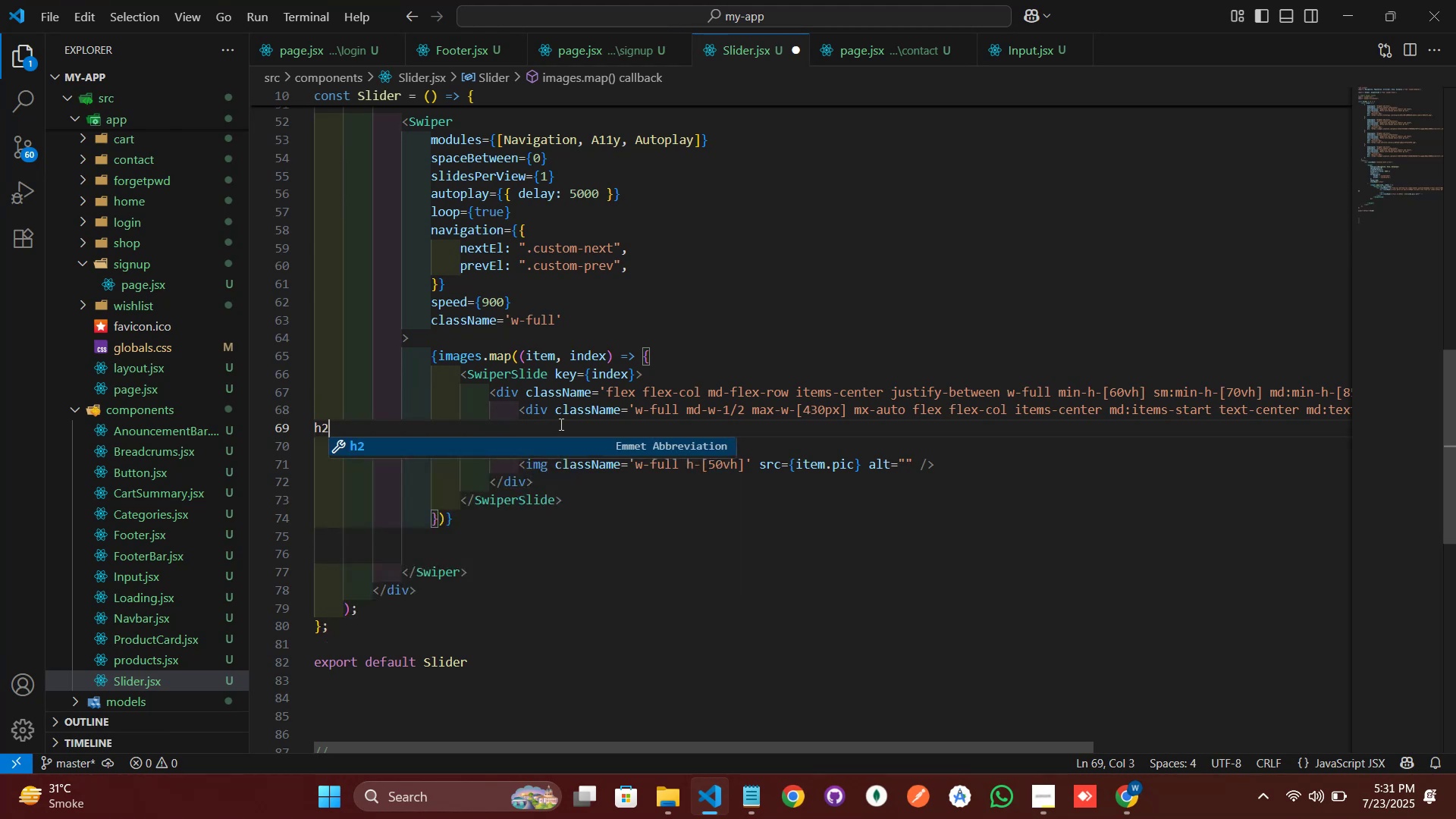 
key(Enter)
 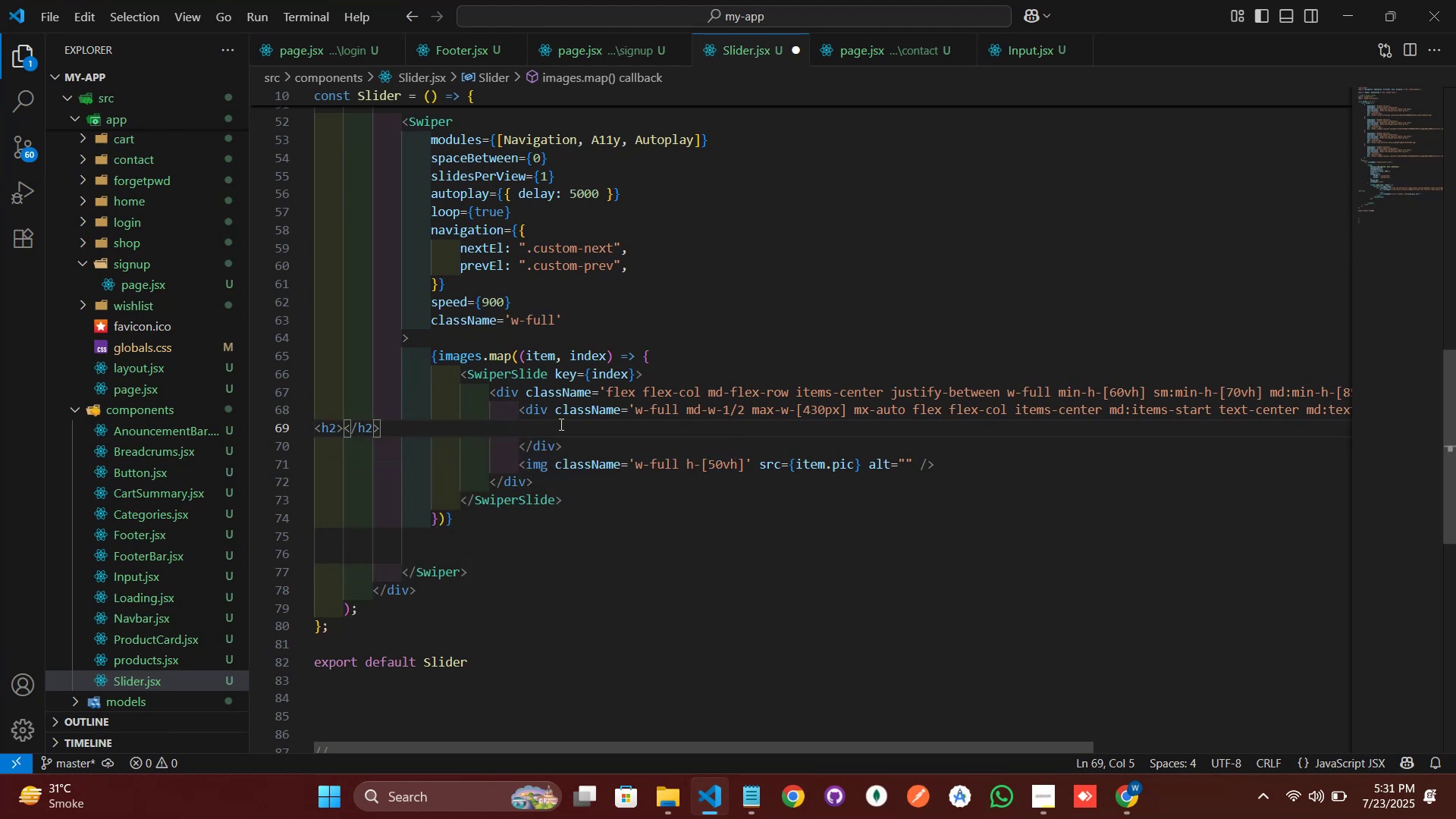 
wait(6.57)
 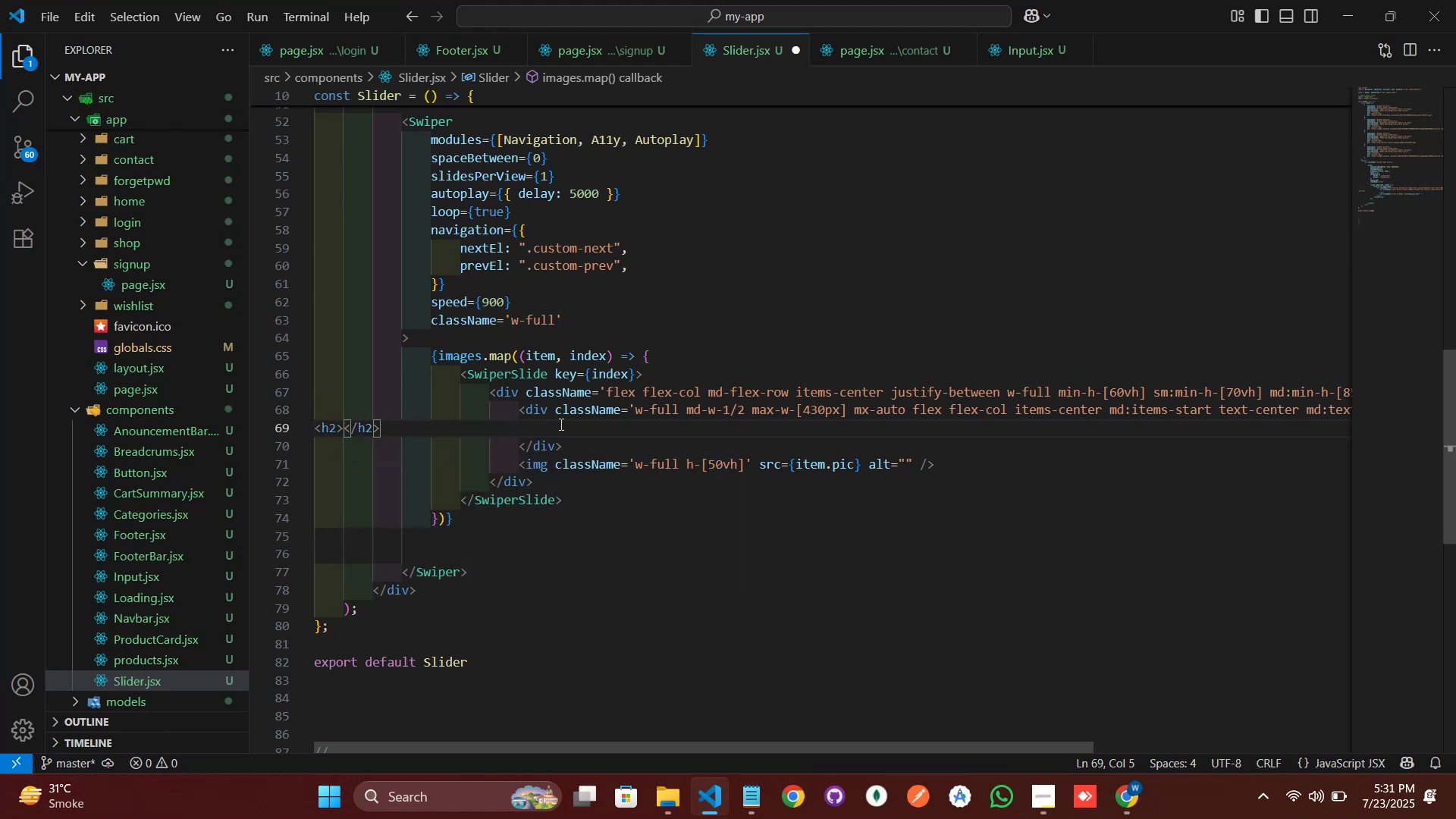 
hold_key(key=BracketLeft, duration=0.3)
 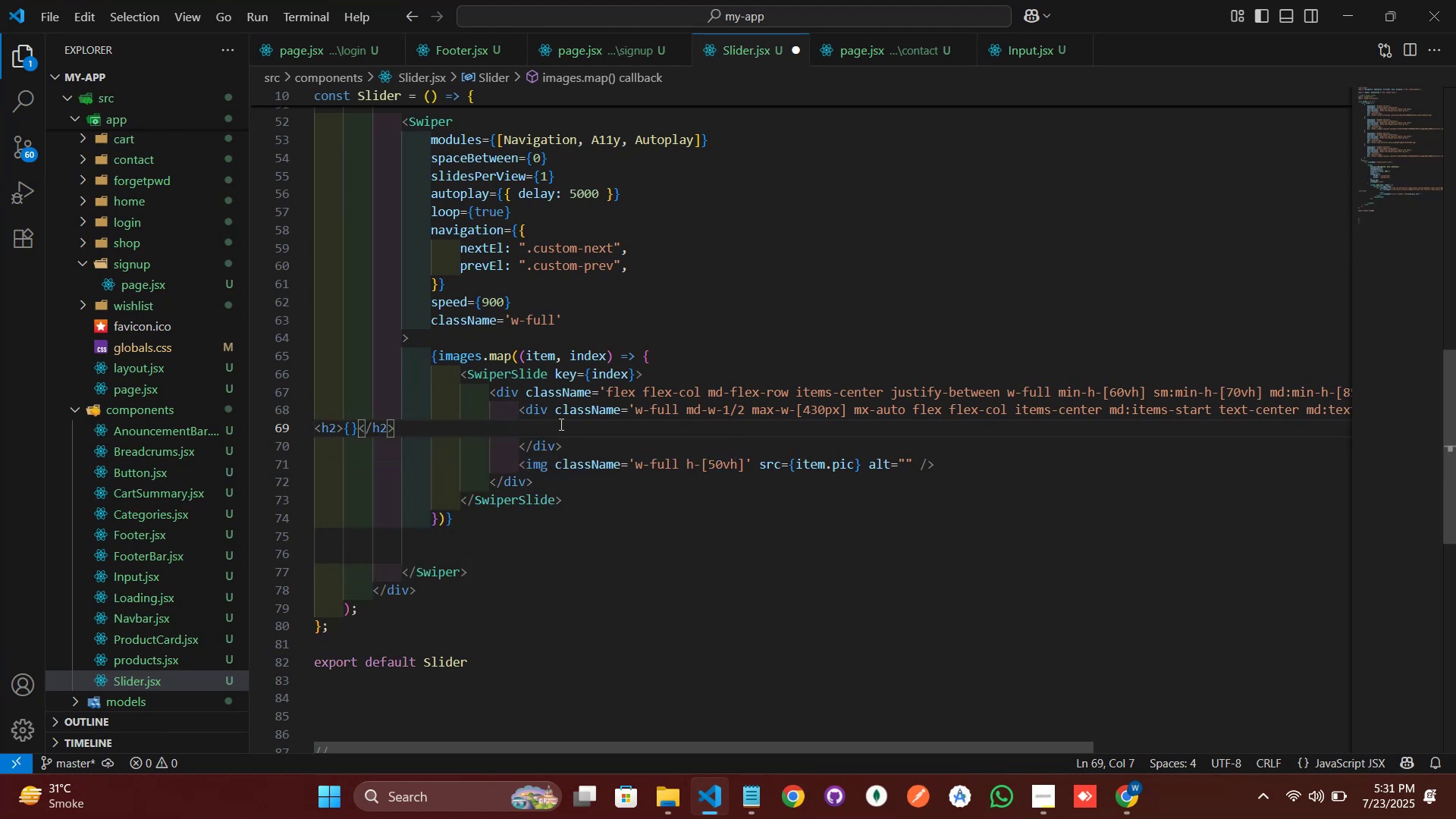 
key(Shift+BracketRight)
 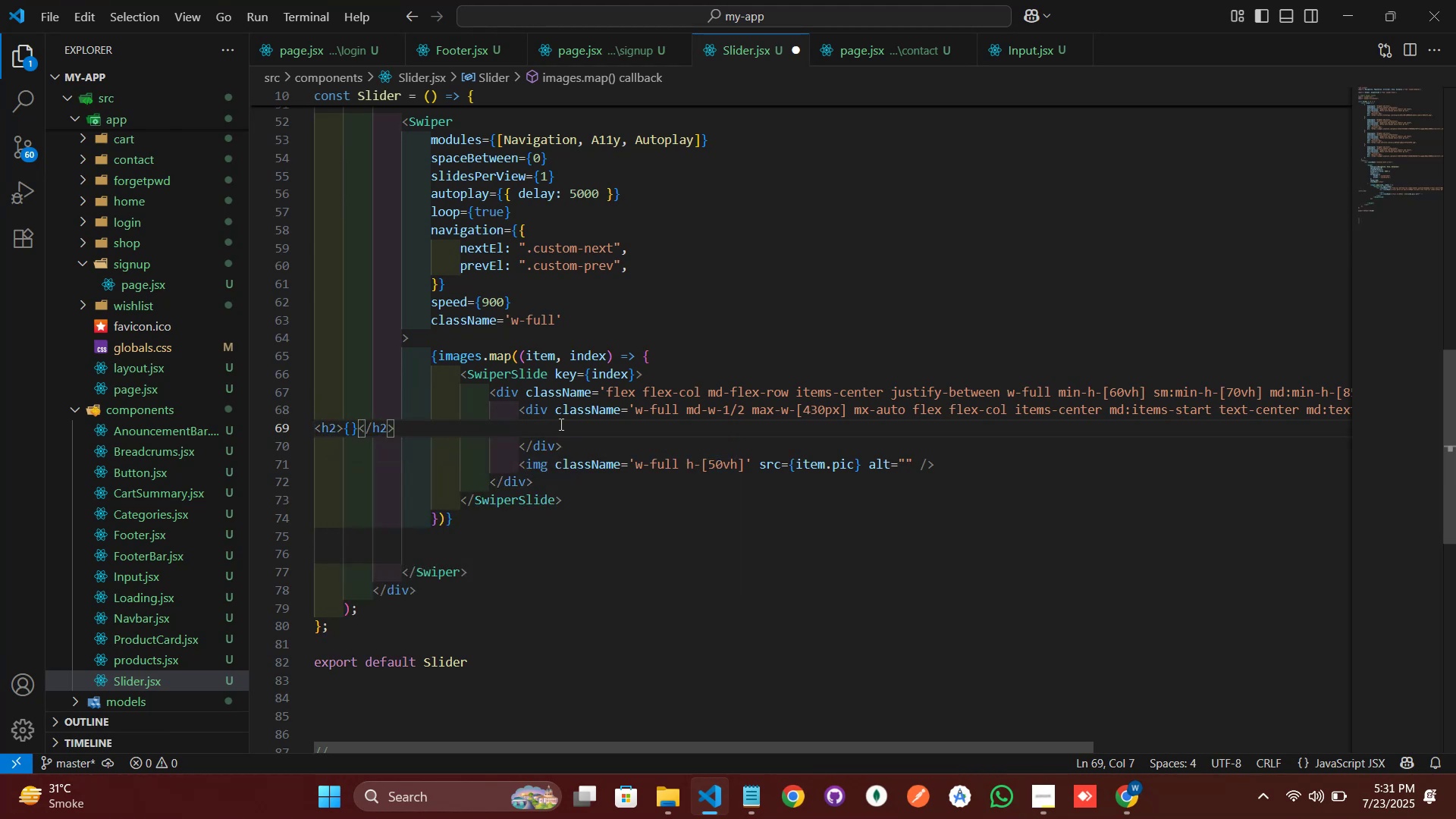 
key(ArrowLeft)
 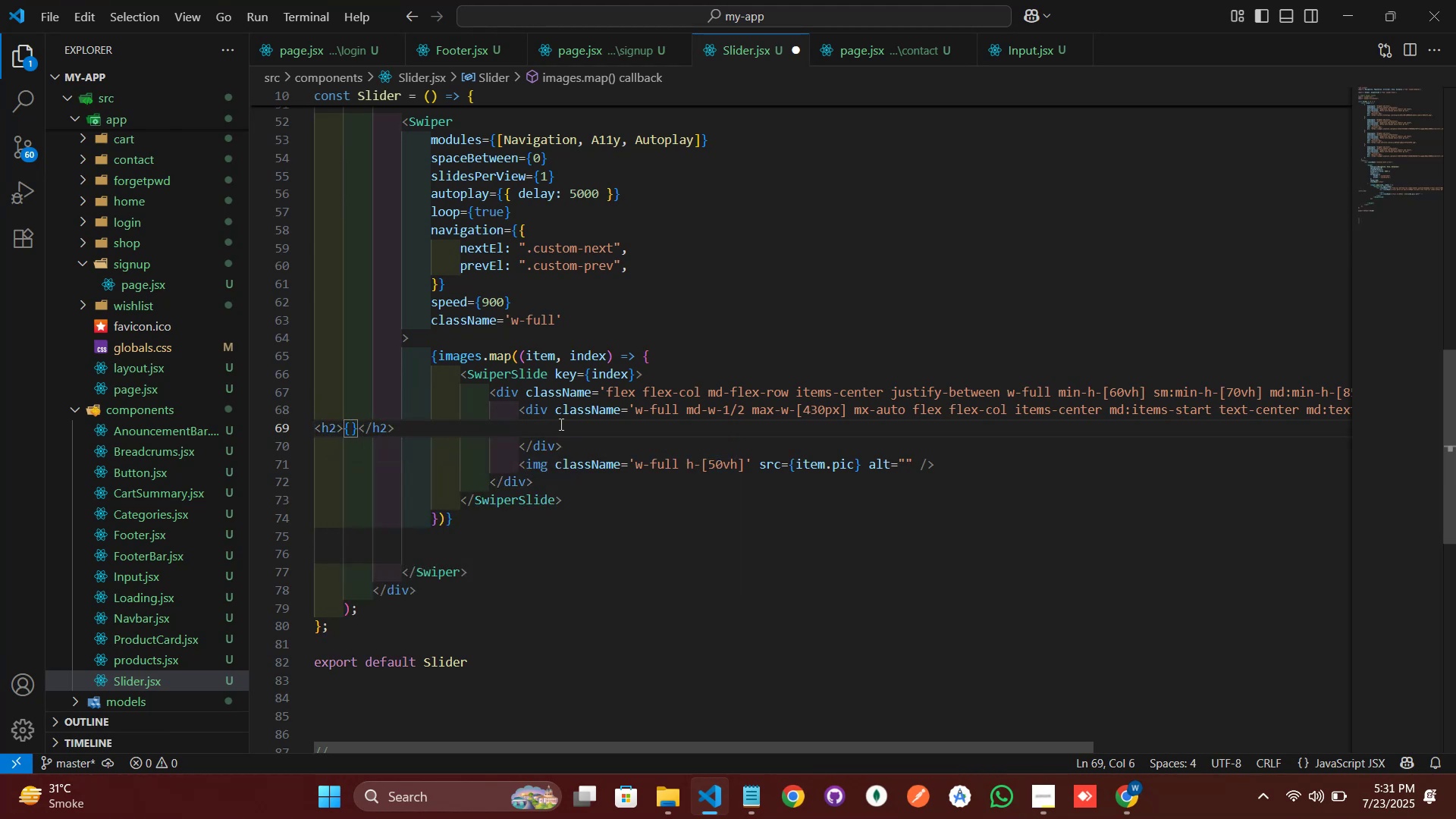 
type(itw)
key(Backspace)
type(e)
 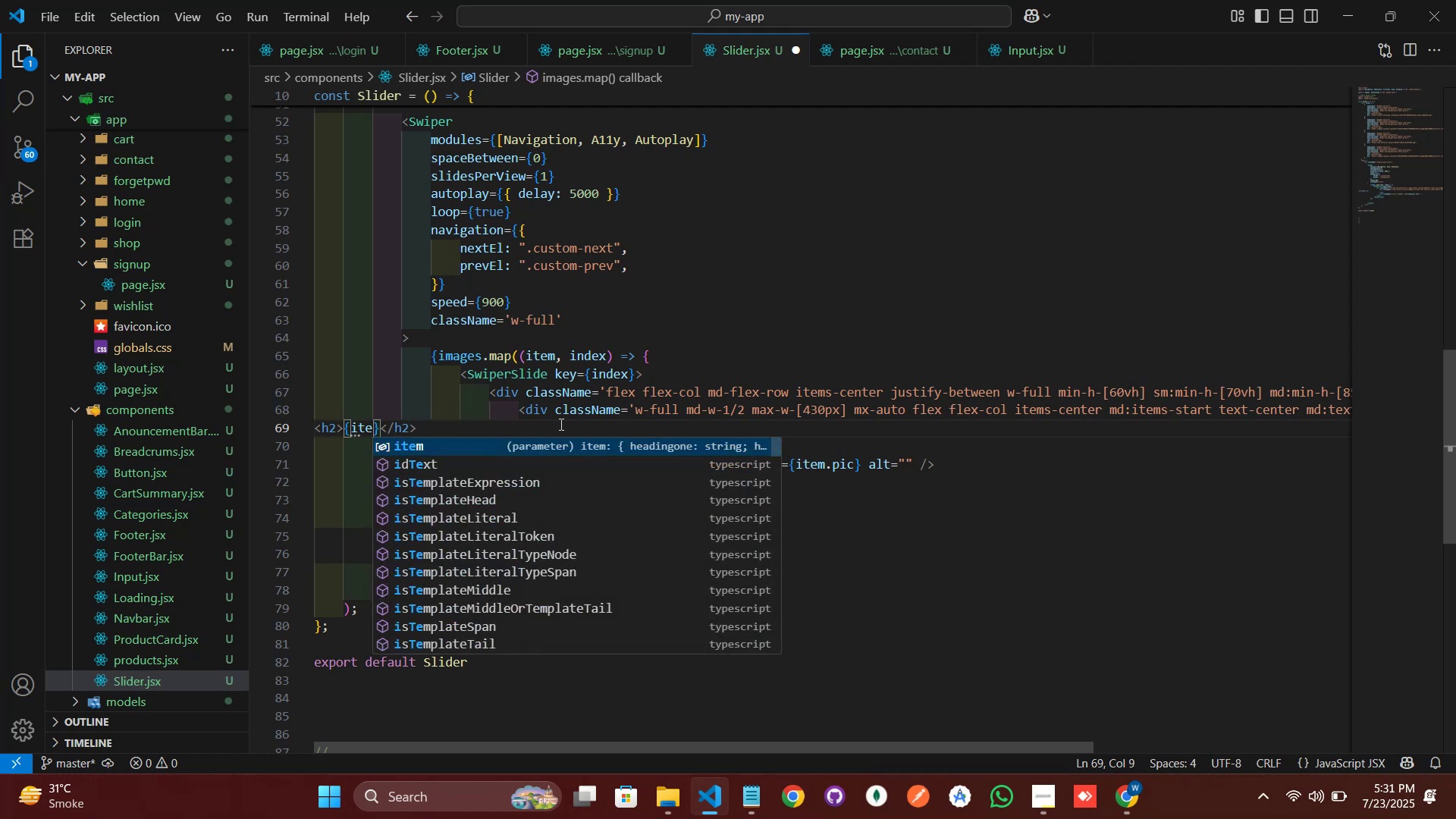 
key(Enter)
 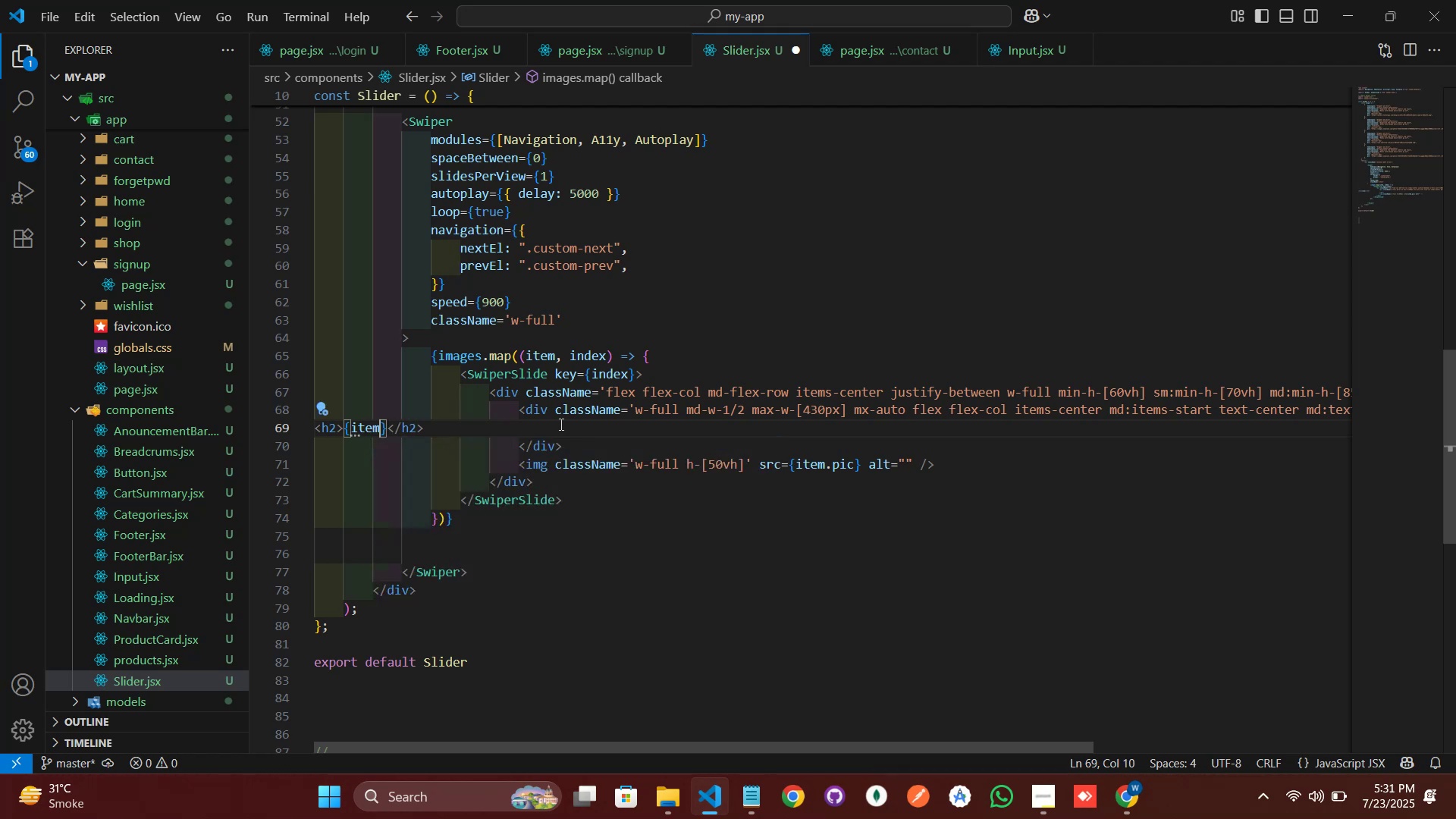 
key(Period)
 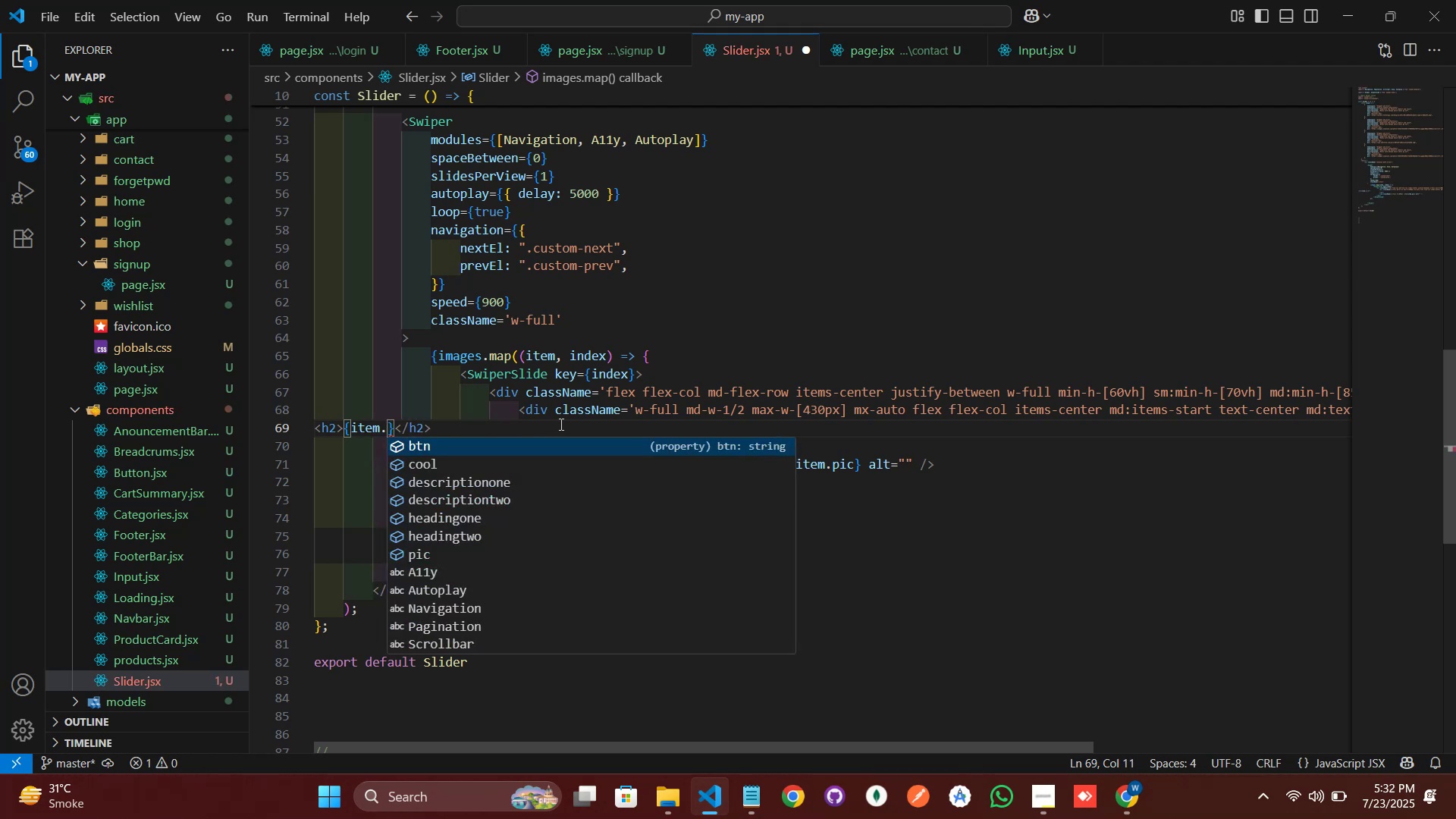 
key(ArrowDown)
 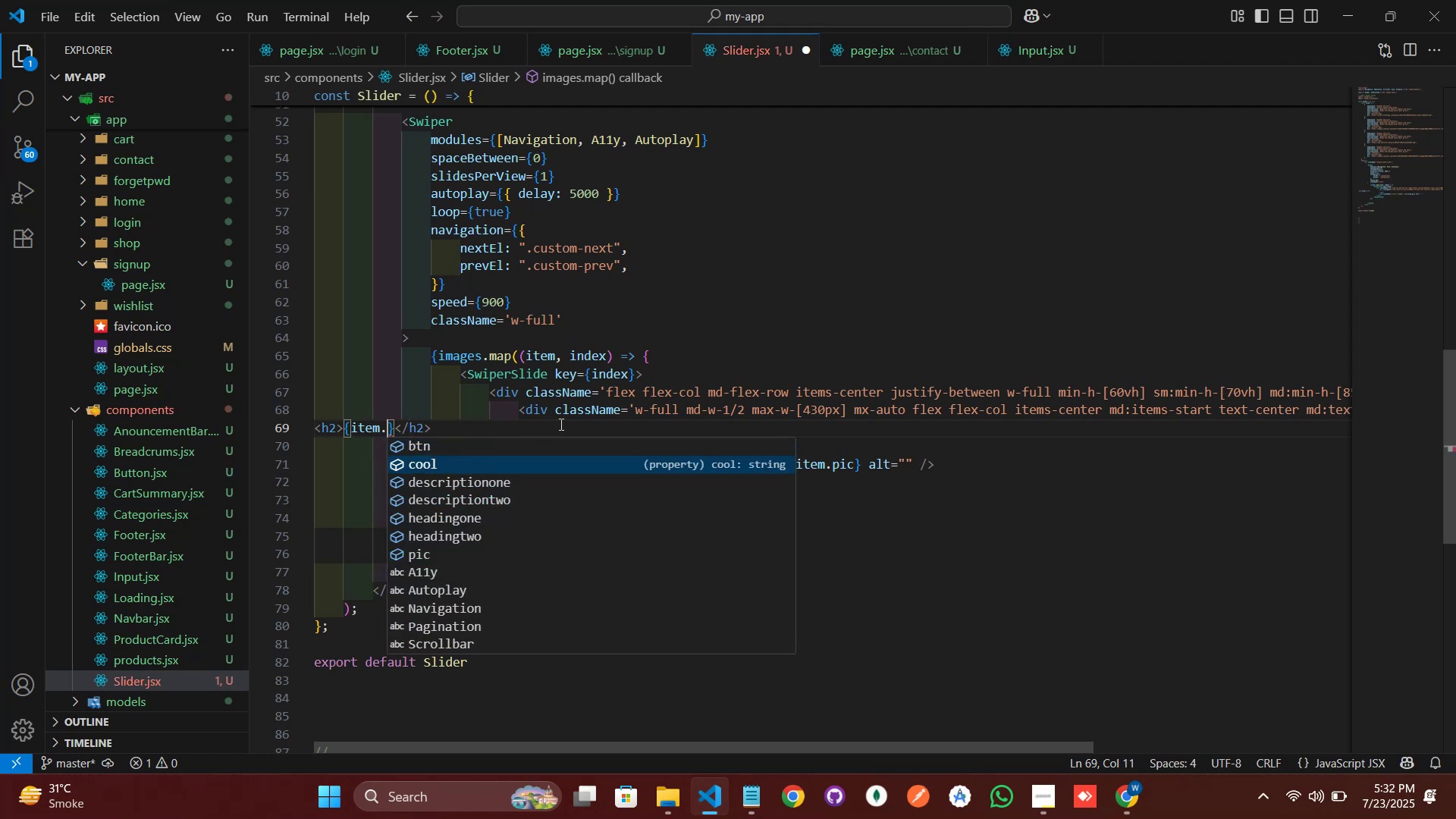 
key(ArrowDown)
 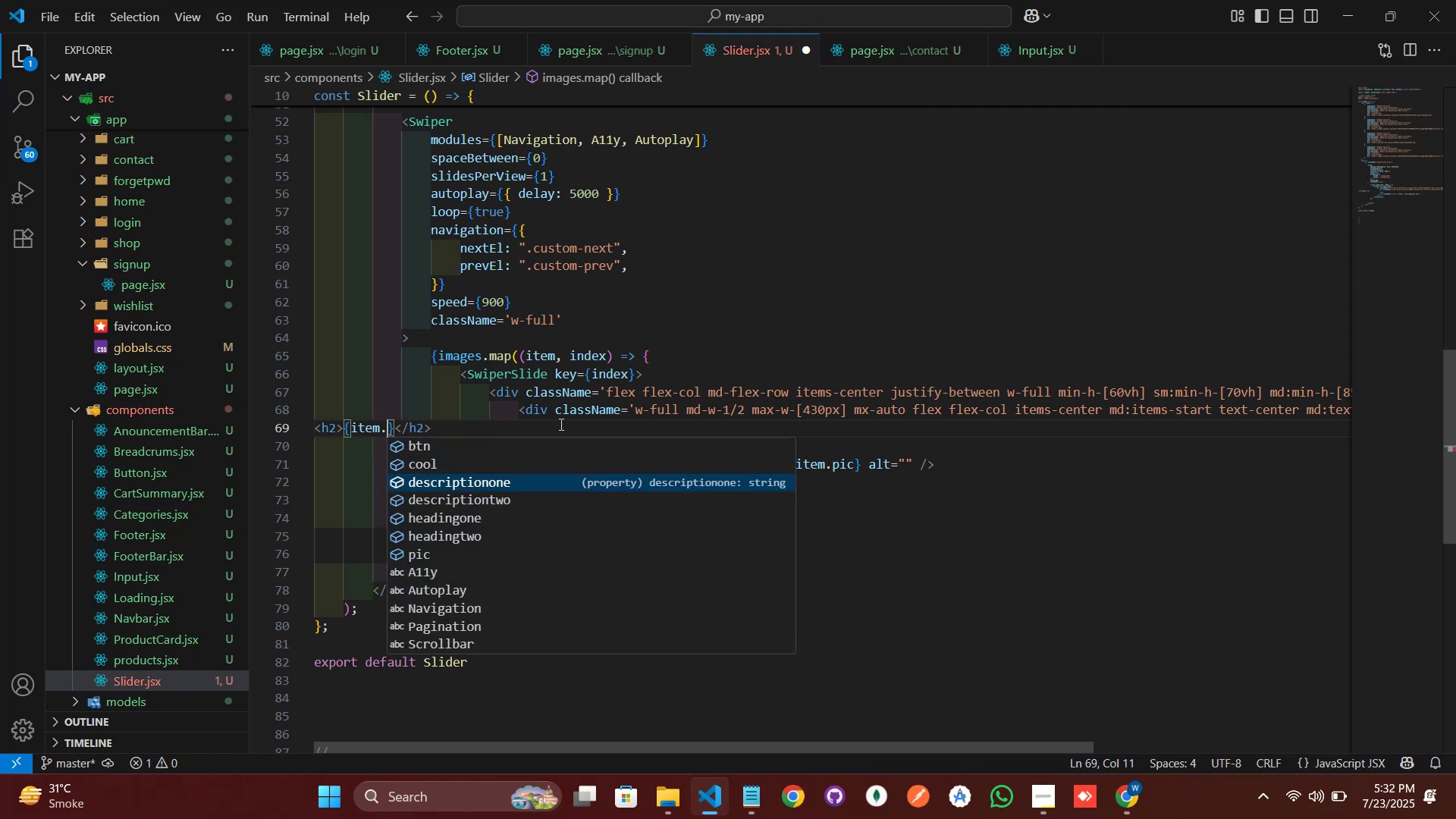 
key(ArrowDown)
 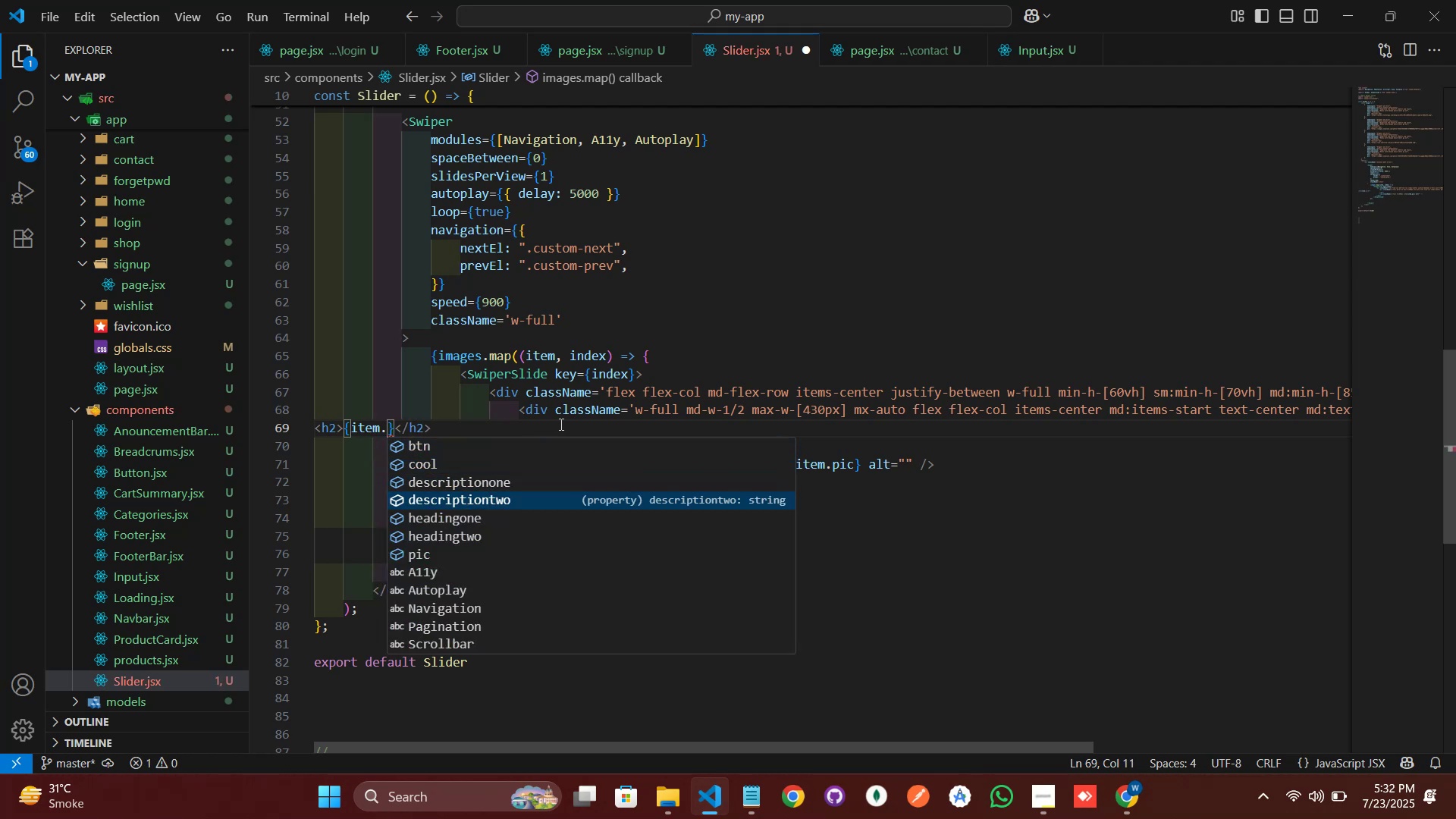 
key(ArrowDown)
 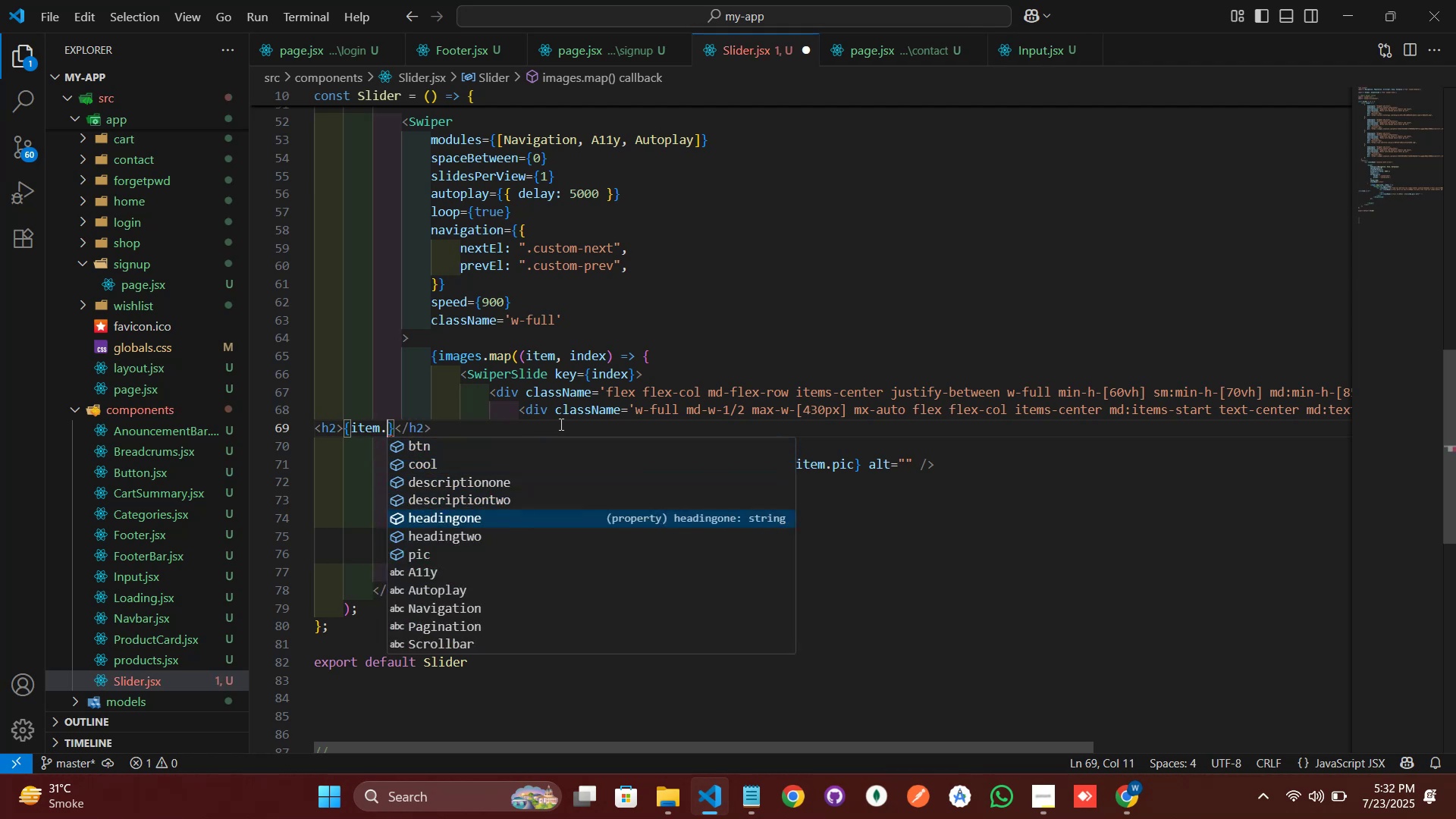 
key(Enter)
 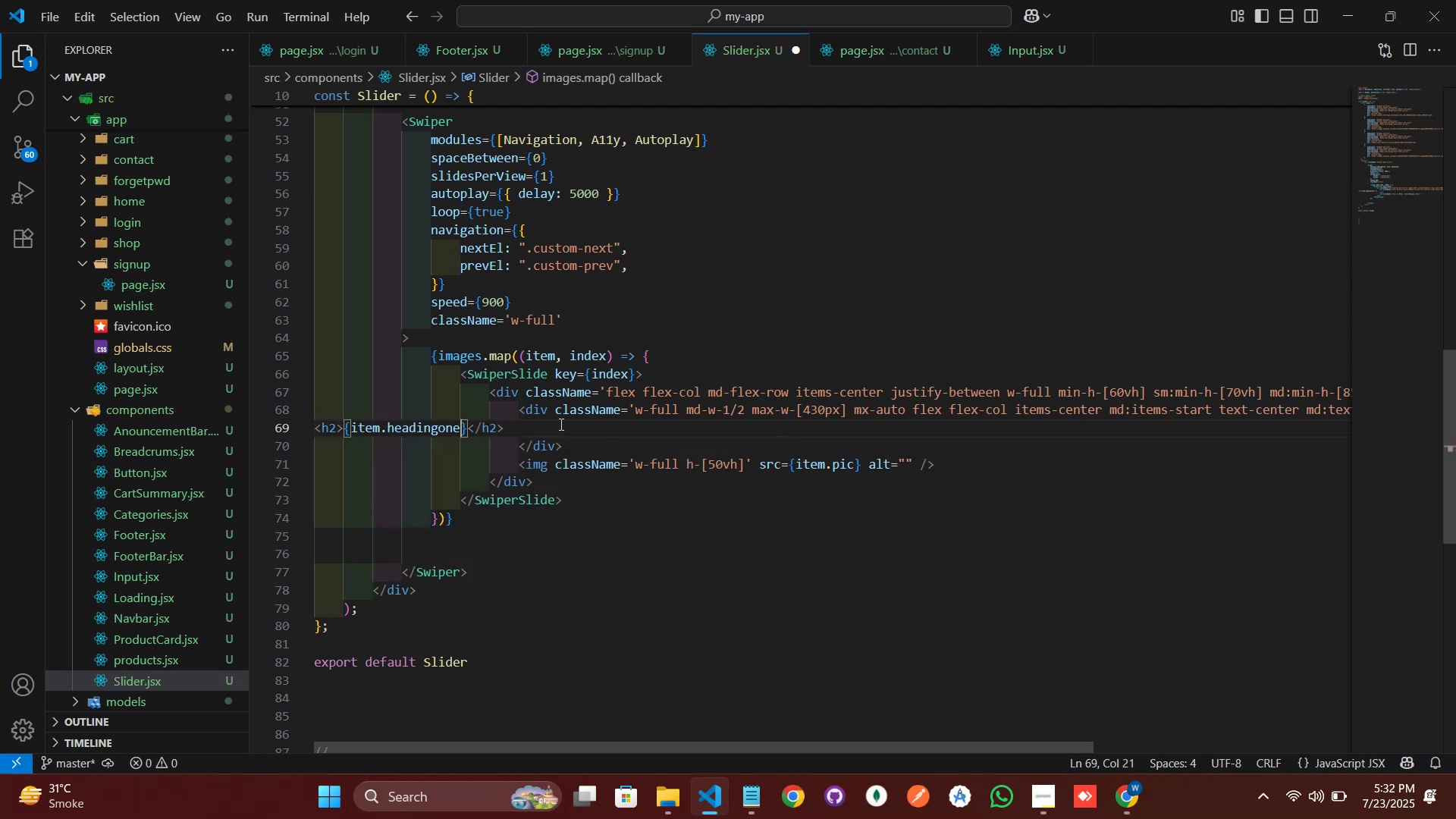 
key(ArrowLeft)
 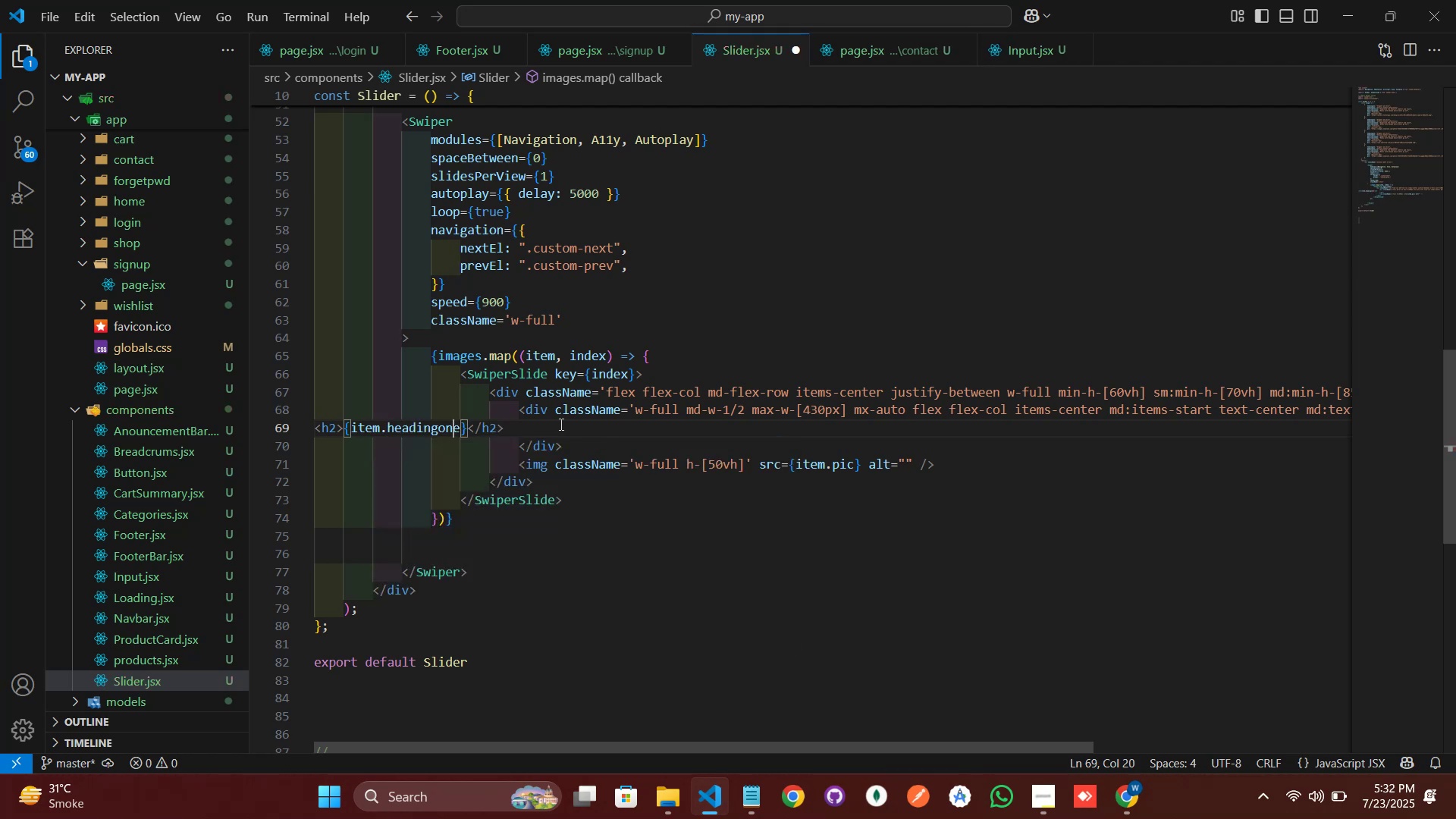 
key(ArrowLeft)
 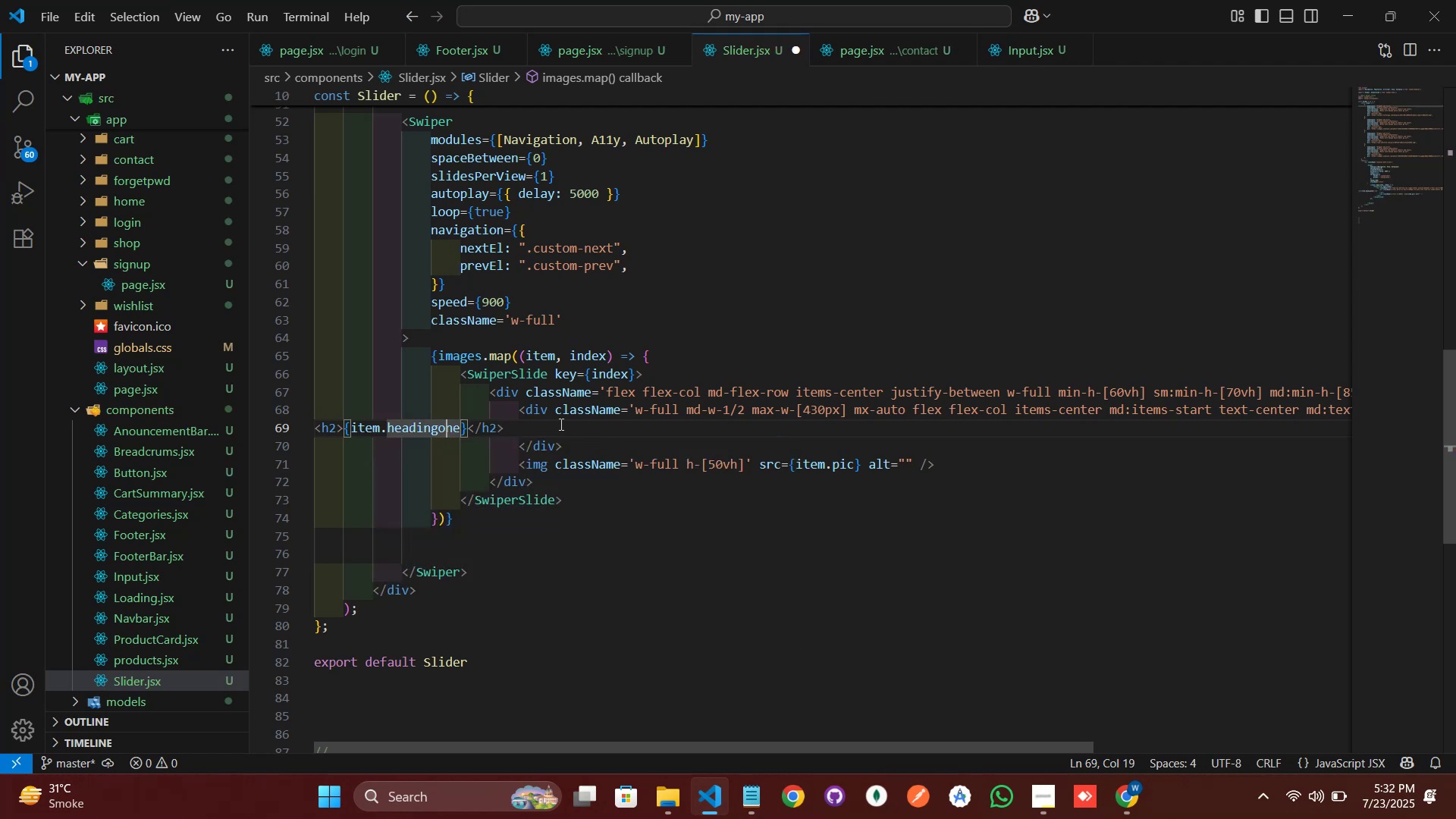 
key(ArrowLeft)
 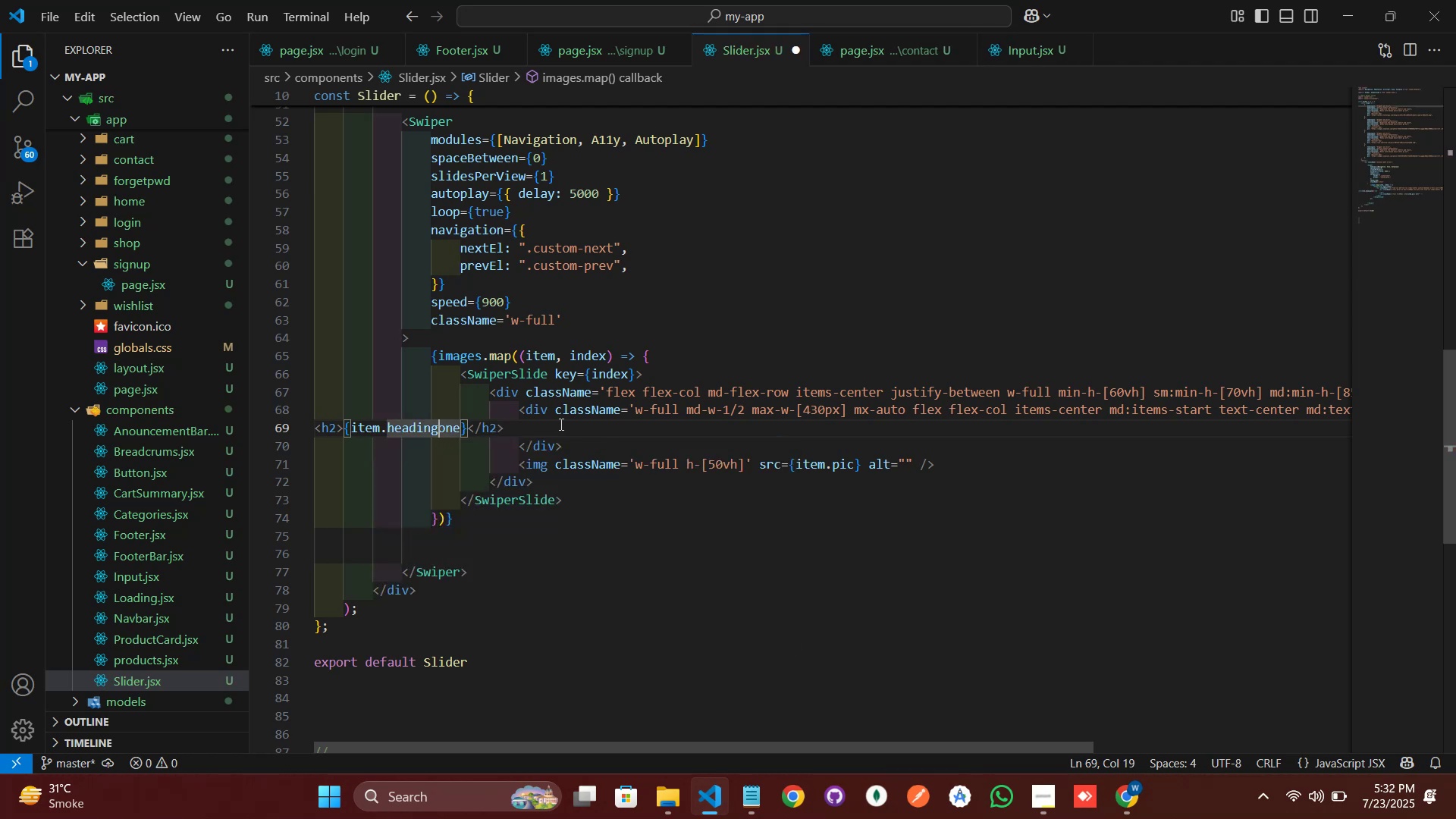 
key(ArrowLeft)
 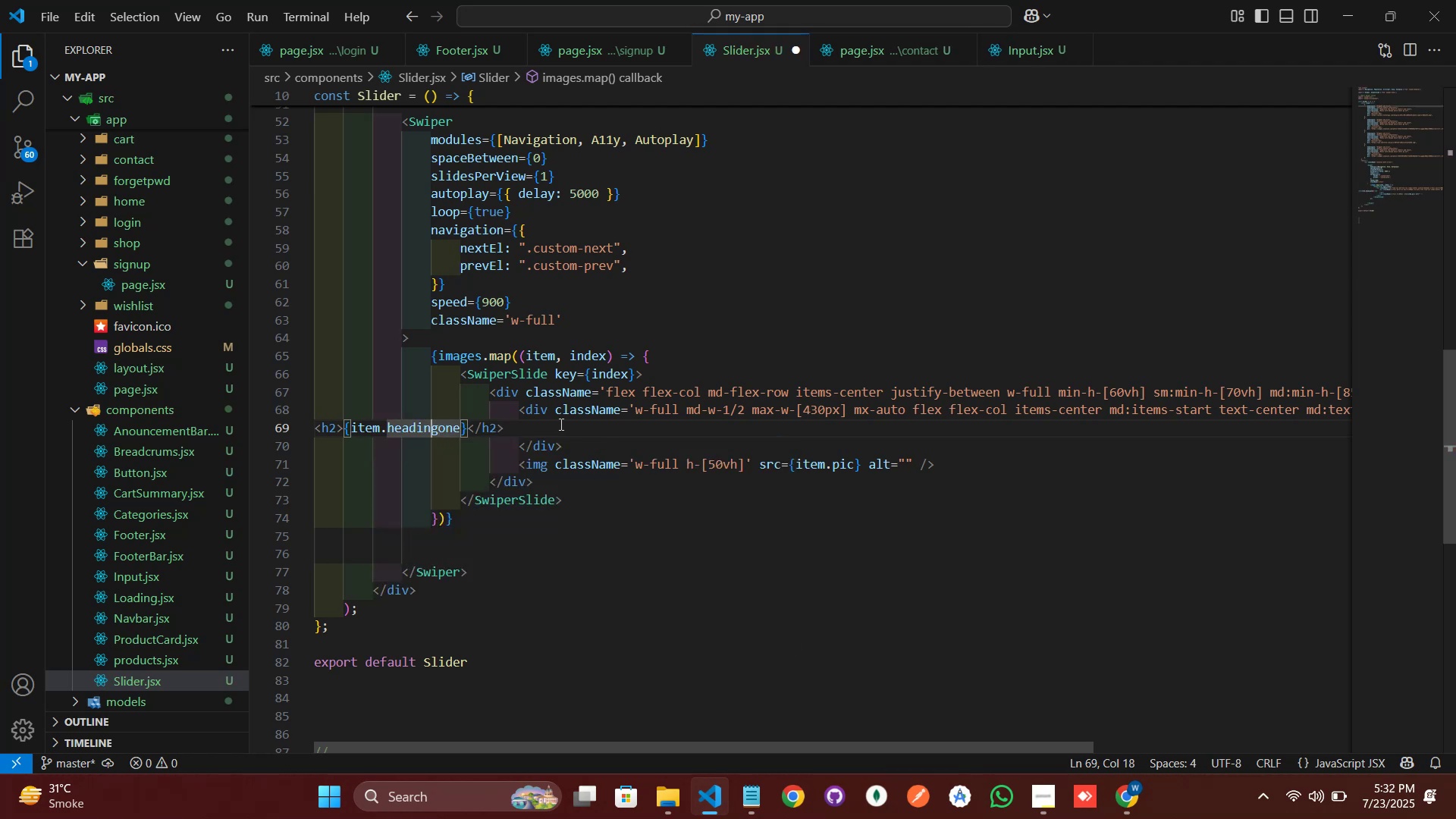 
key(ArrowLeft)
 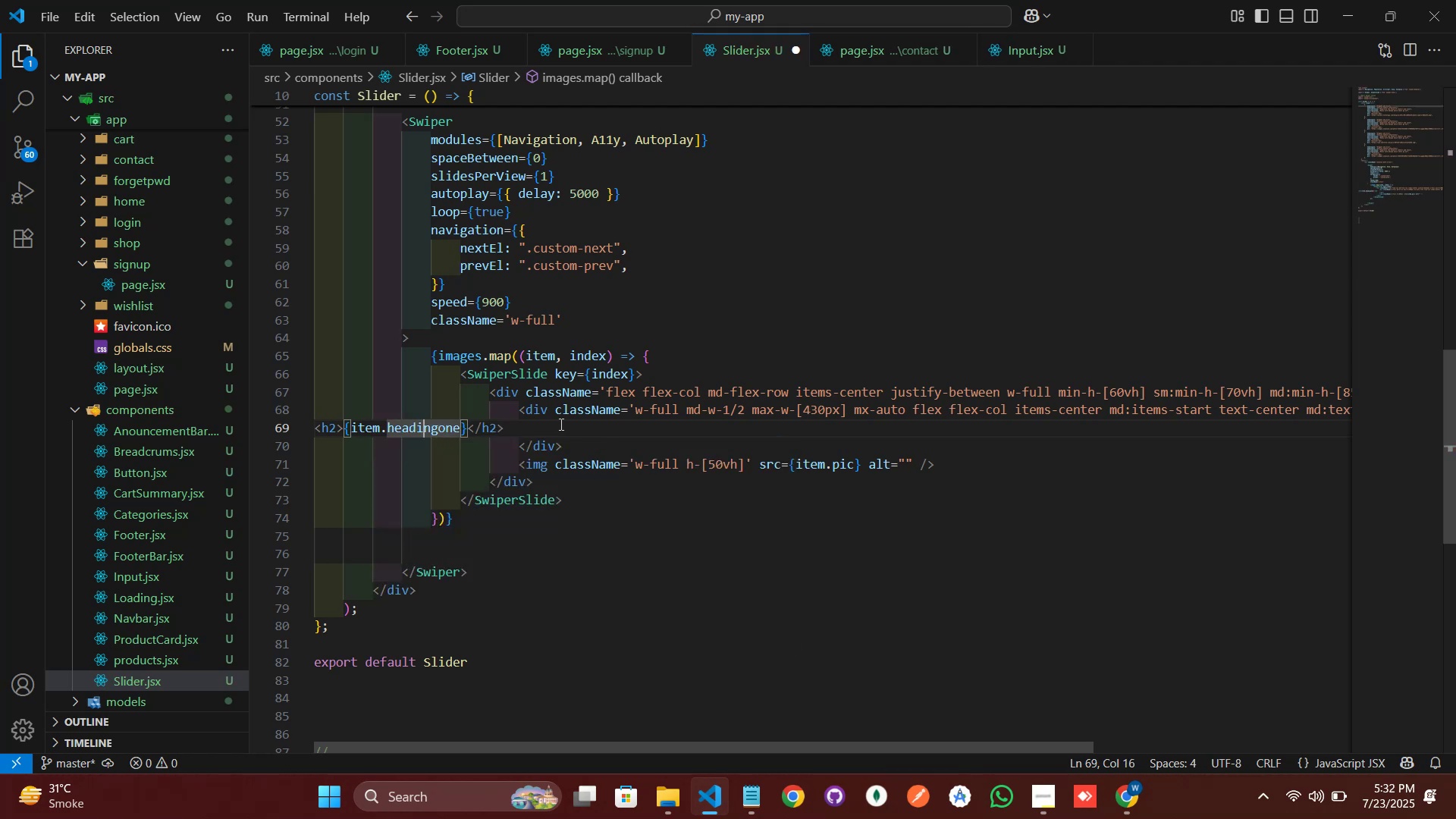 
key(ArrowLeft)
 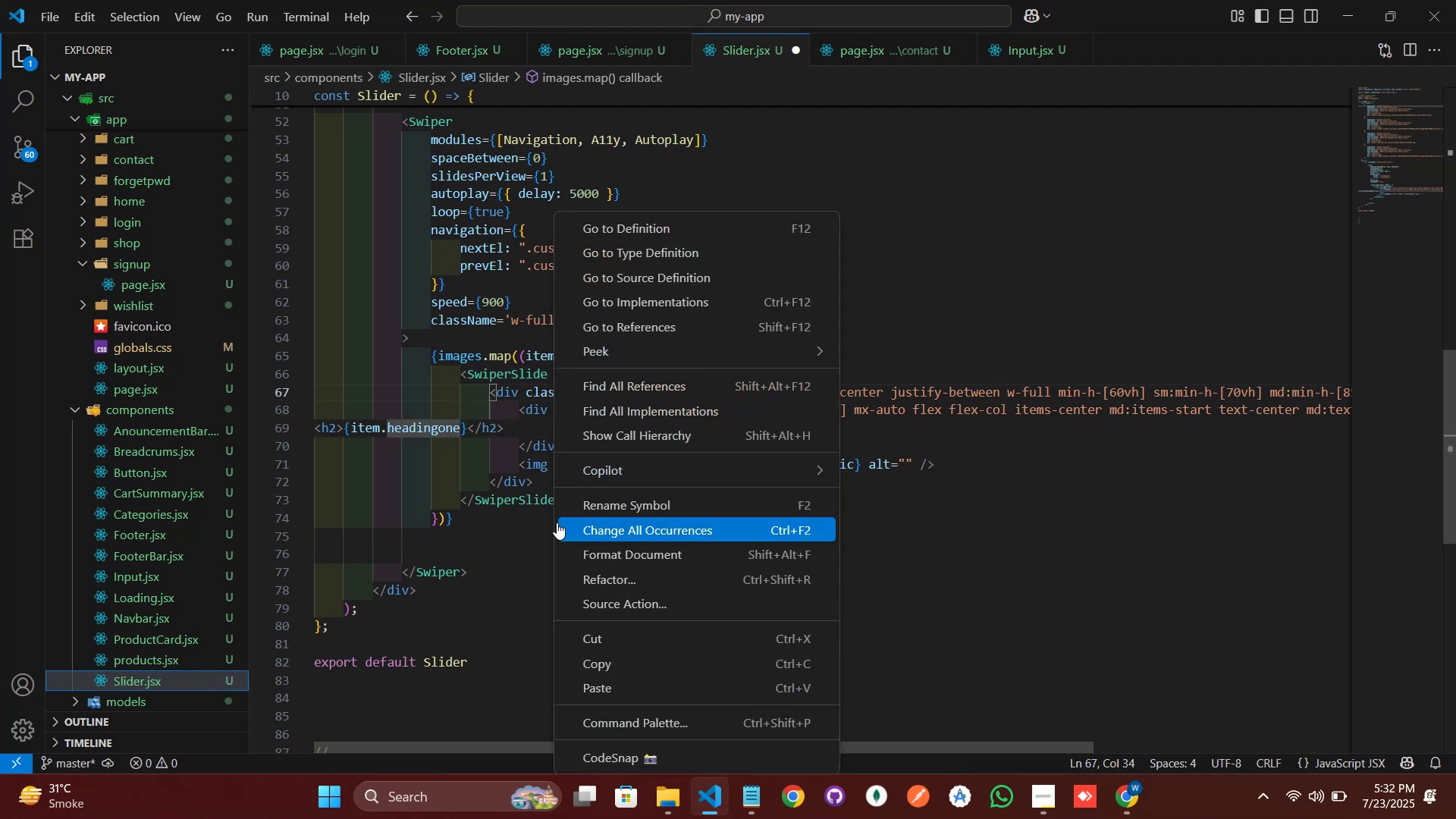 
left_click([592, 563])
 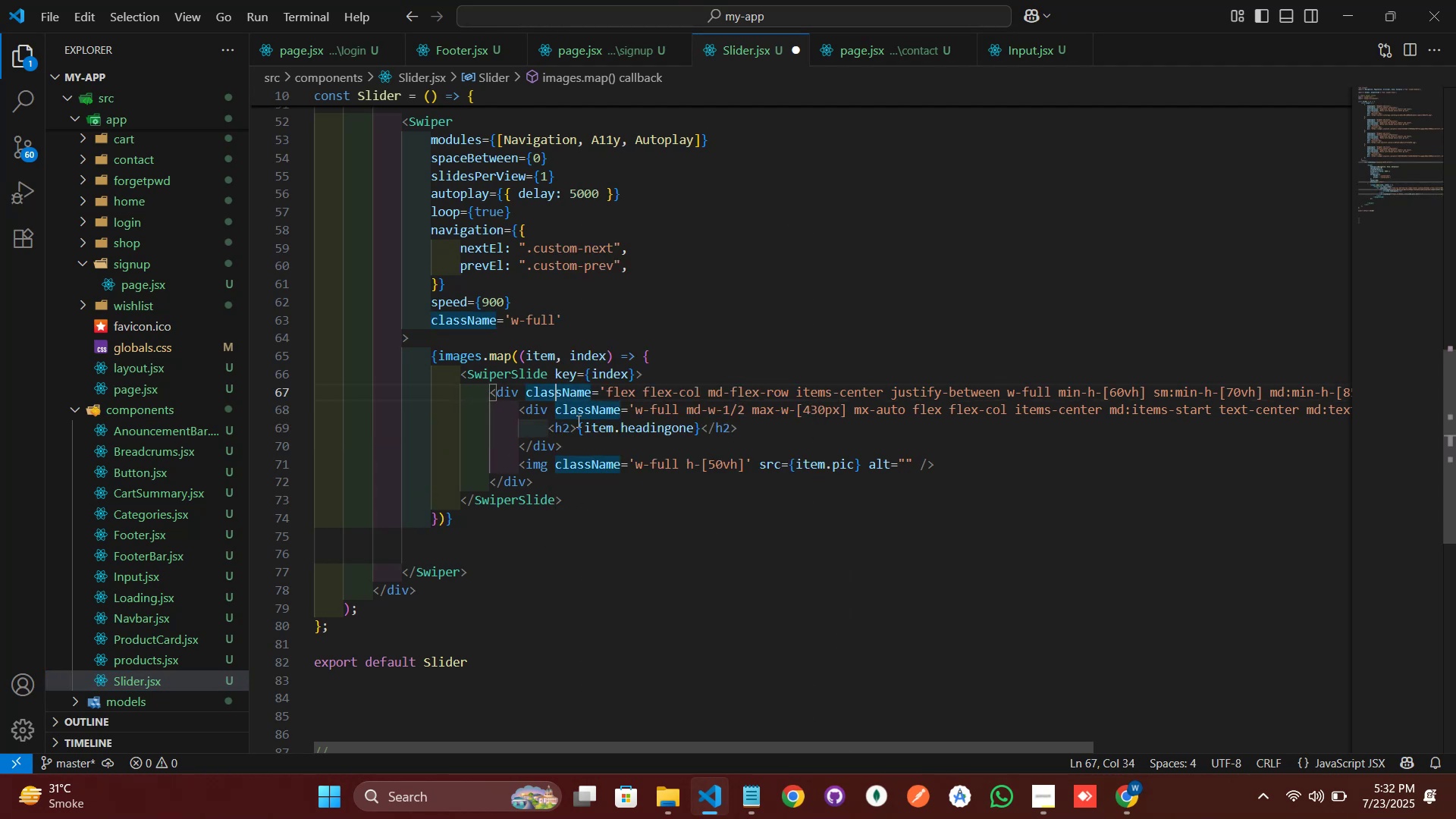 
left_click([570, 426])
 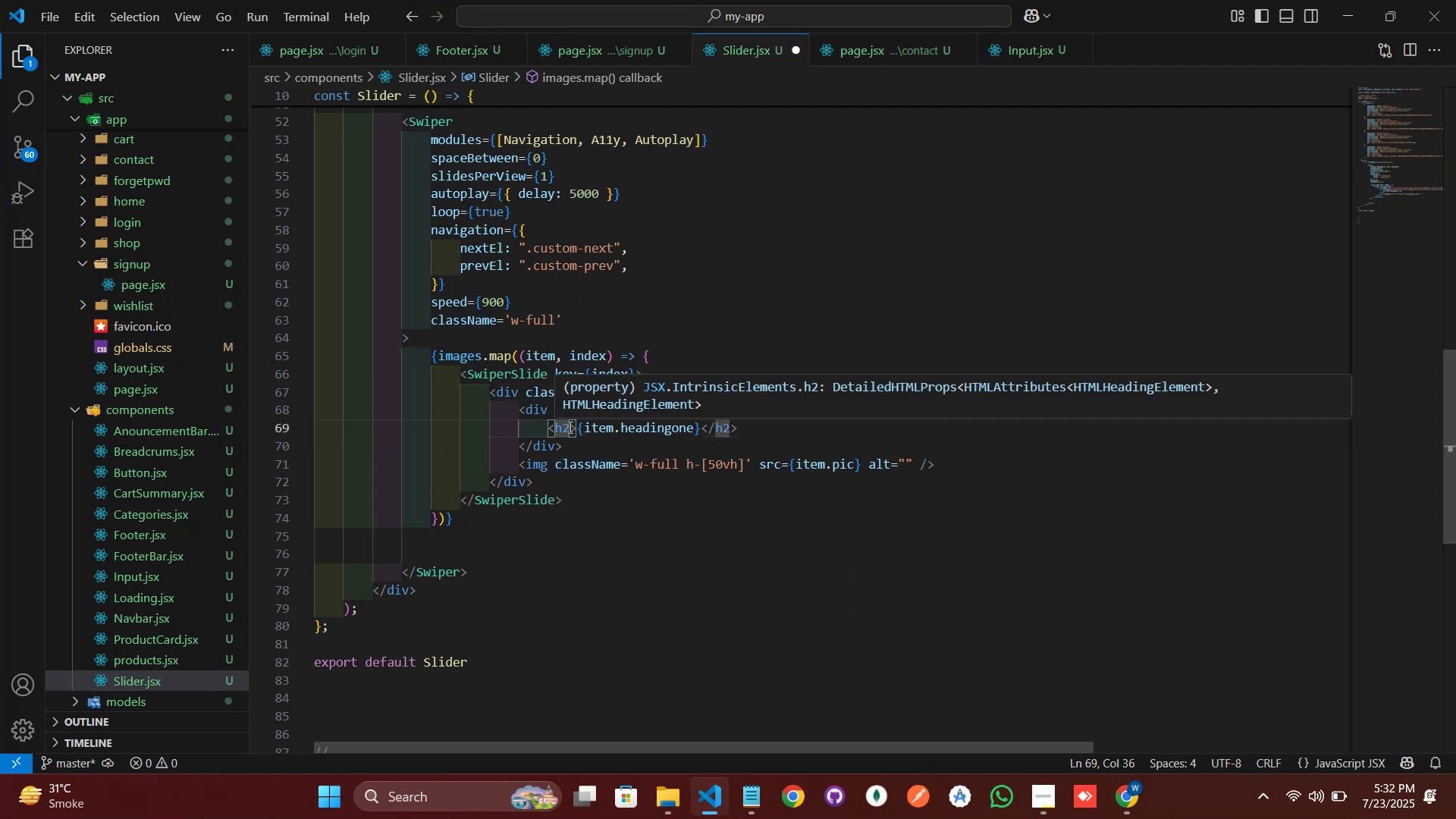 
type( ck)
key(Backspace)
type(la)
 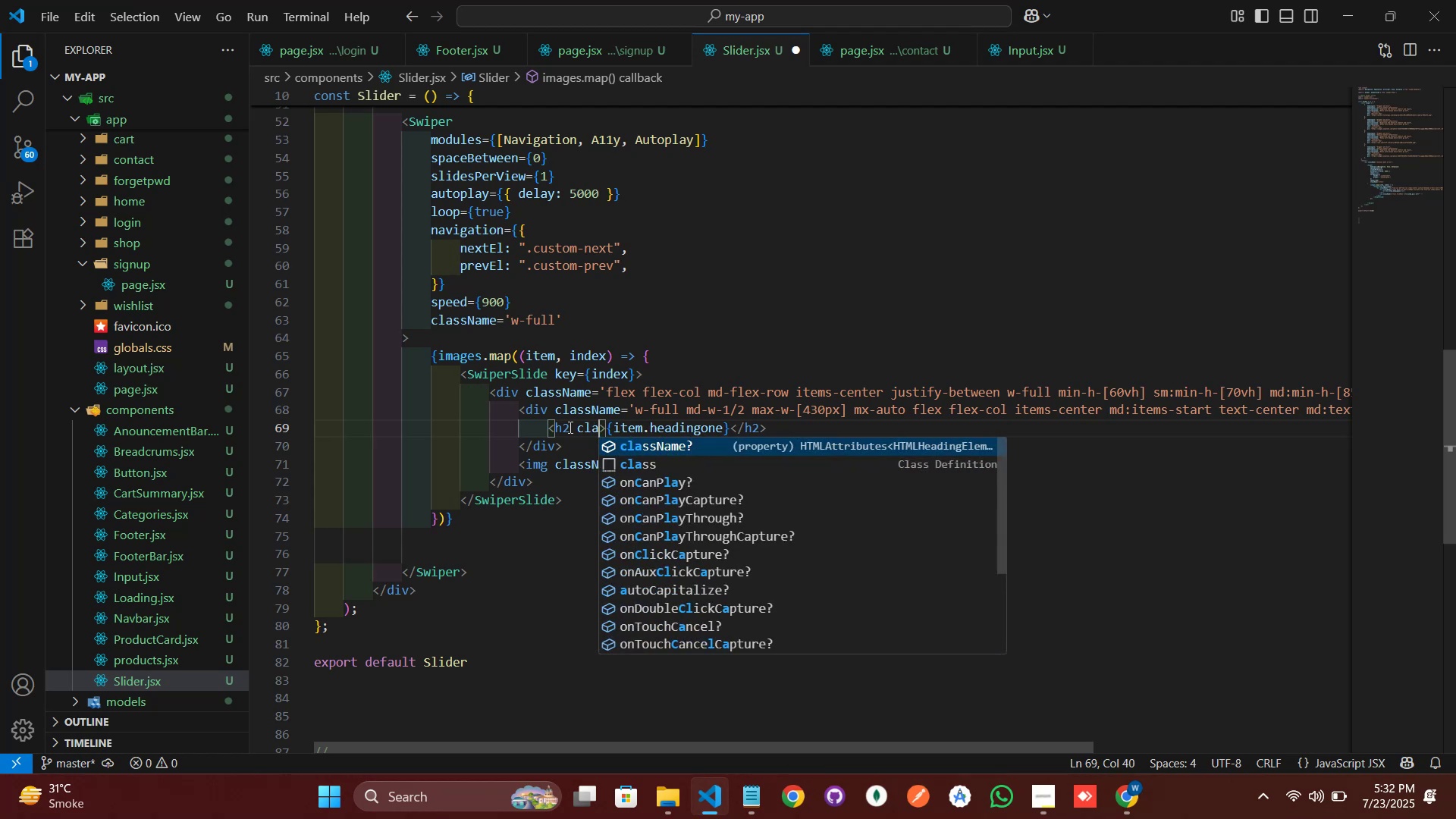 
key(Enter)
 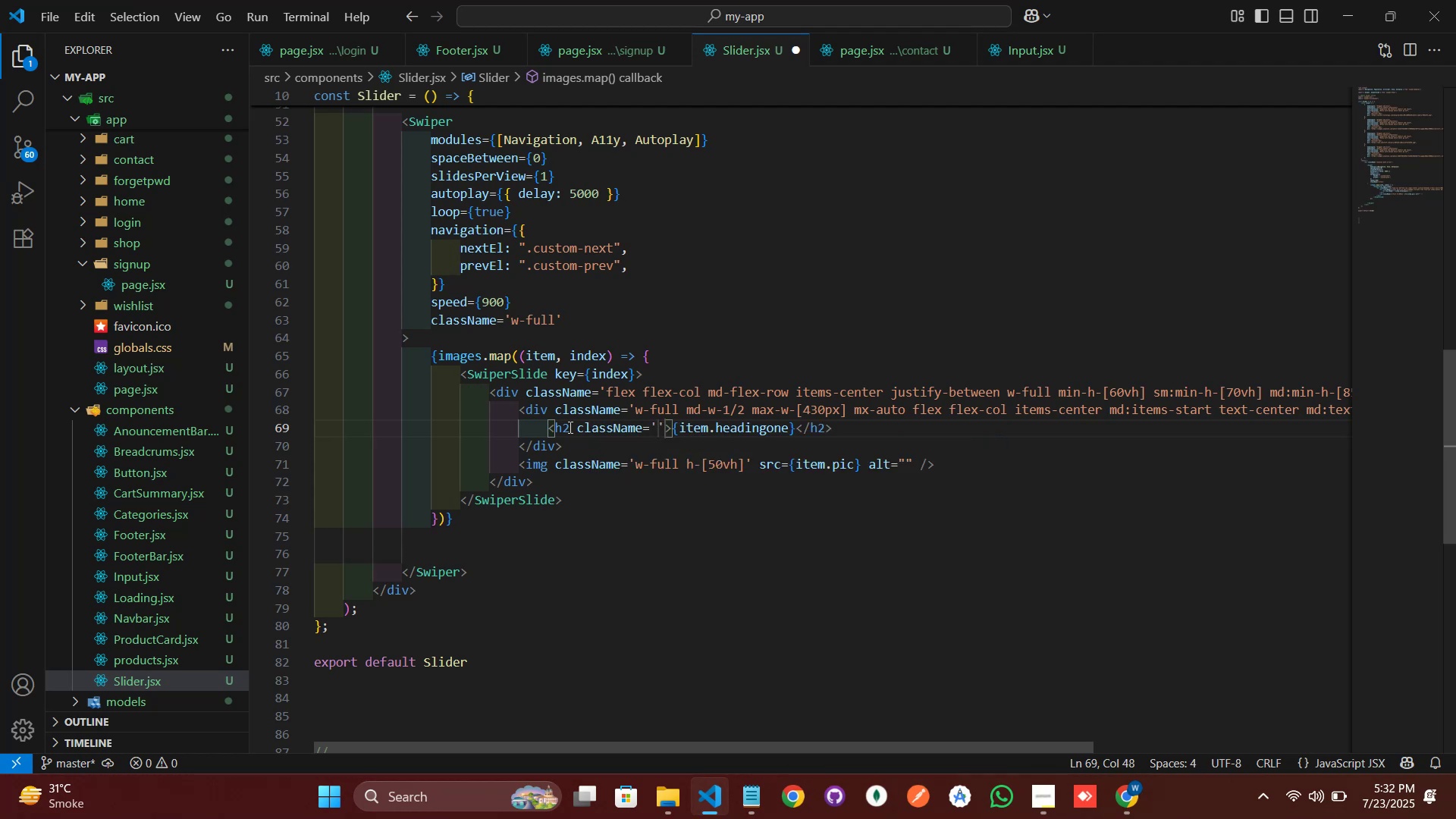 
type(text-lg)
 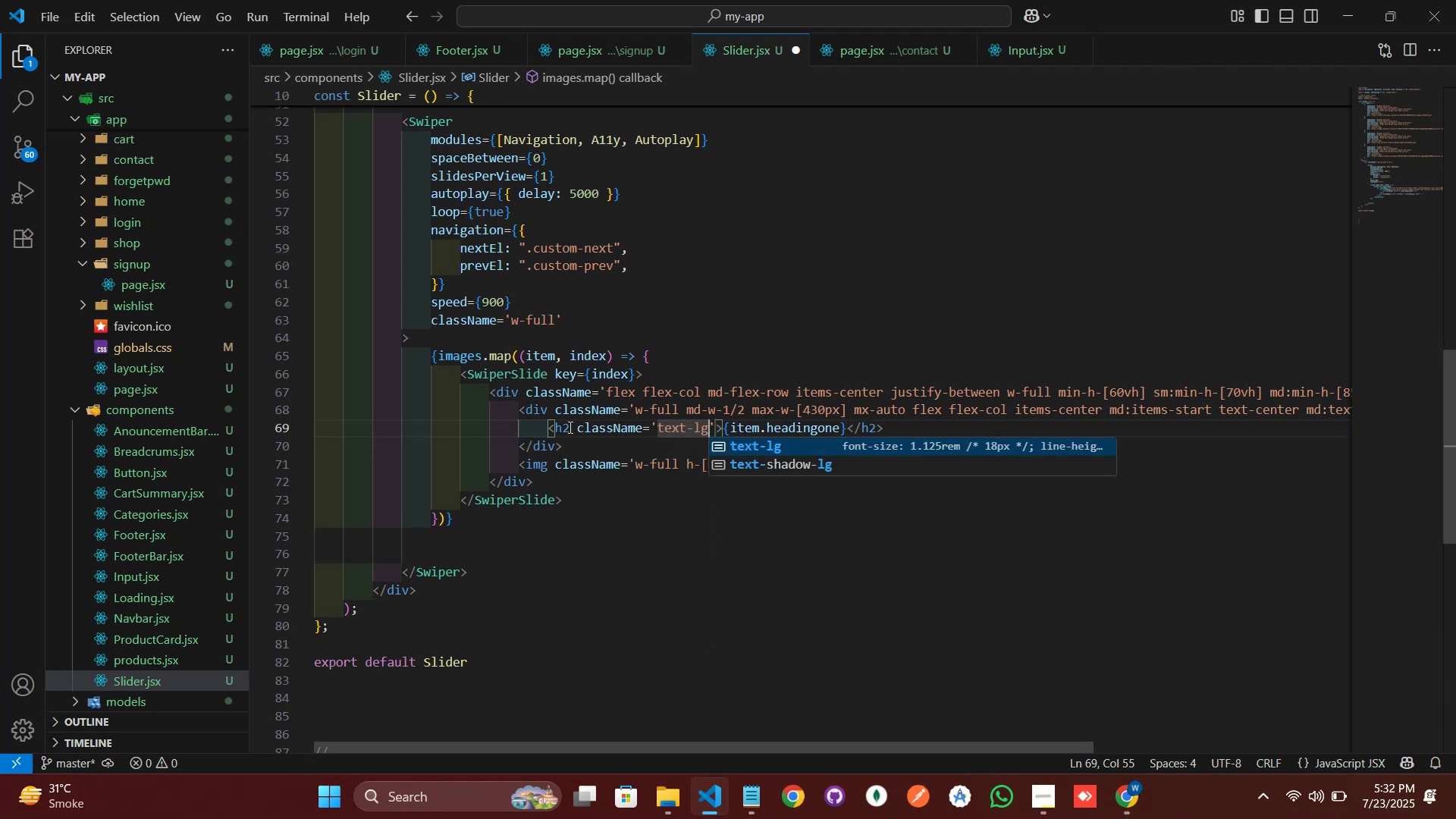 
type( sm:text)
 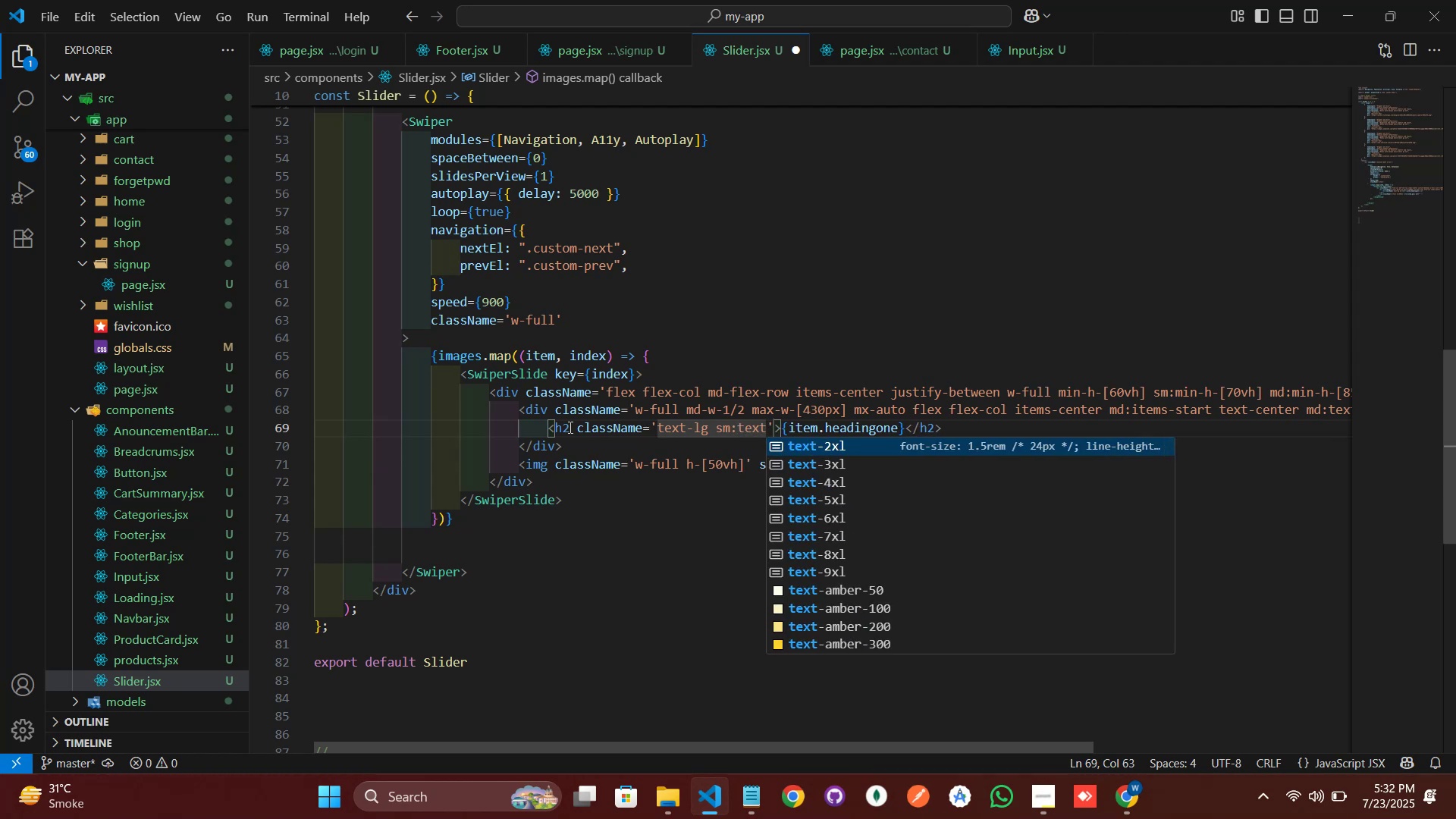 
wait(6.65)
 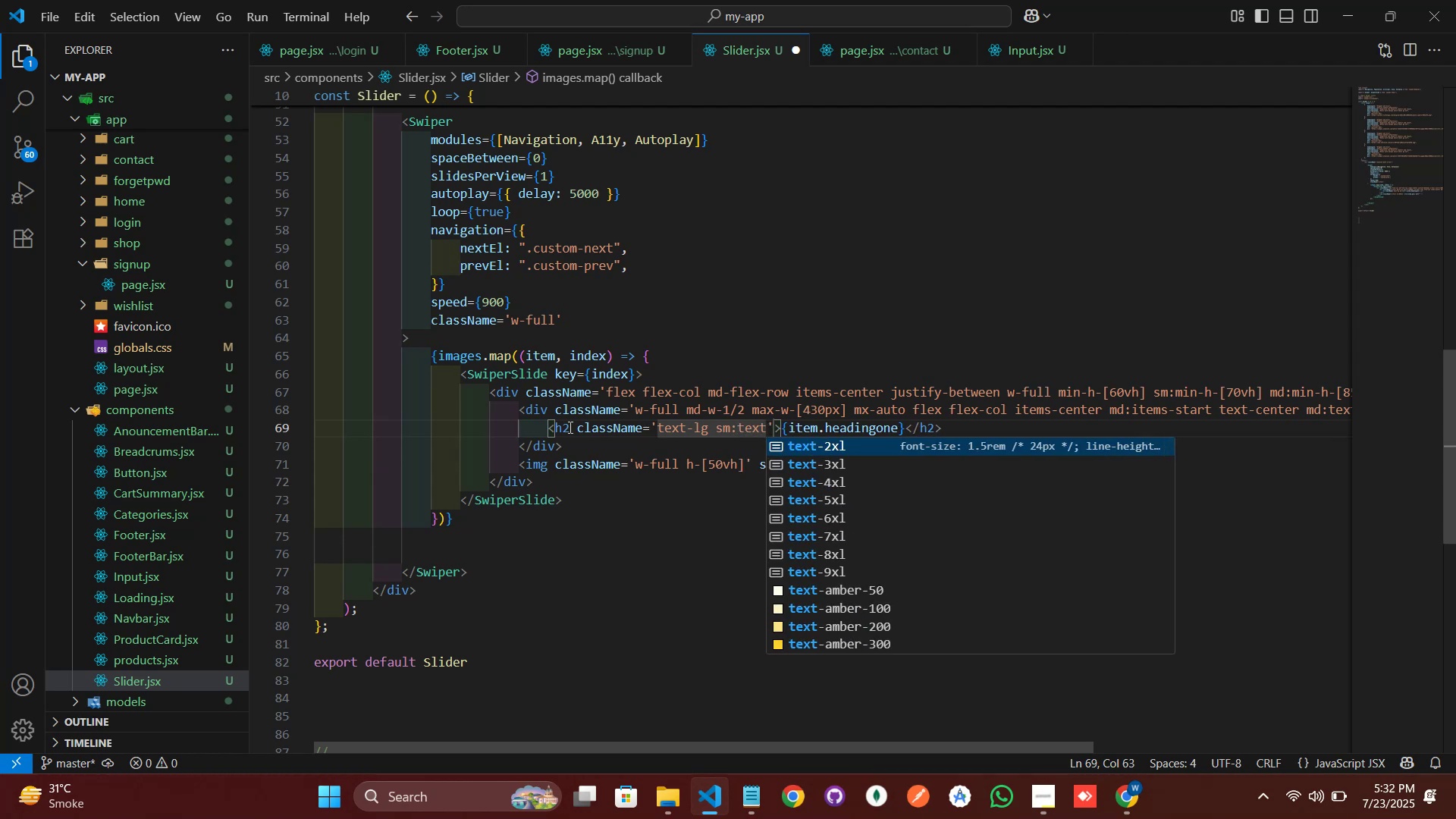 
type(-xl)
 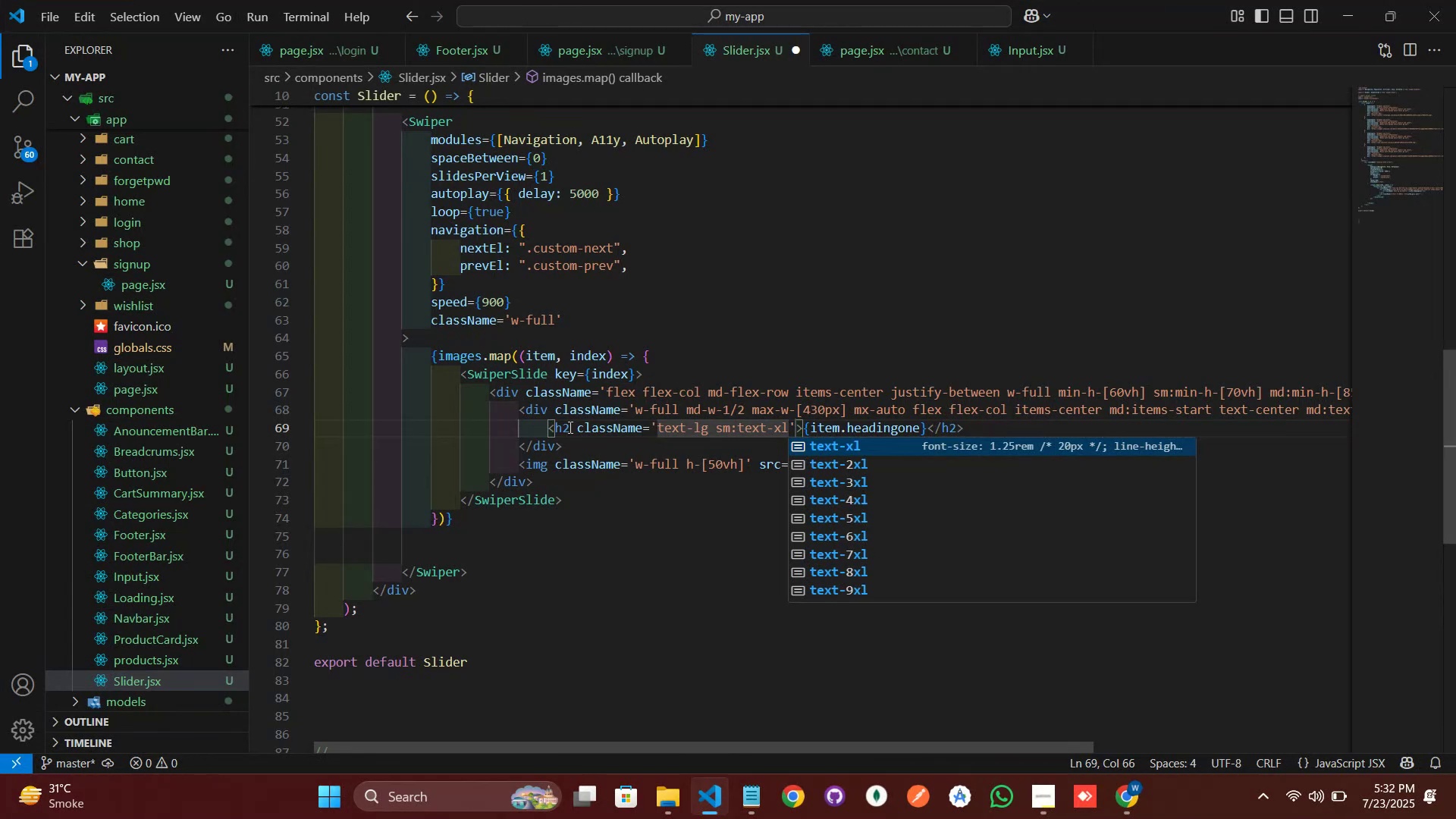 
wait(6.56)
 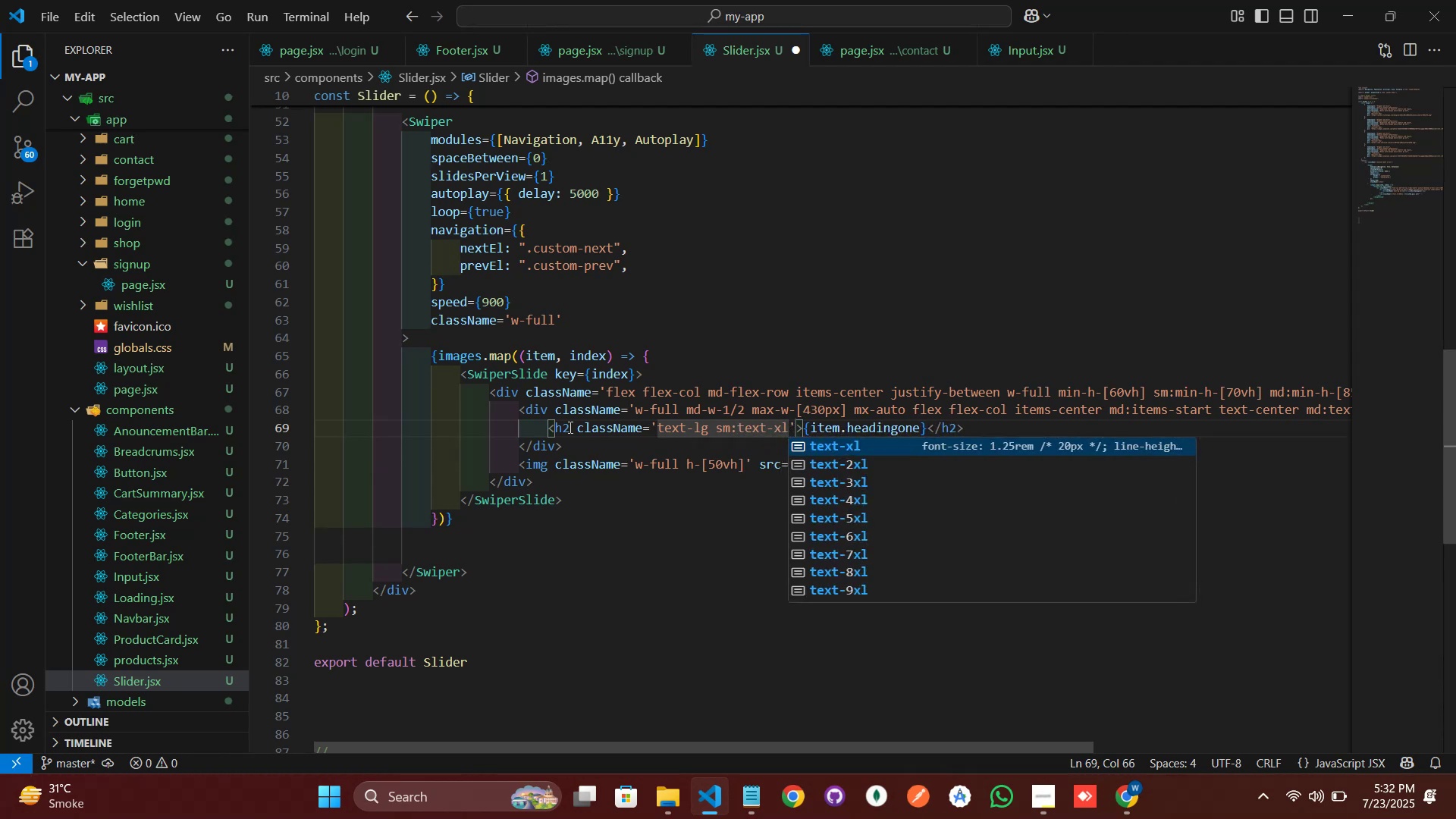 
type( md-text-2xl)
 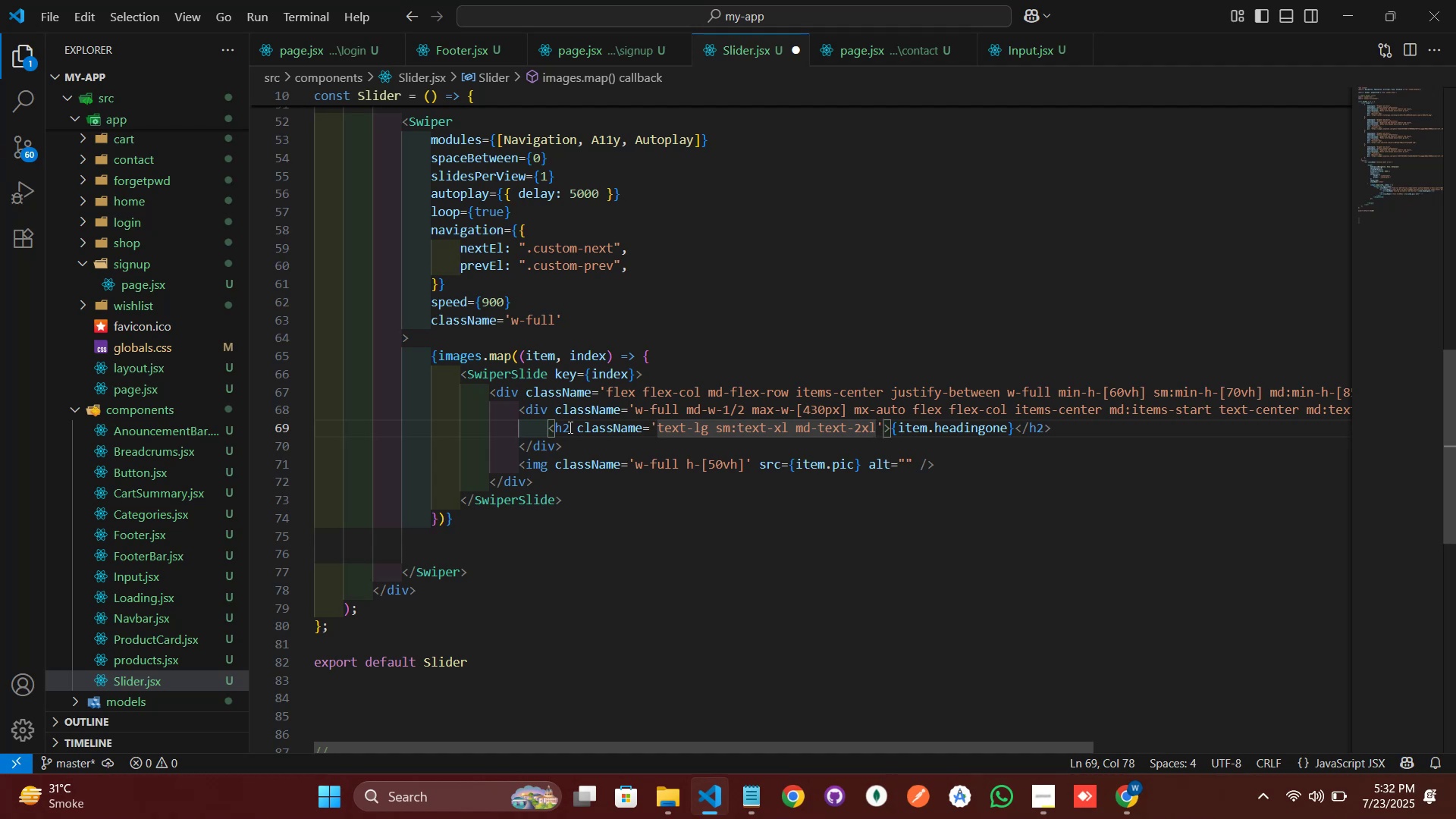 
key(Control+ControlLeft)
 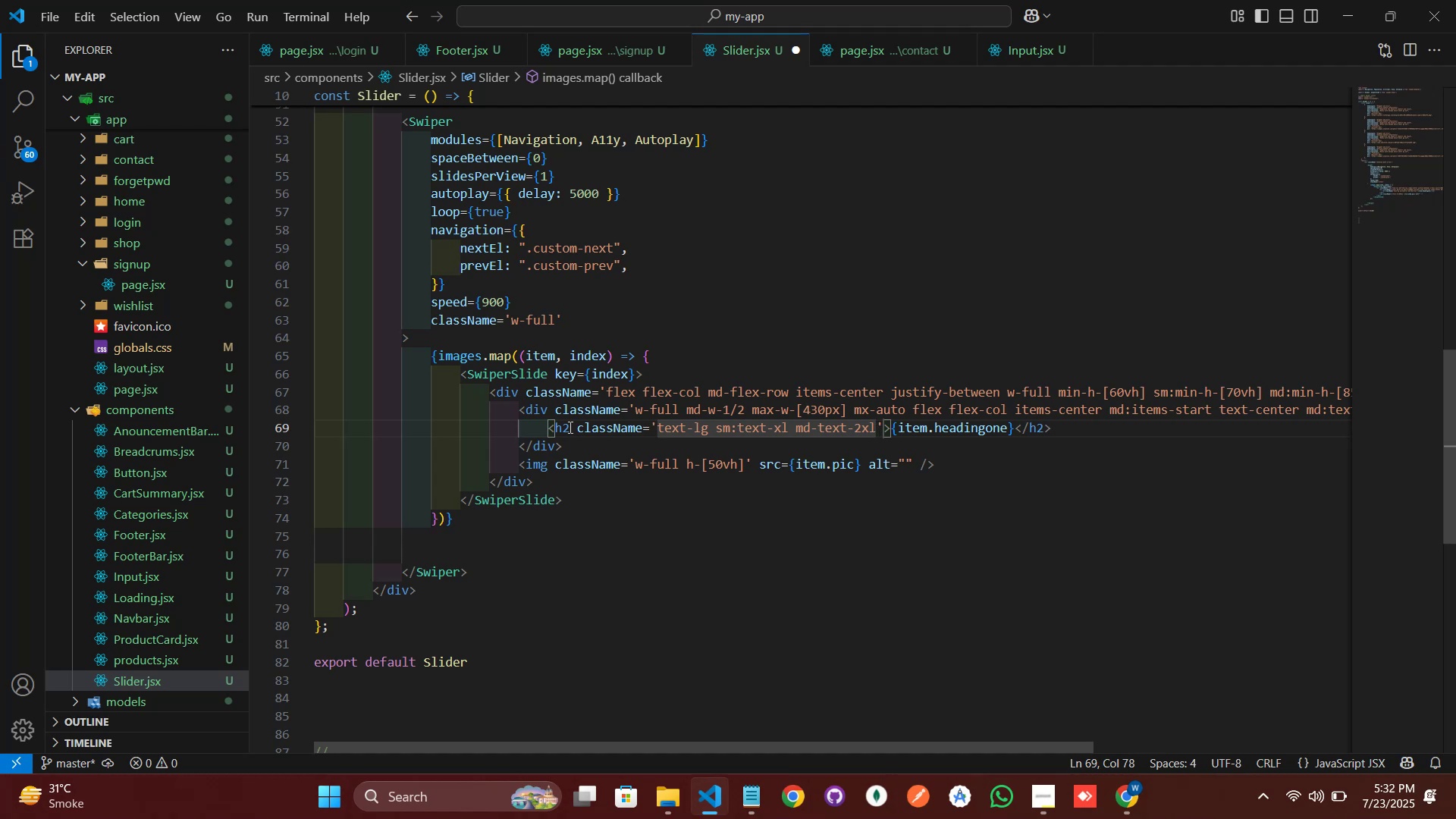 
key(Control+Space)
 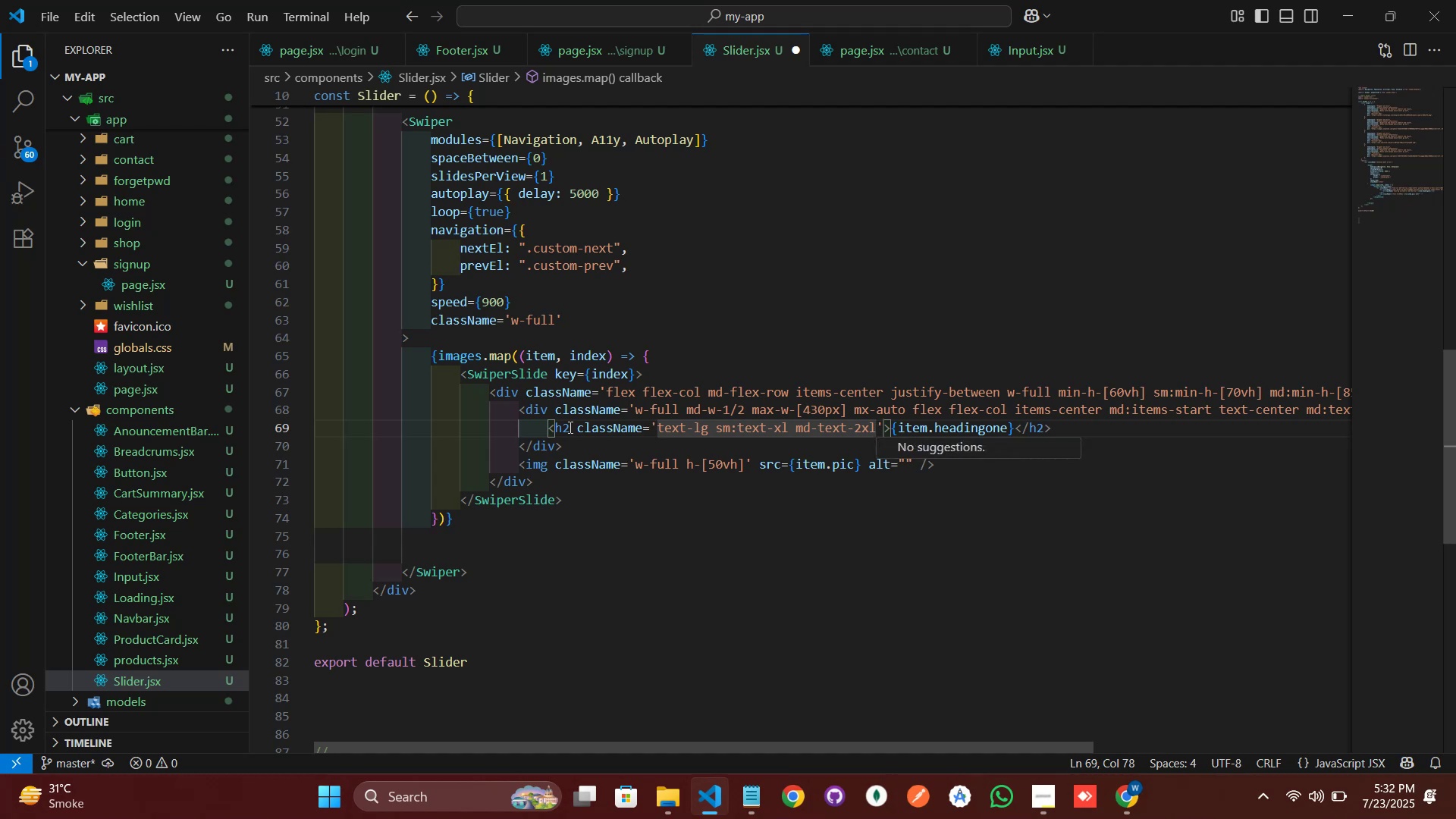 
key(Backspace)
 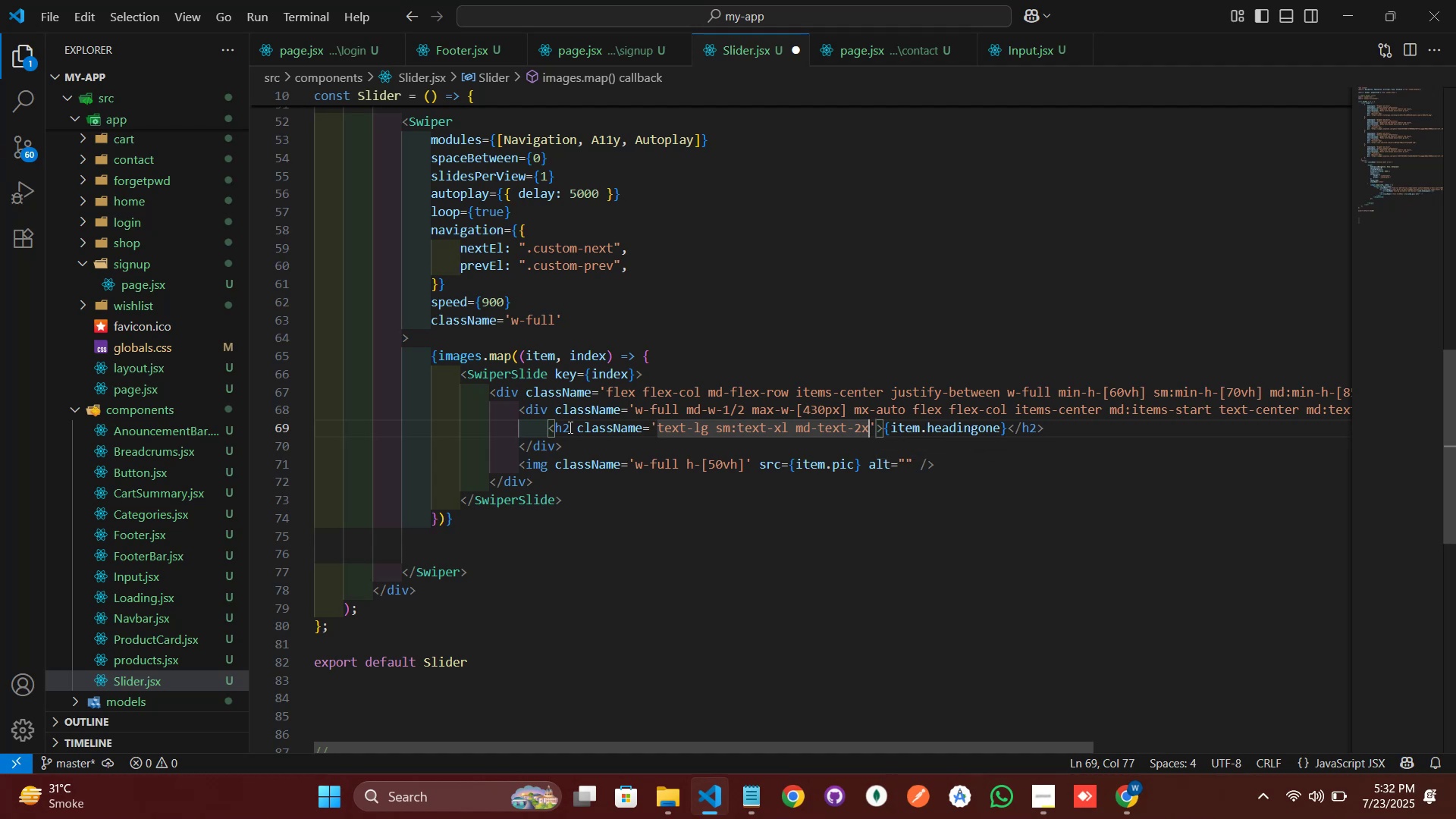 
key(Control+ControlLeft)
 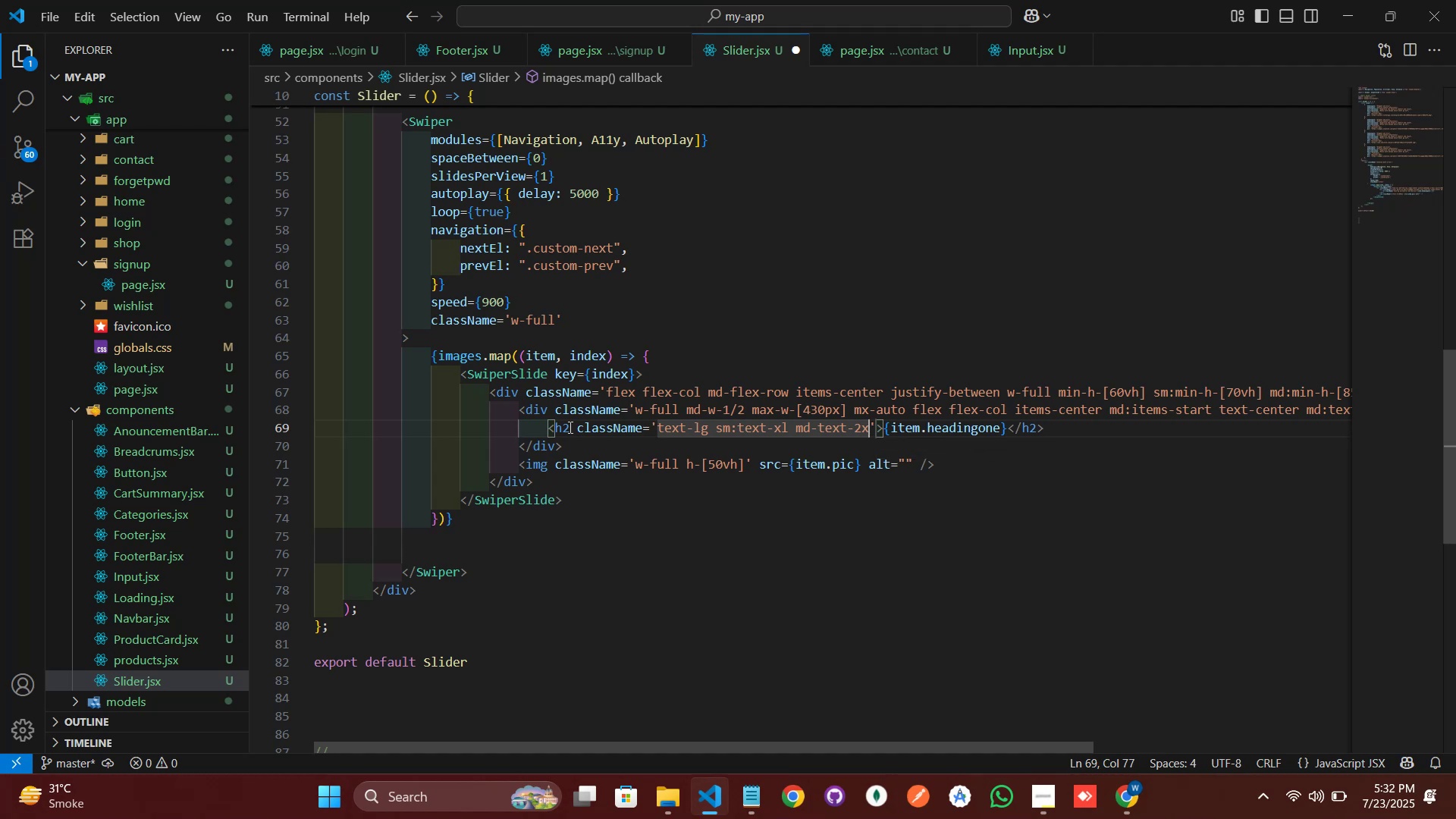 
key(Control+Space)
 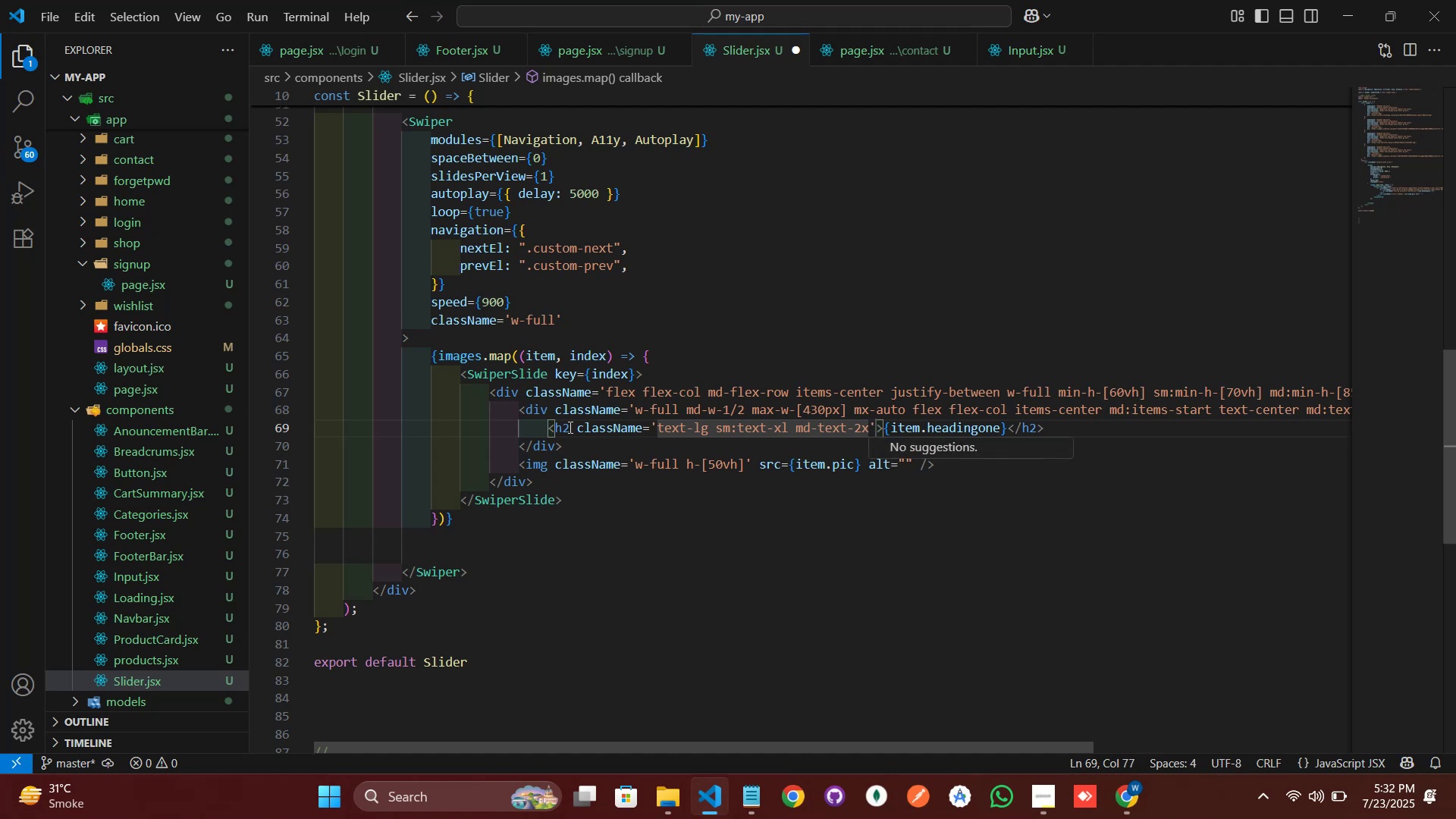 
key(L)
 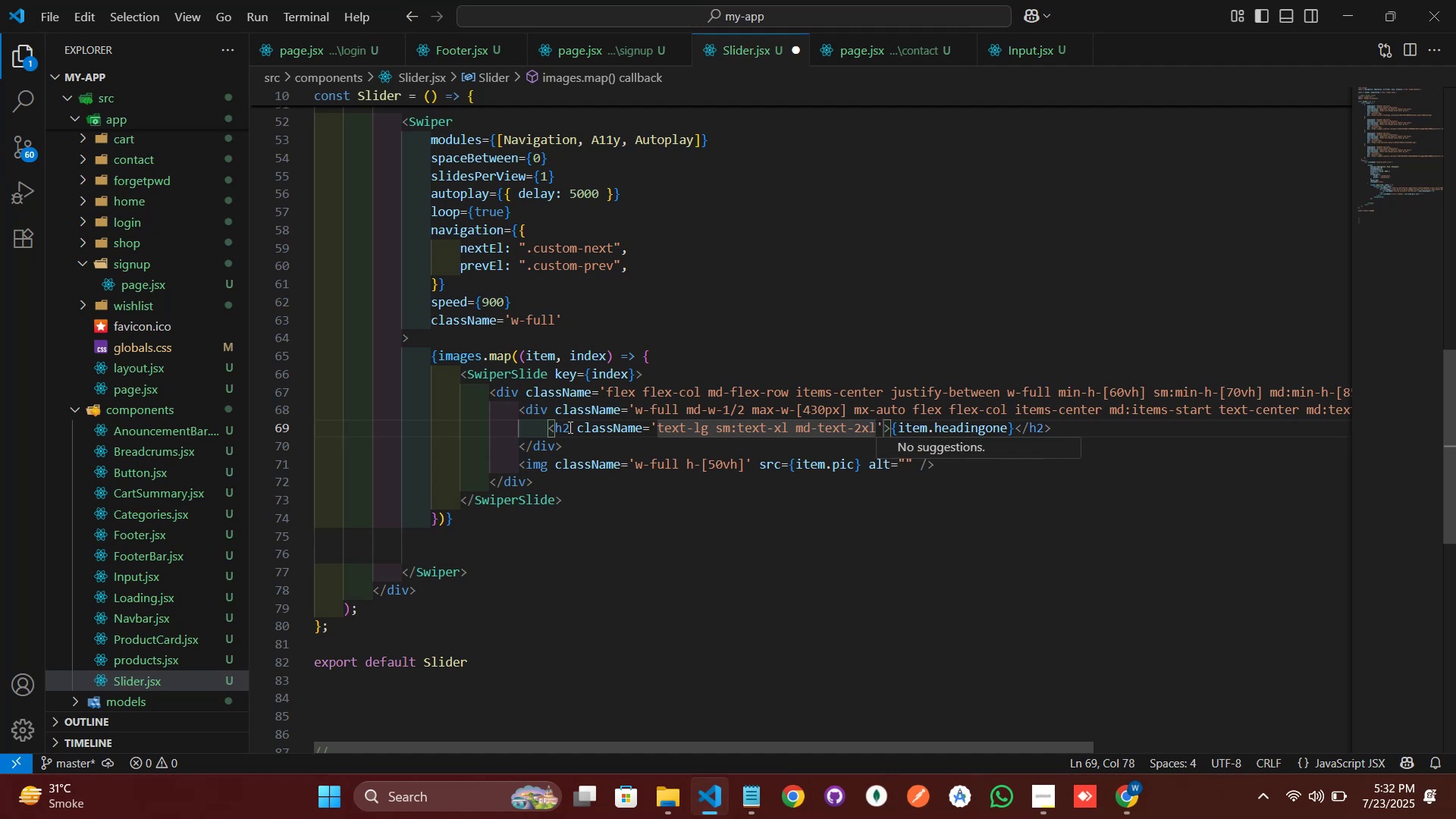 
key(ArrowLeft)
 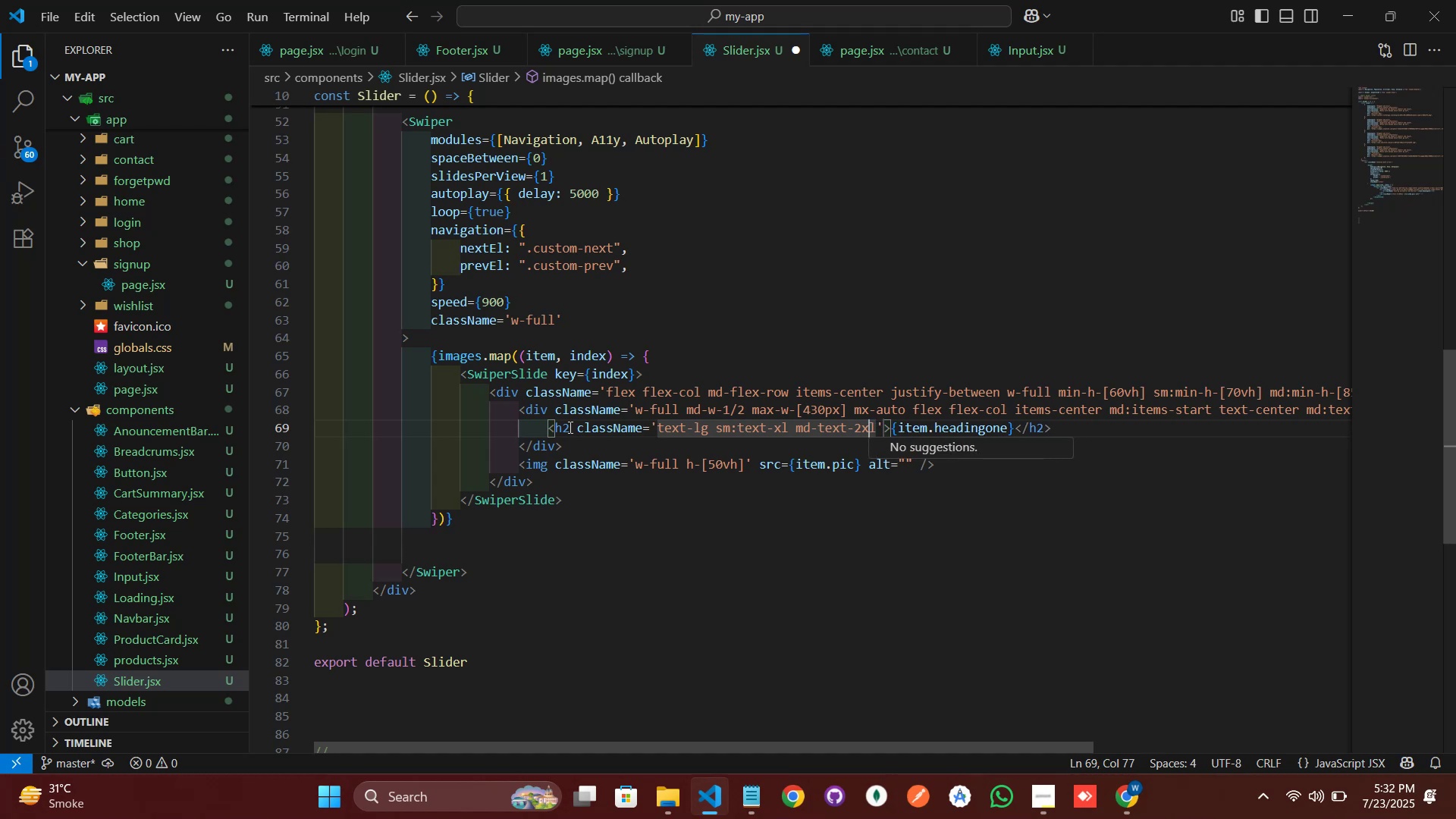 
key(ArrowLeft)
 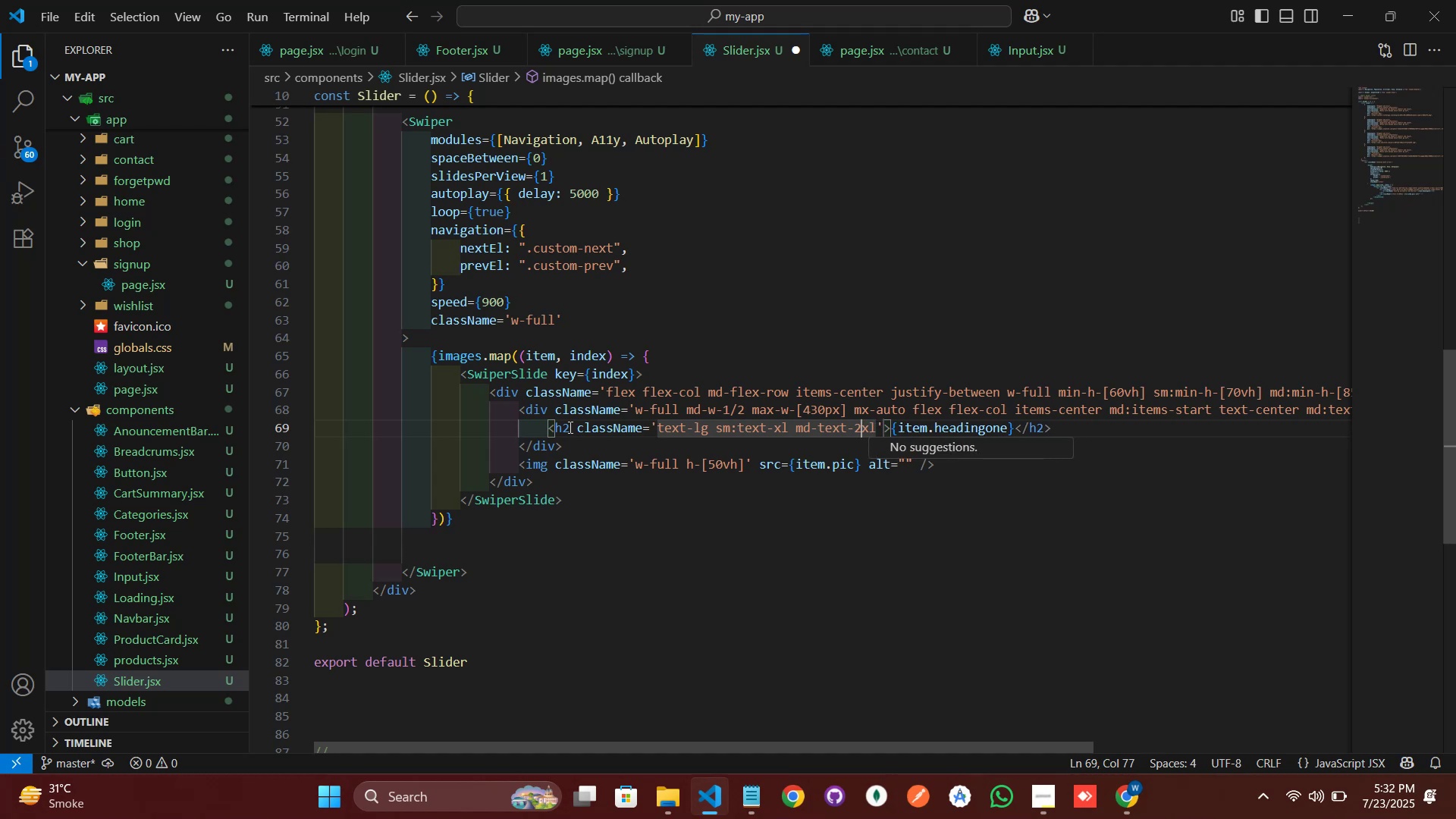 
key(ArrowLeft)
 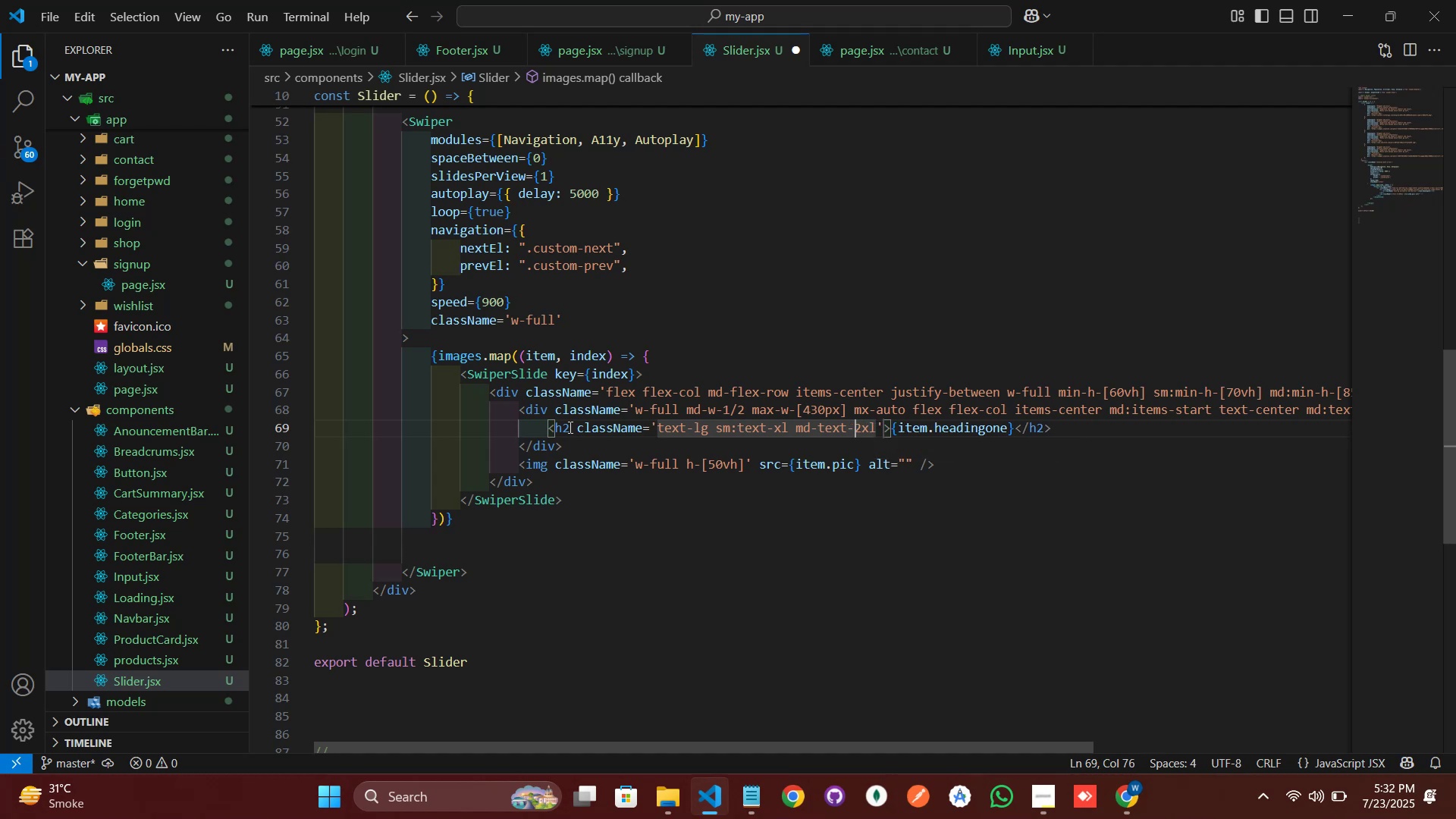 
key(ArrowLeft)
 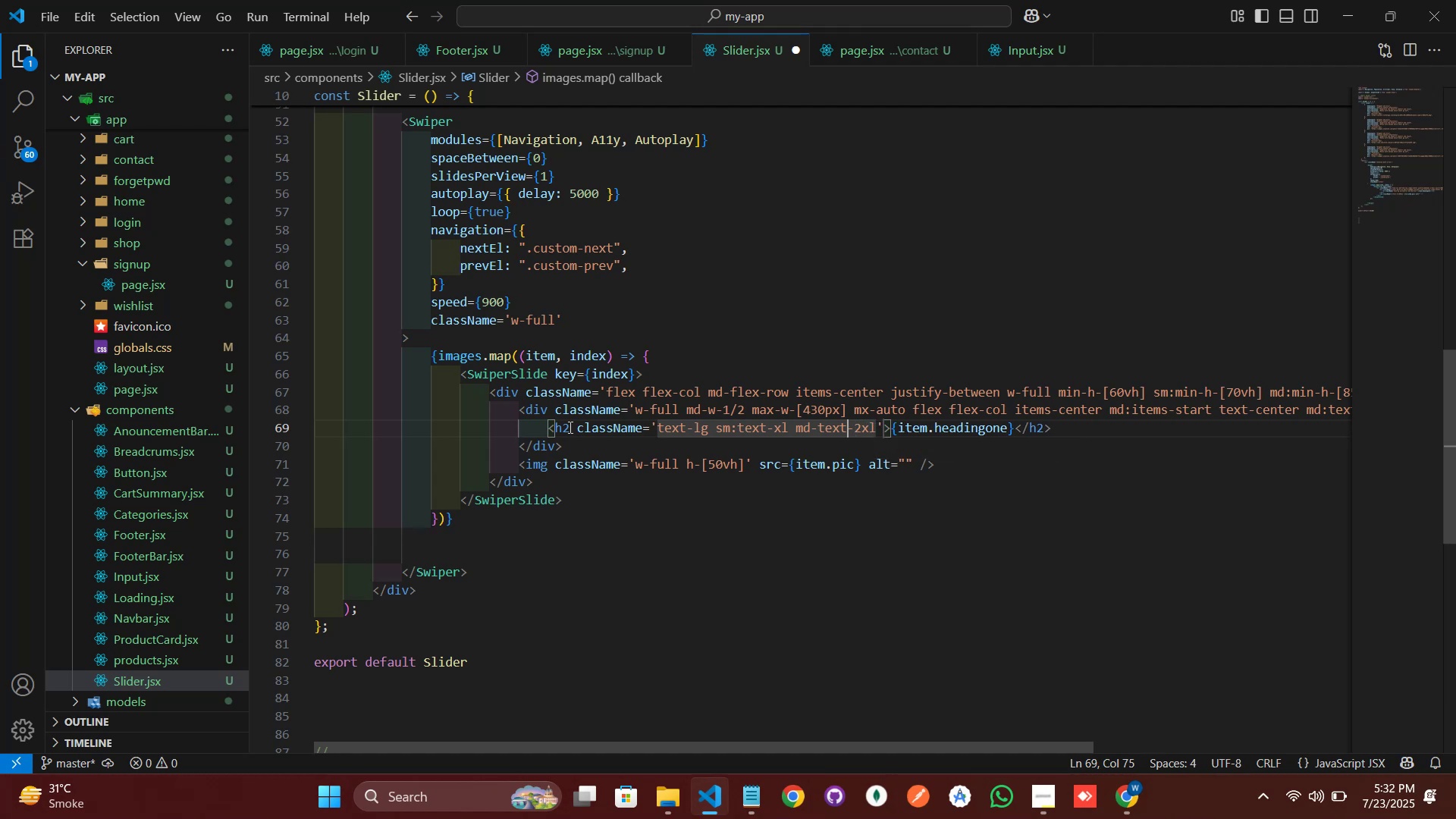 
key(ArrowLeft)
 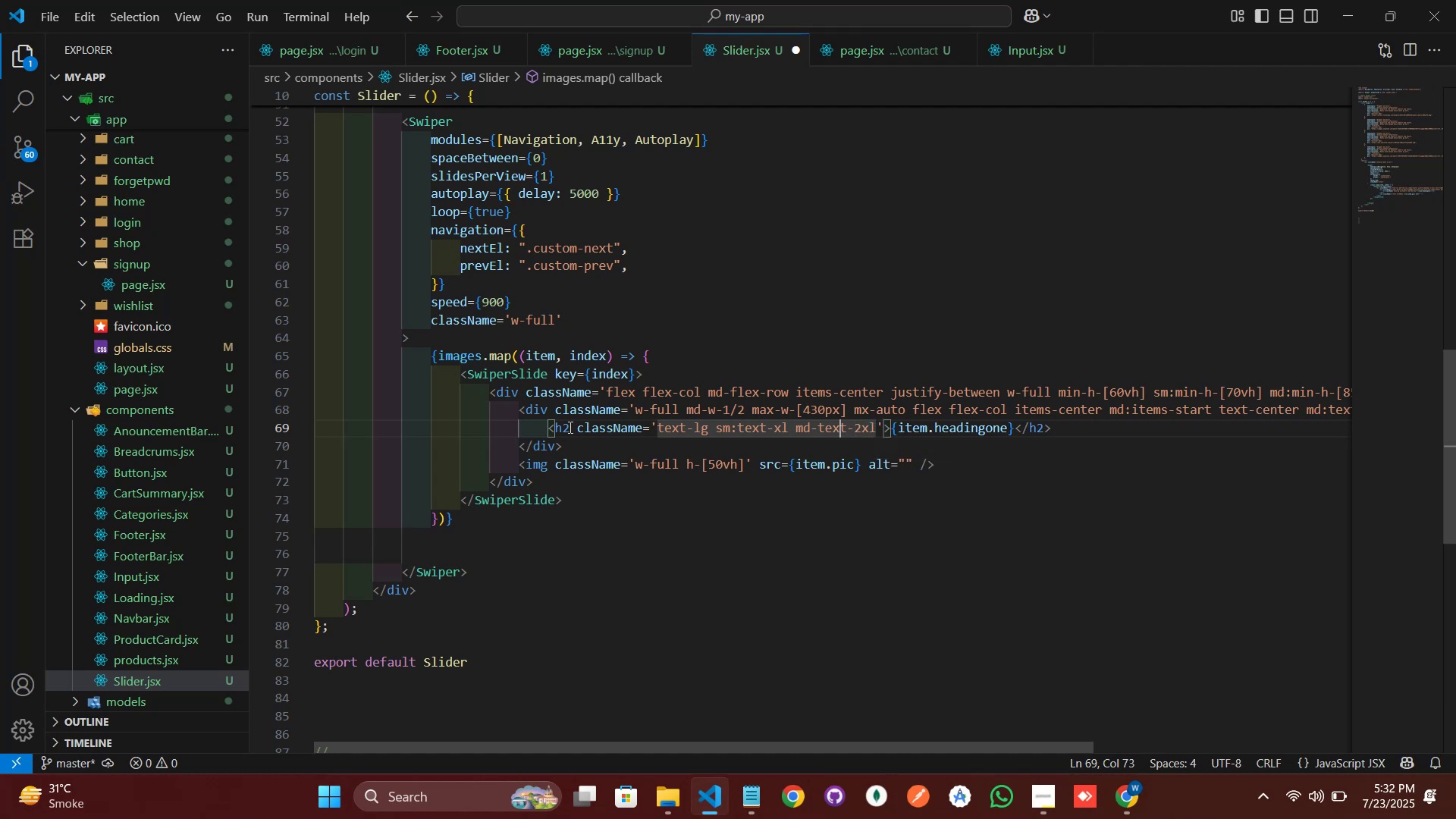 
key(ArrowLeft)
 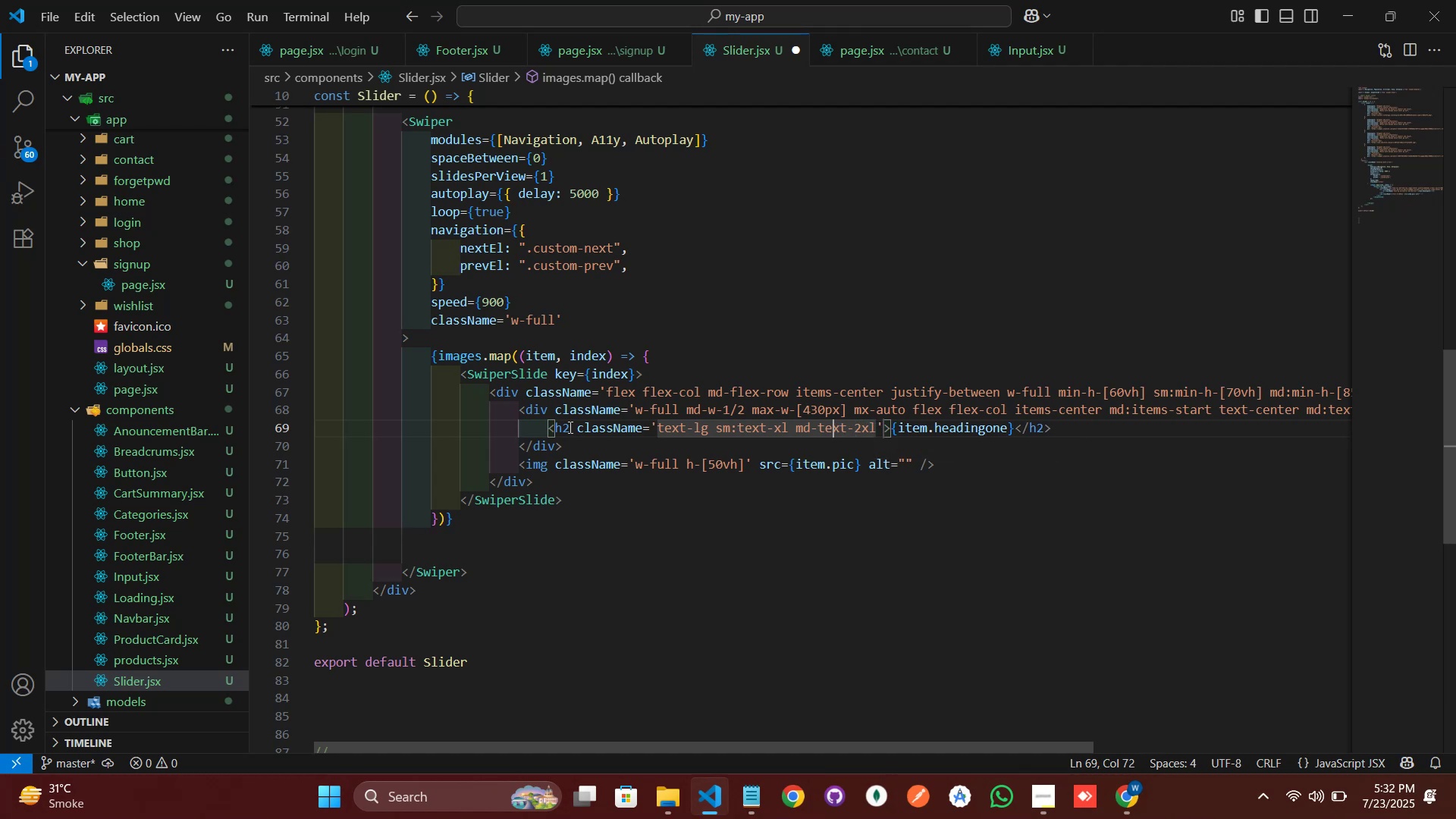 
key(ArrowLeft)
 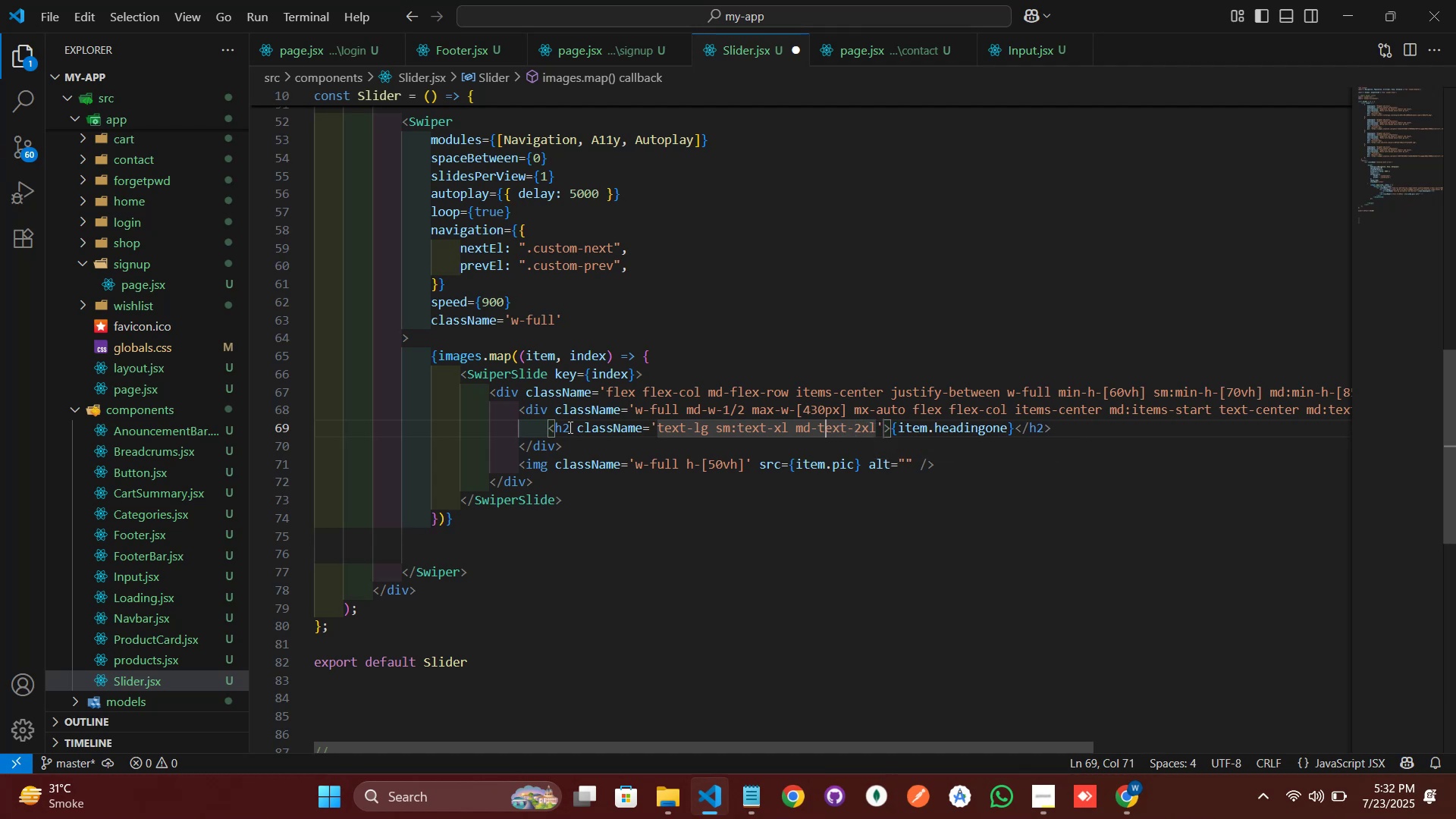 
key(ArrowLeft)
 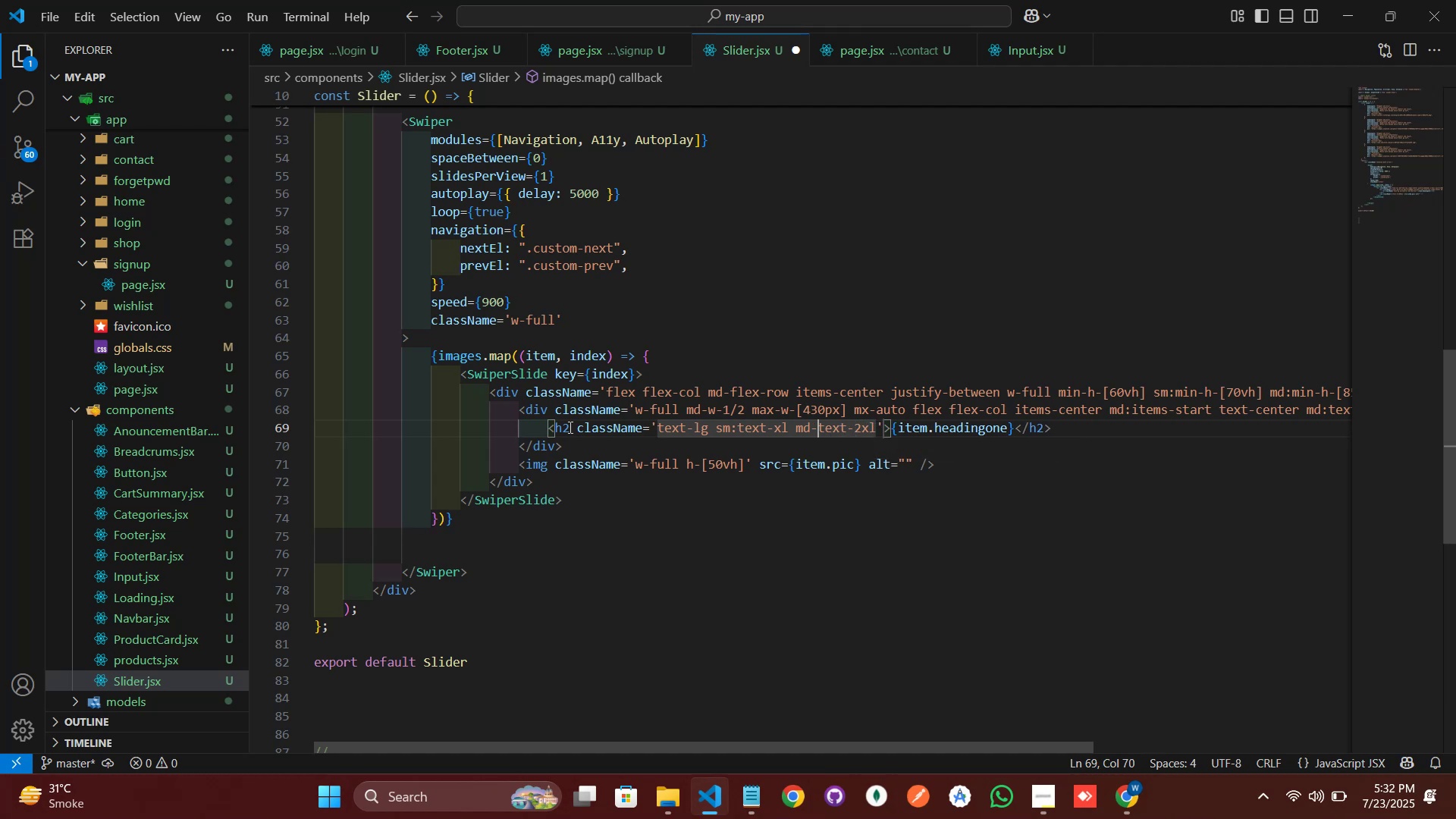 
key(Backspace)
 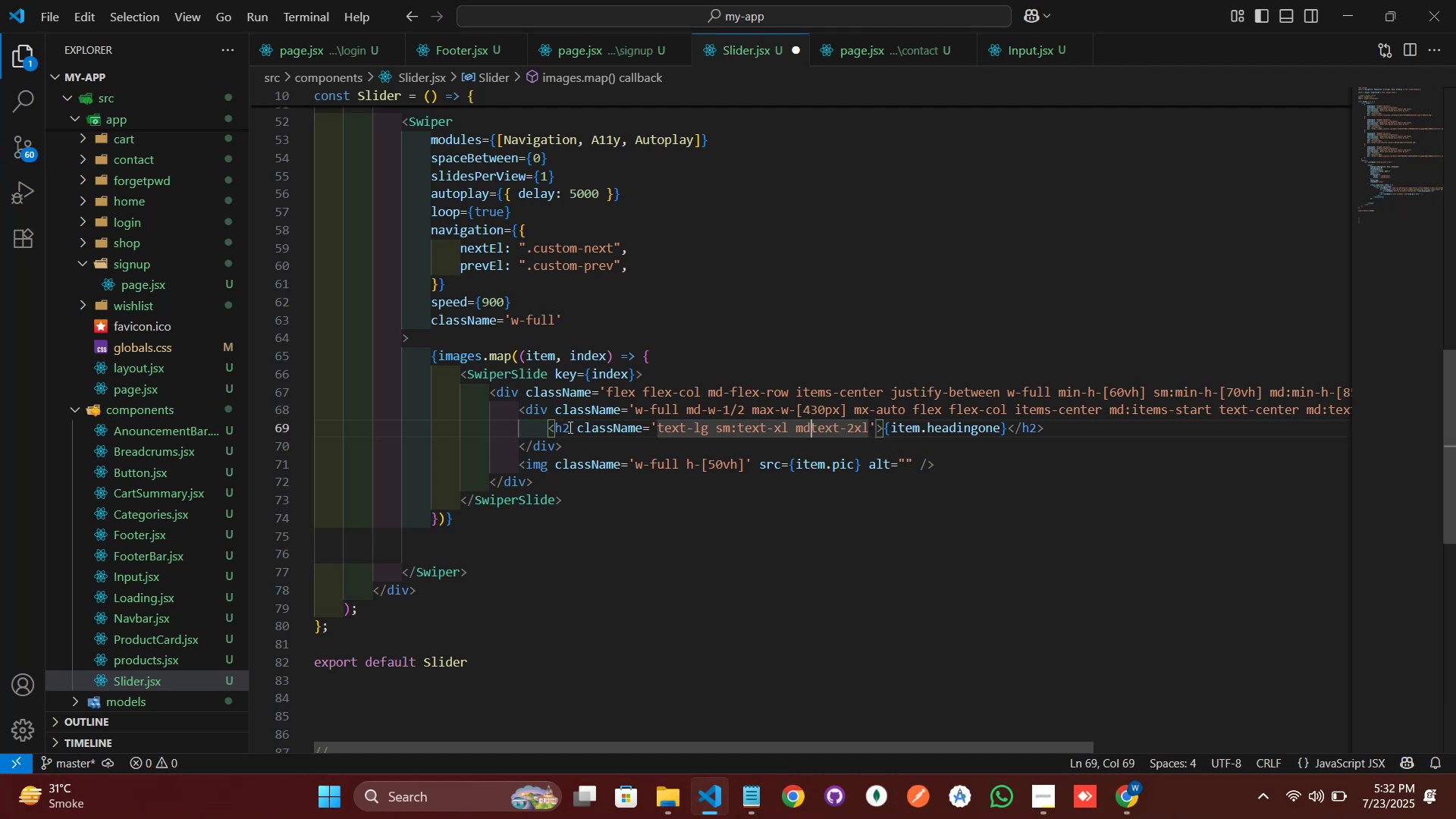 
key(Shift+Semicolon)
 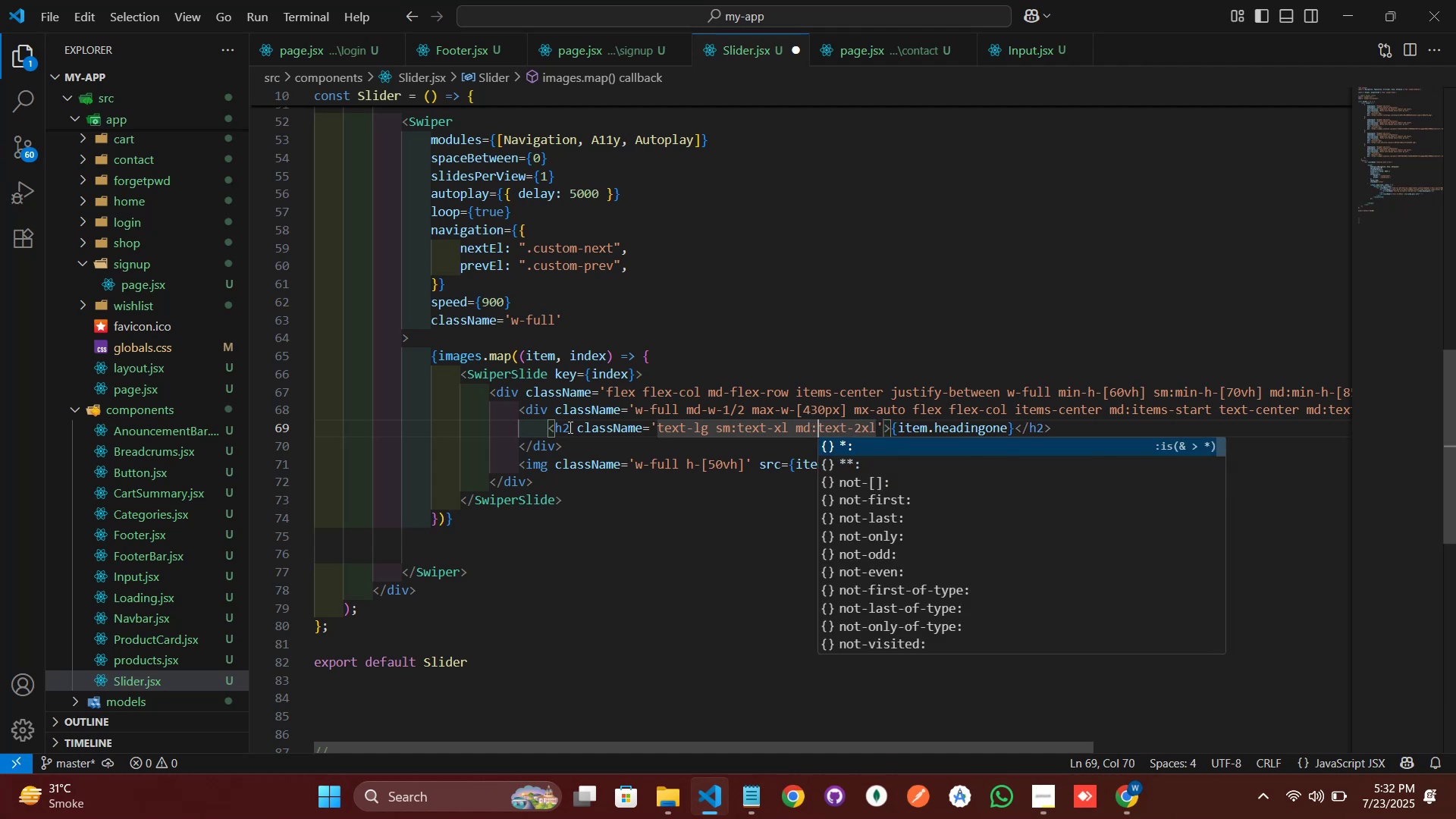 
key(ArrowRight)
 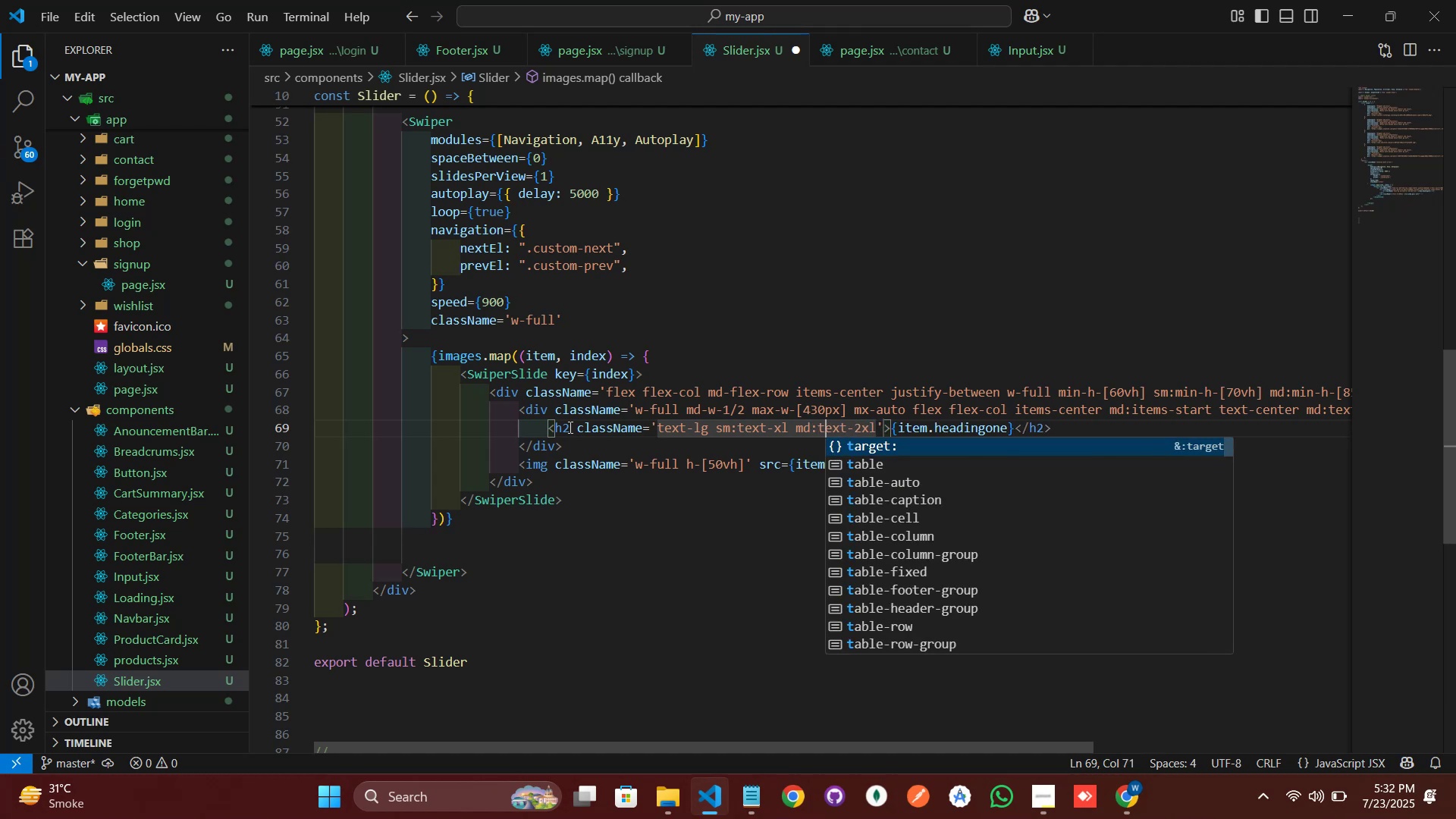 
key(ArrowRight)
 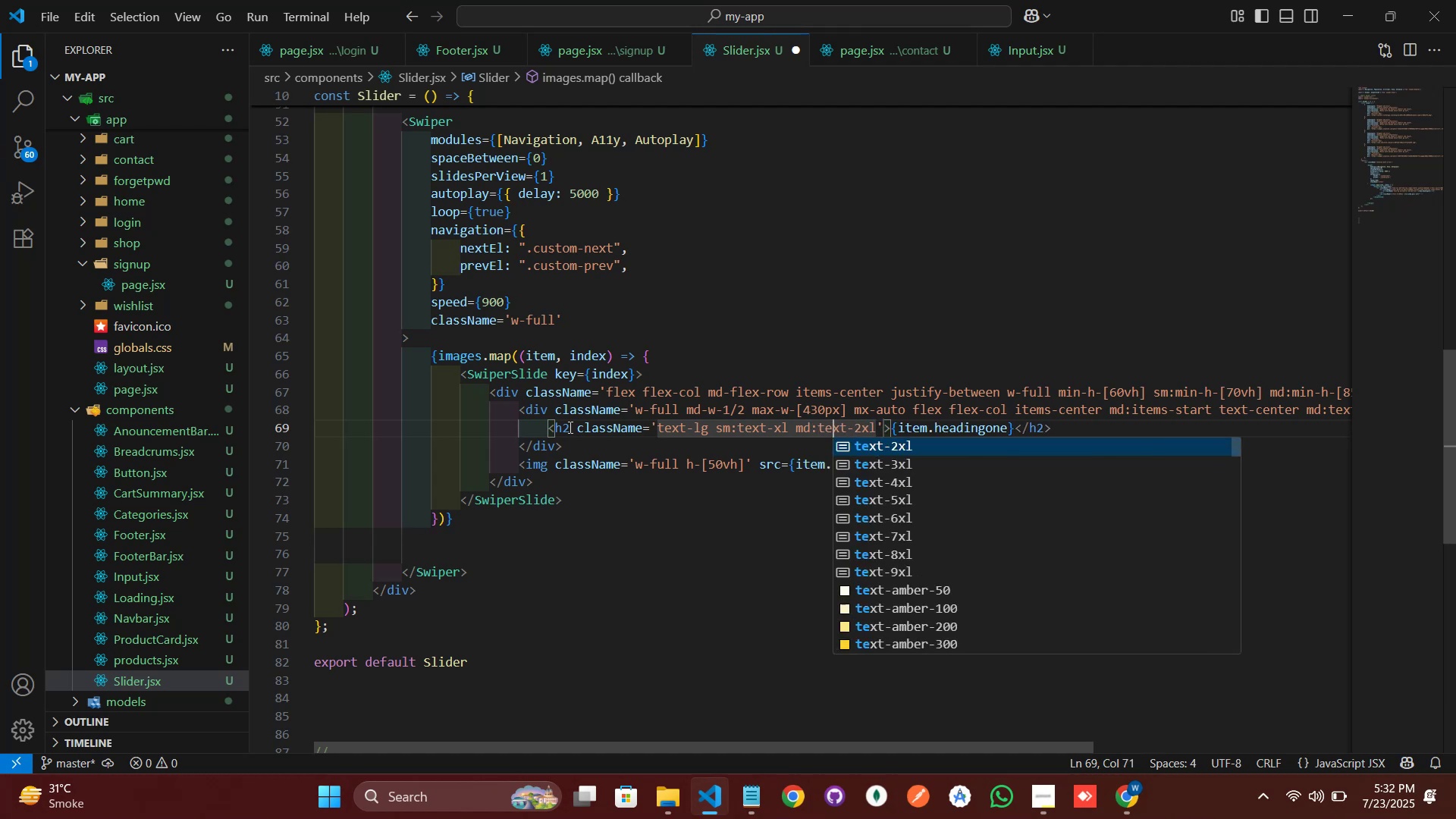 
key(ArrowRight)
 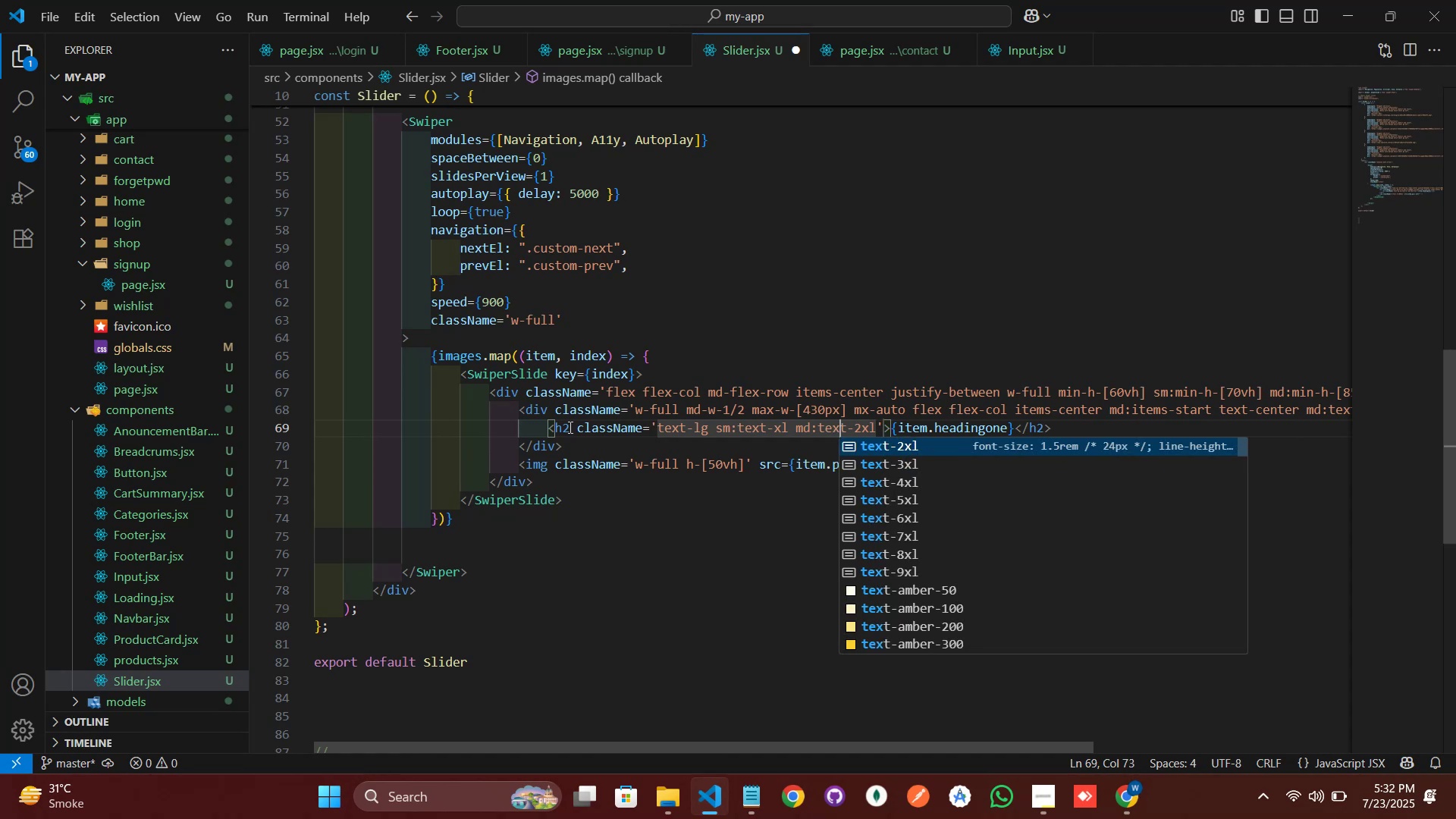 
key(ArrowRight)
 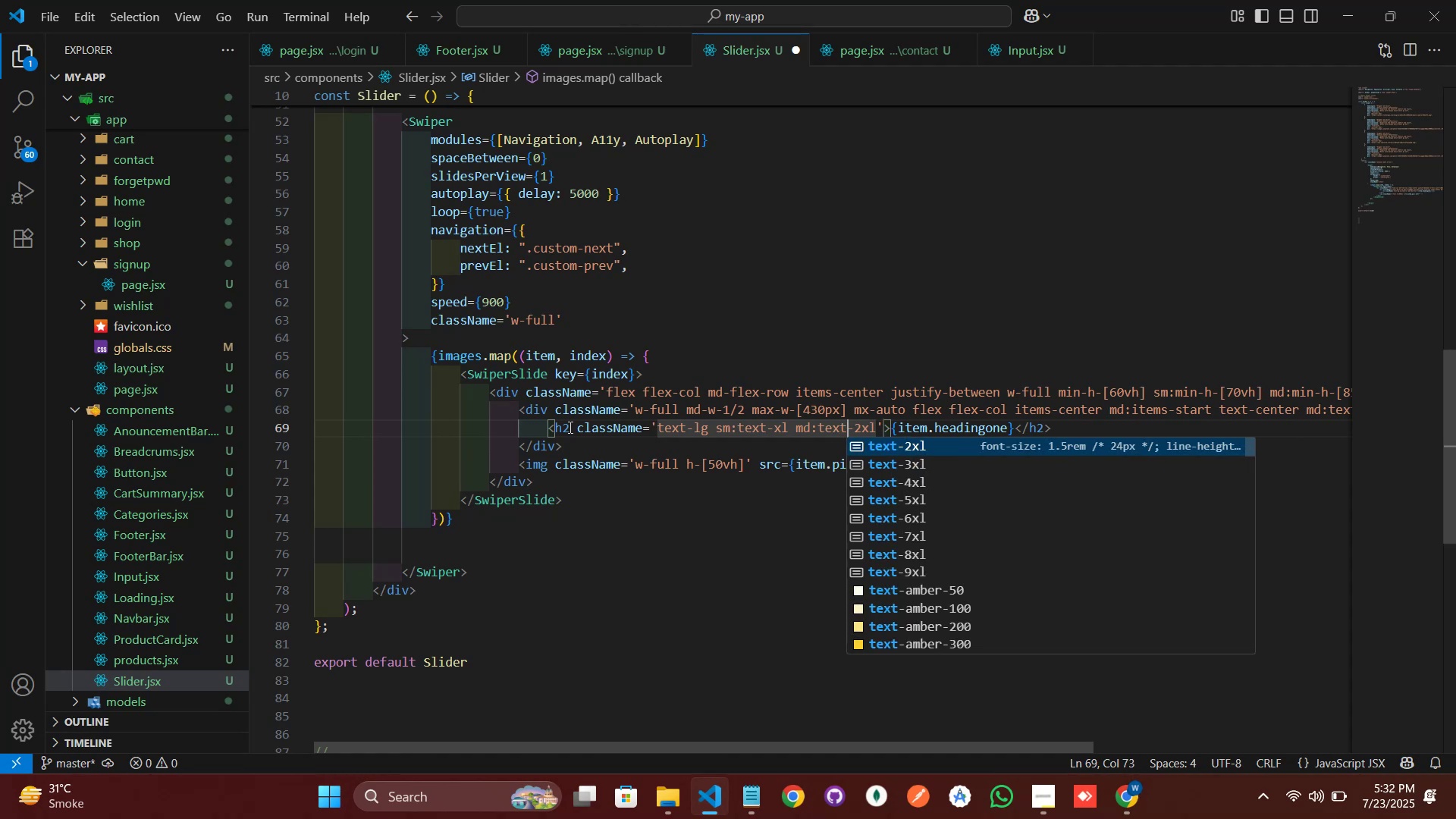 
key(ArrowRight)
 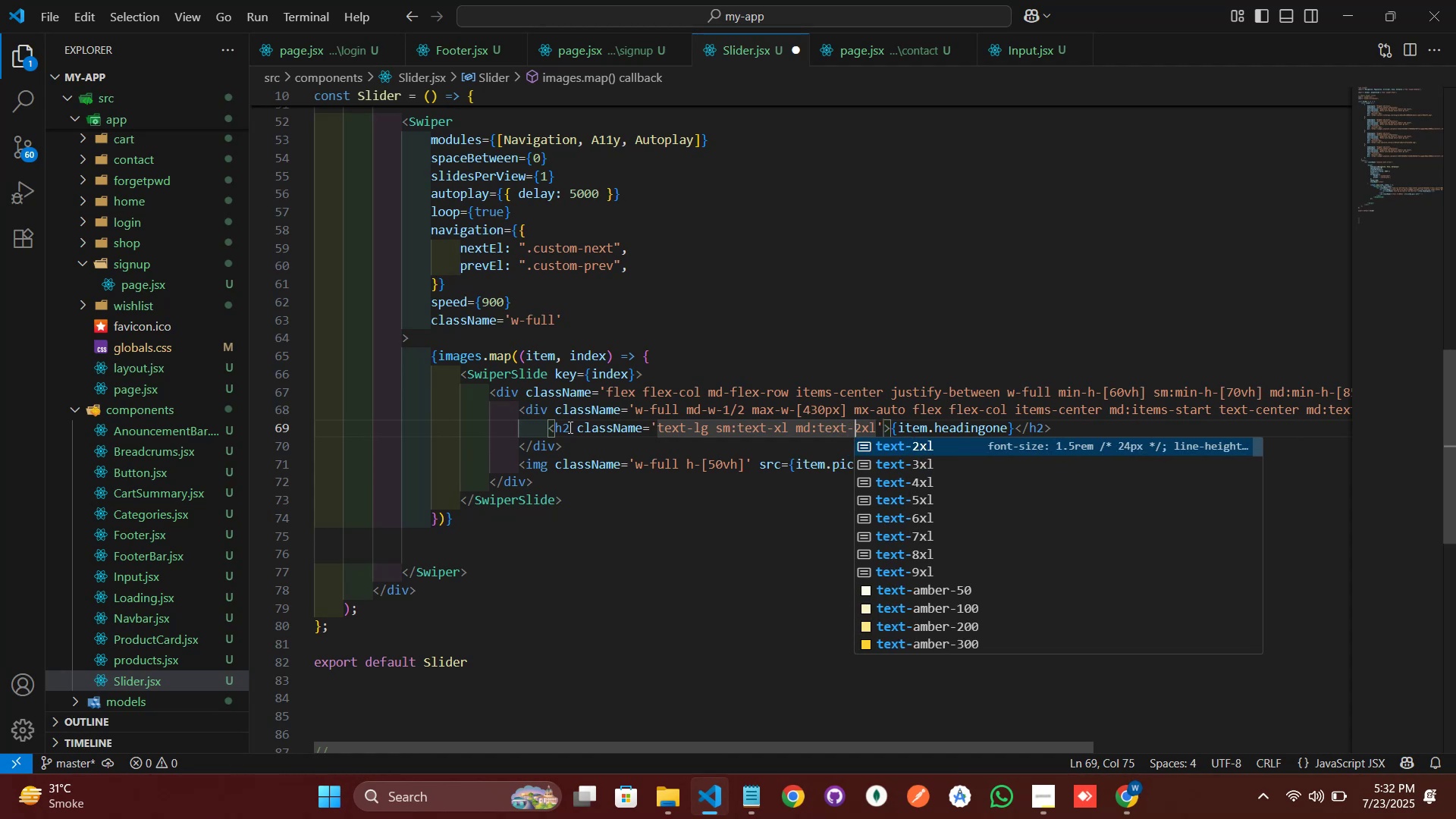 
key(ArrowRight)
 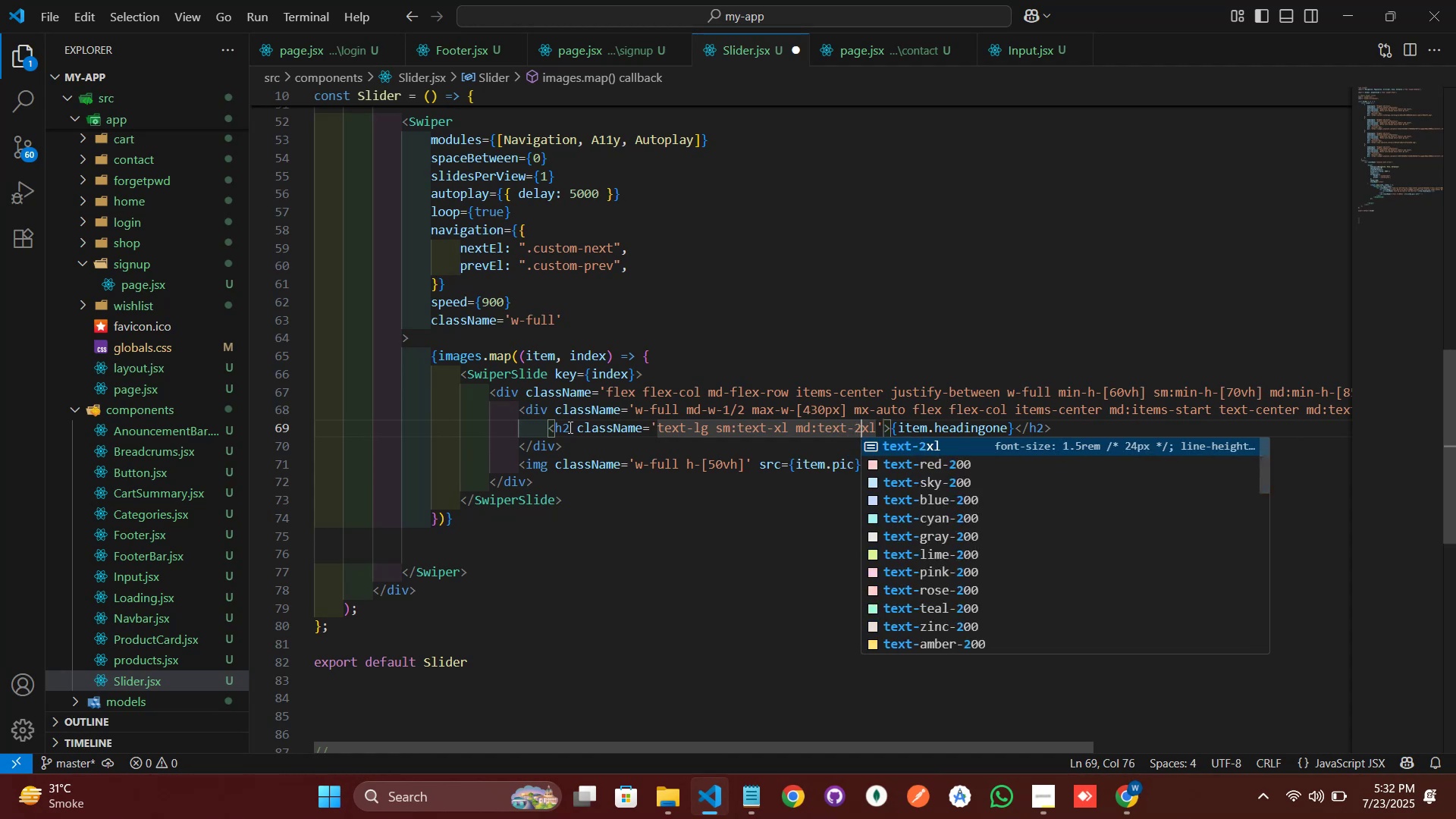 
key(ArrowRight)
 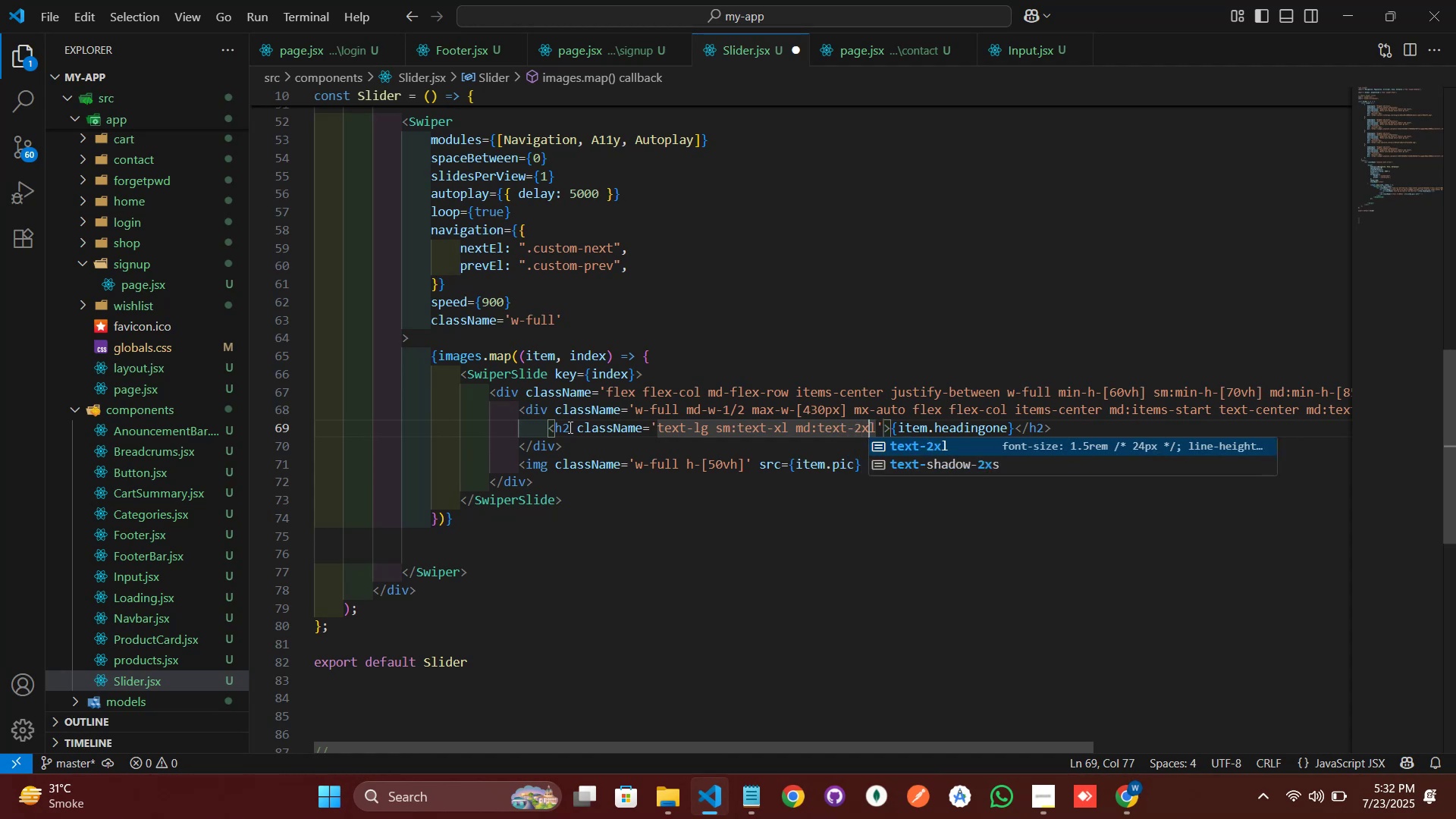 
key(ArrowRight)
 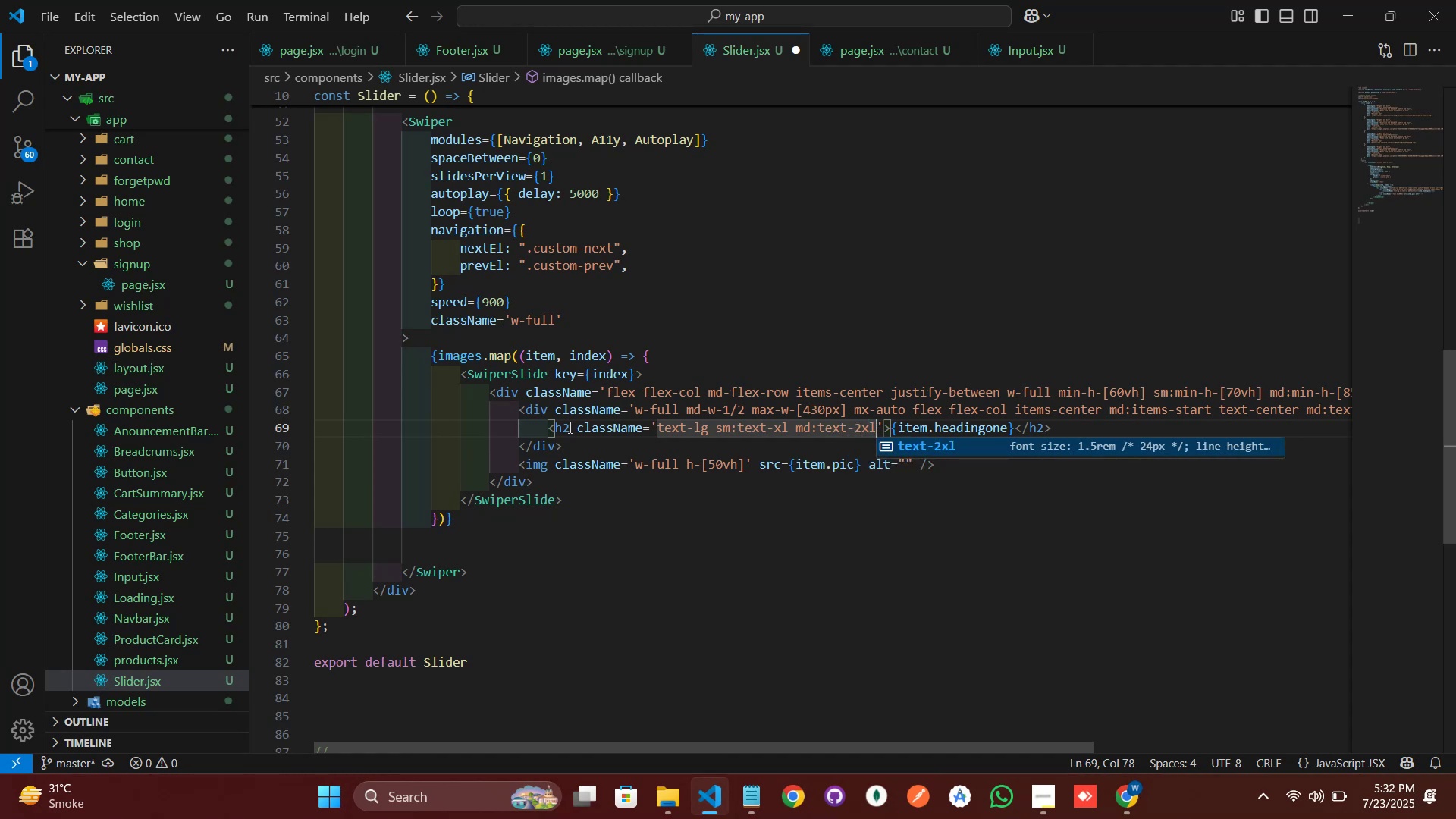 
key(Space)
 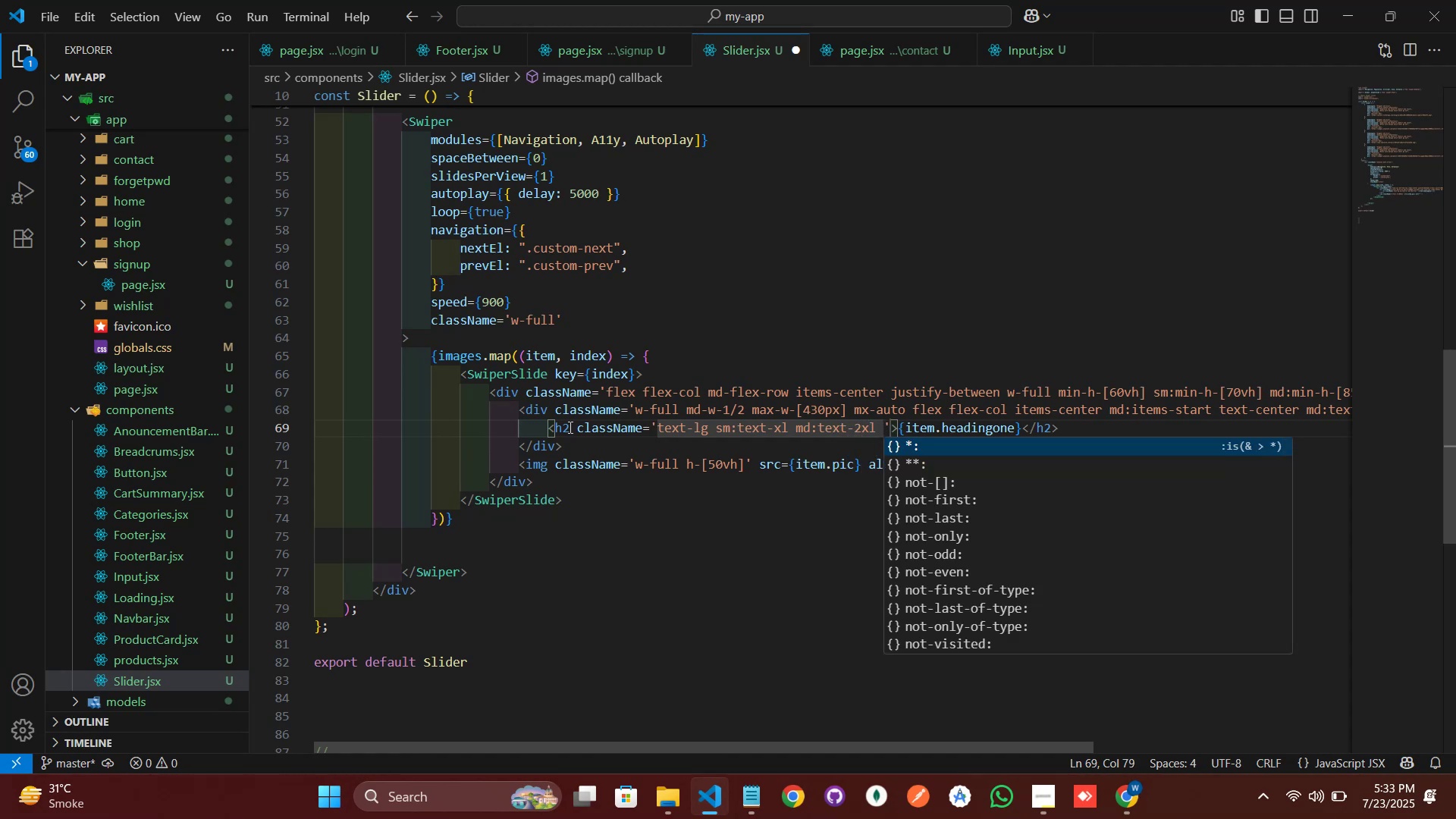 
wait(7.89)
 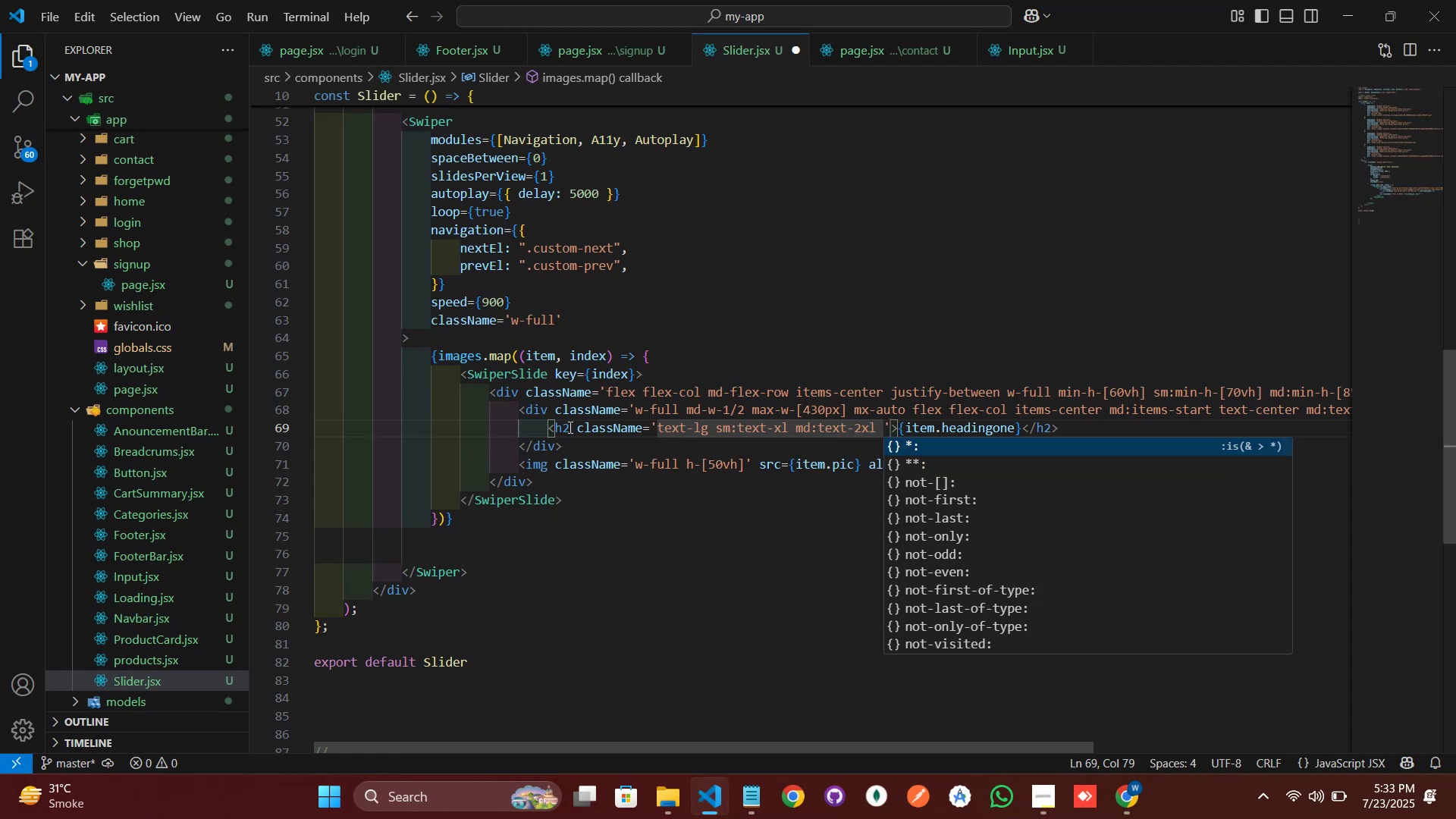 
type(fonse)
 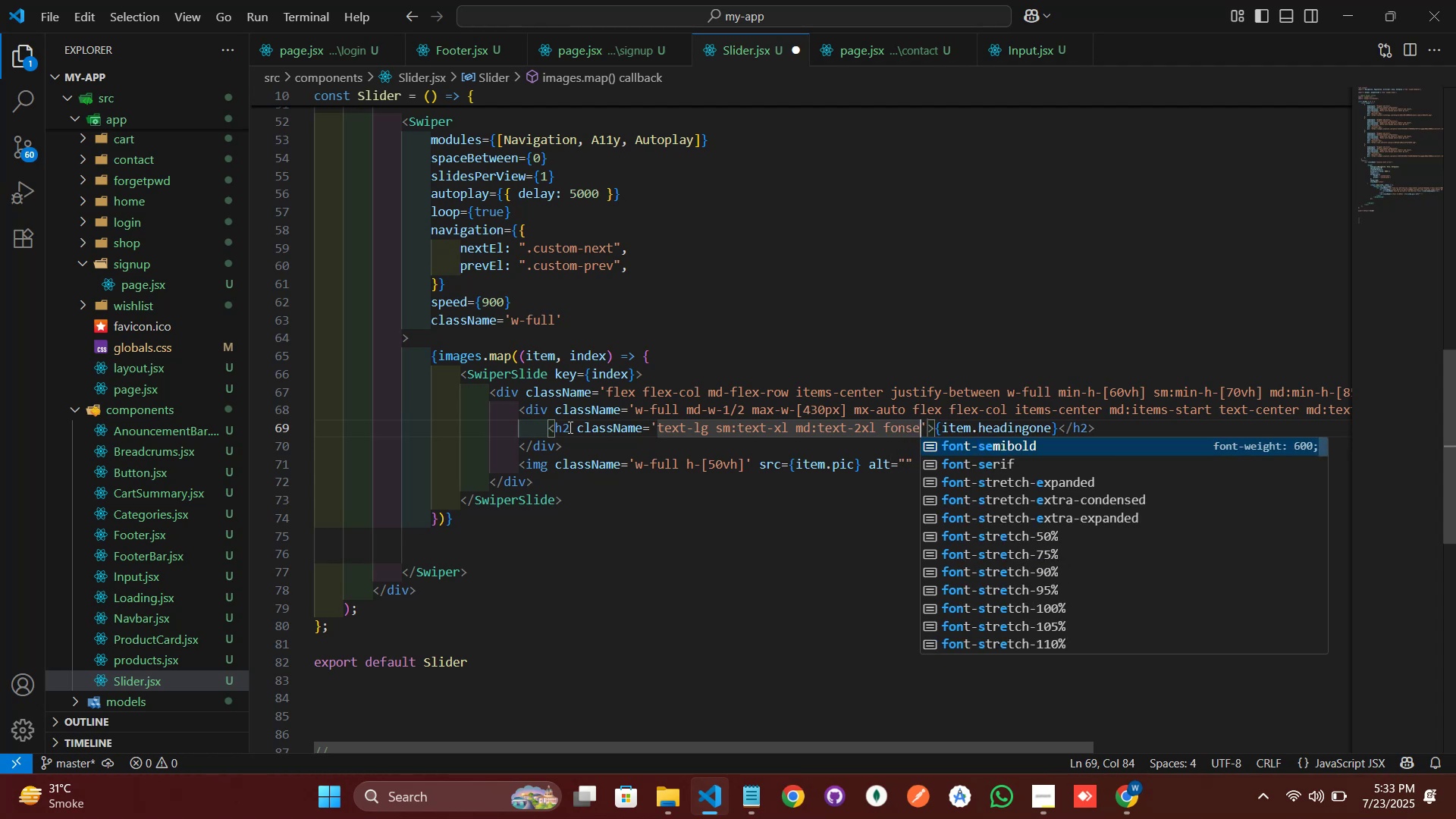 
key(Enter)
 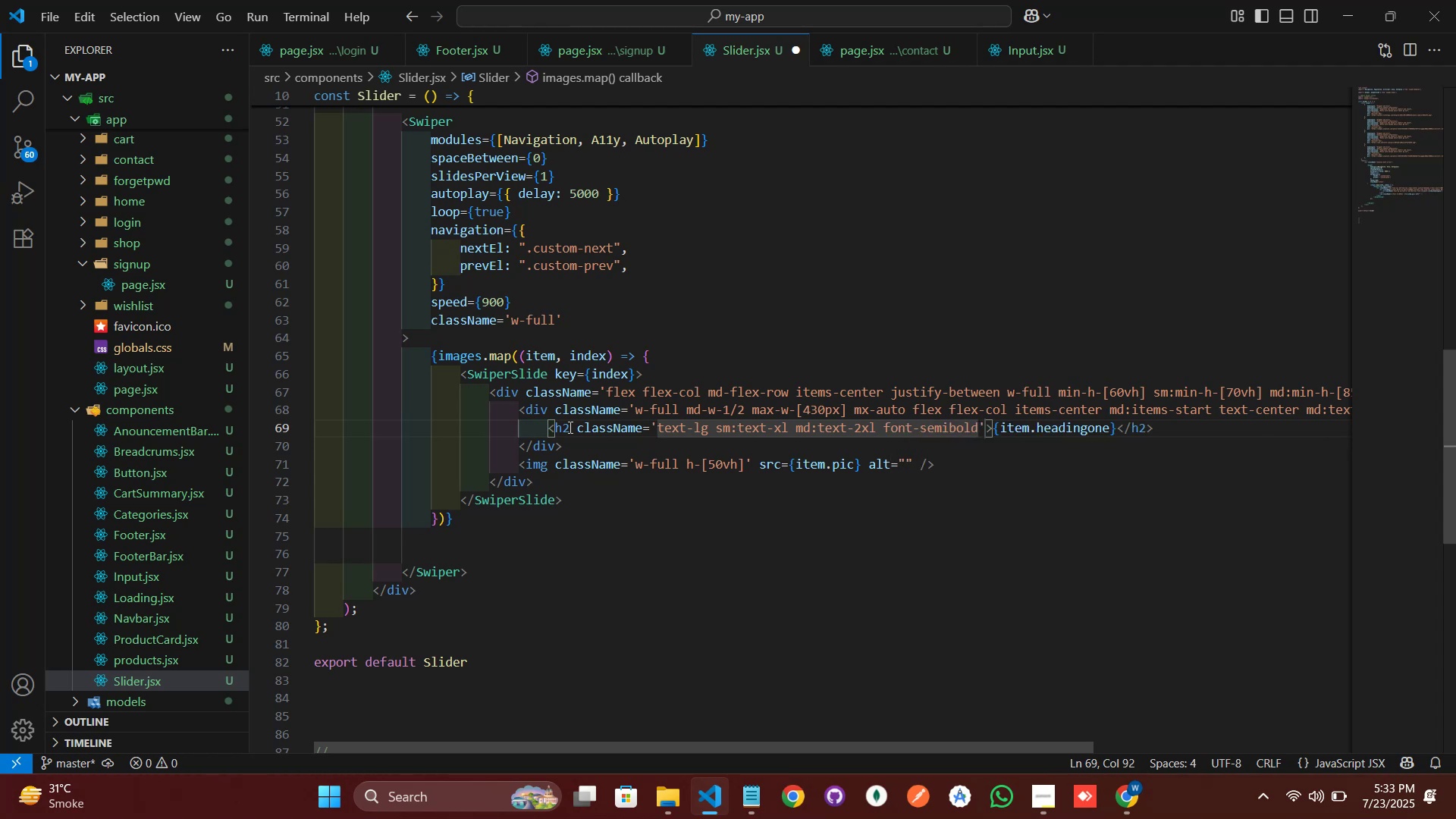 
wait(6.5)
 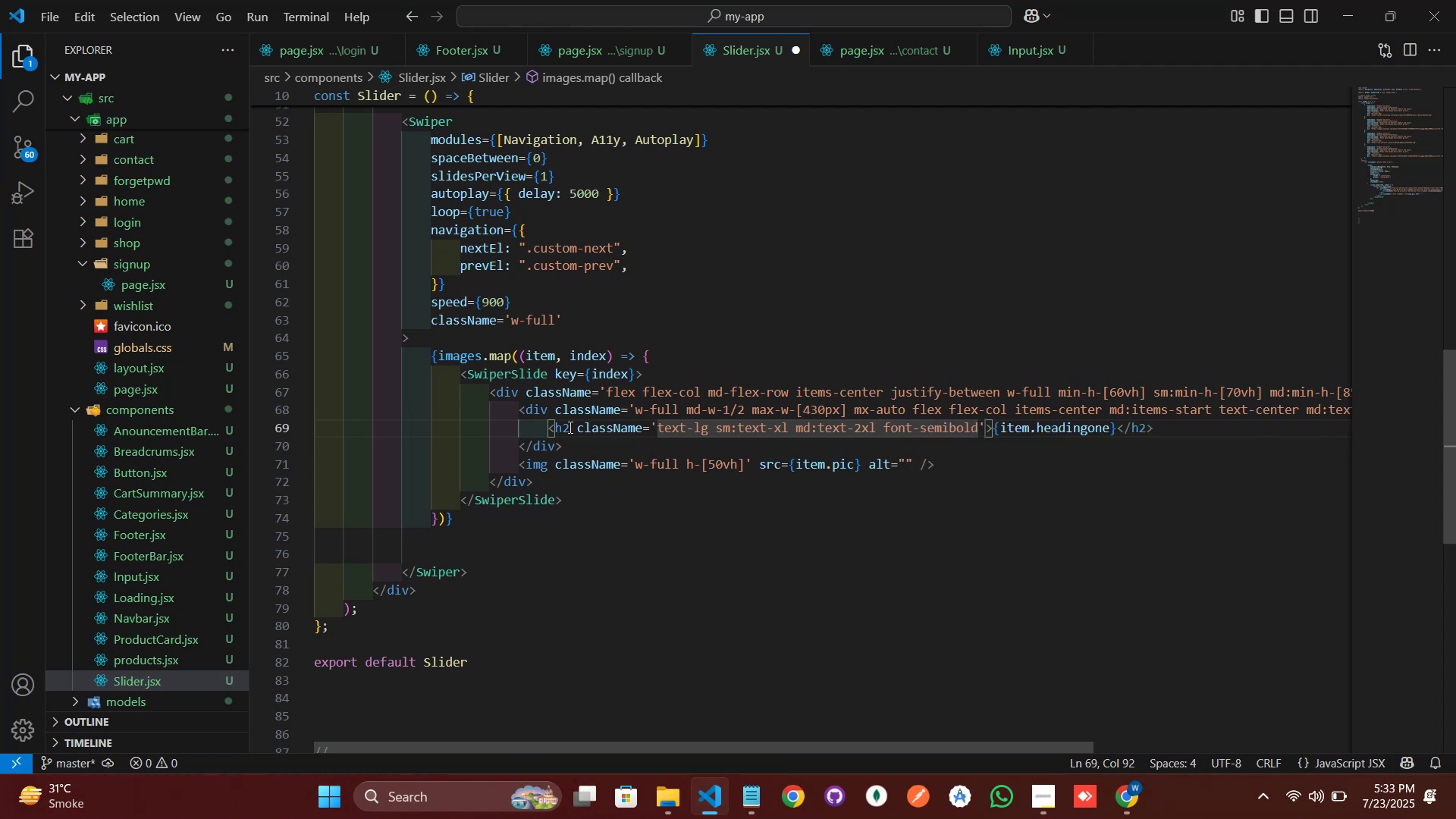 
type( textb)
 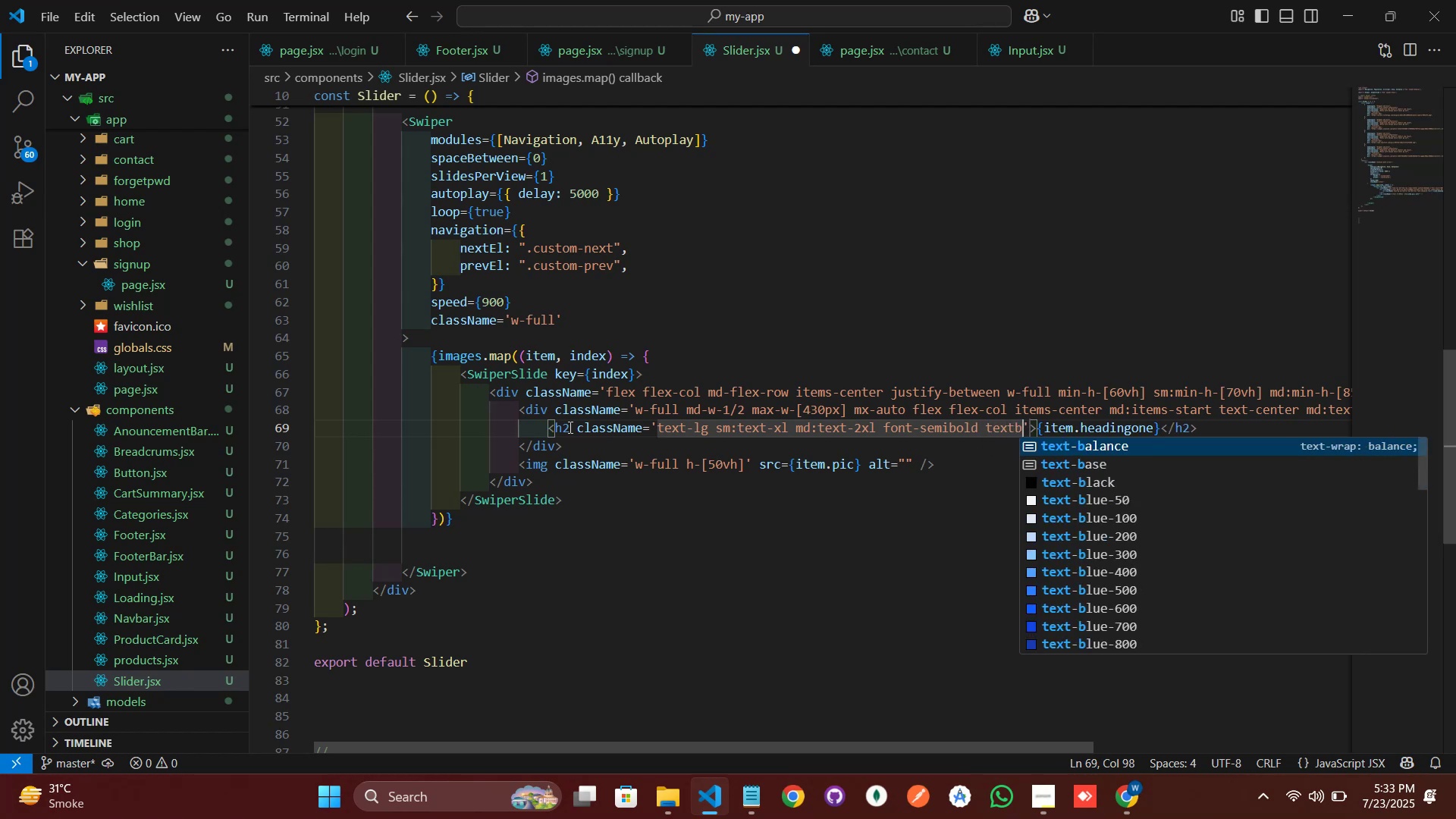 
key(Enter)
 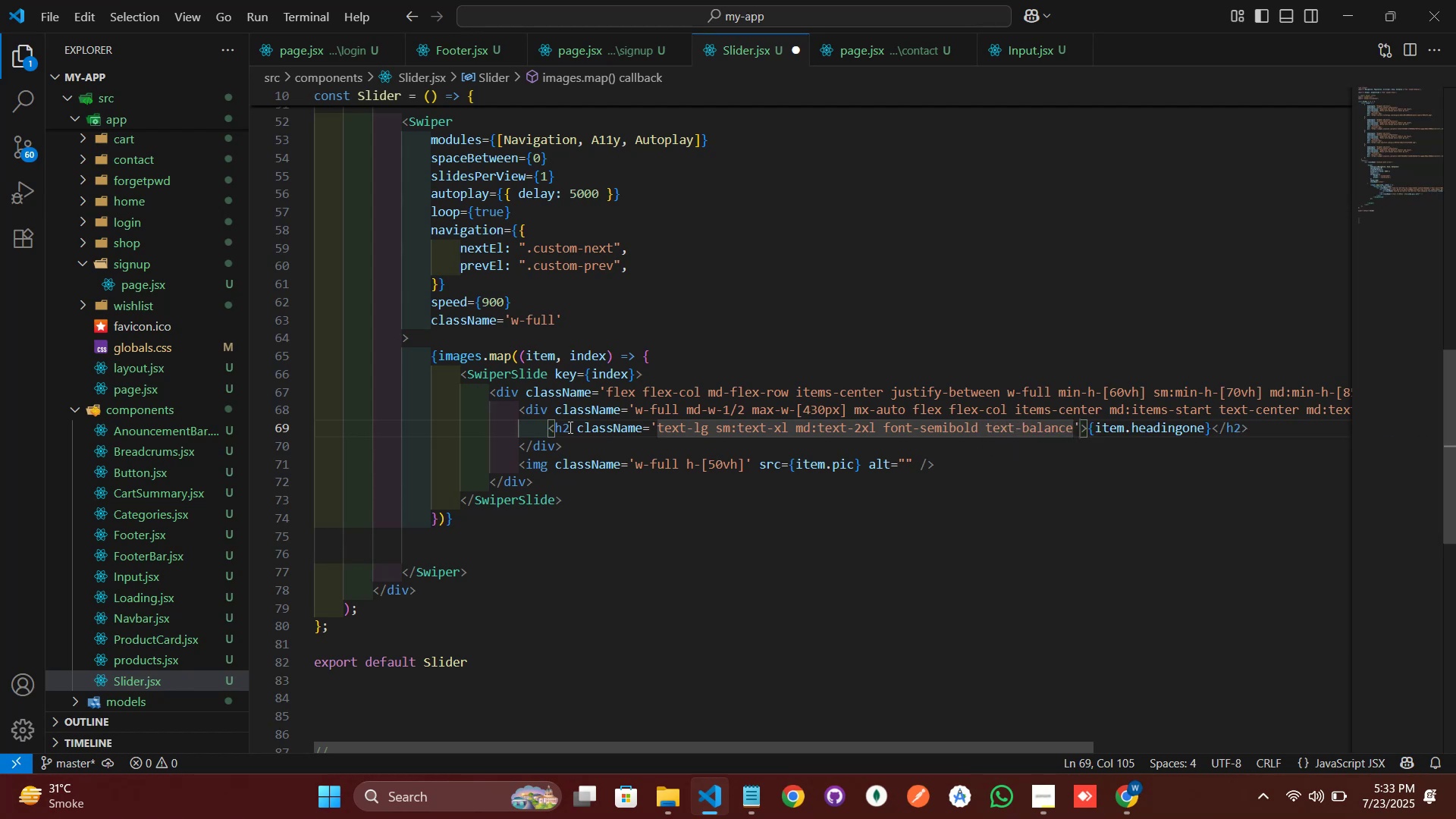 
key(Backspace)
key(Backspace)
key(Backspace)
key(Backspace)
key(Backspace)
key(Backspace)
type(lack)
 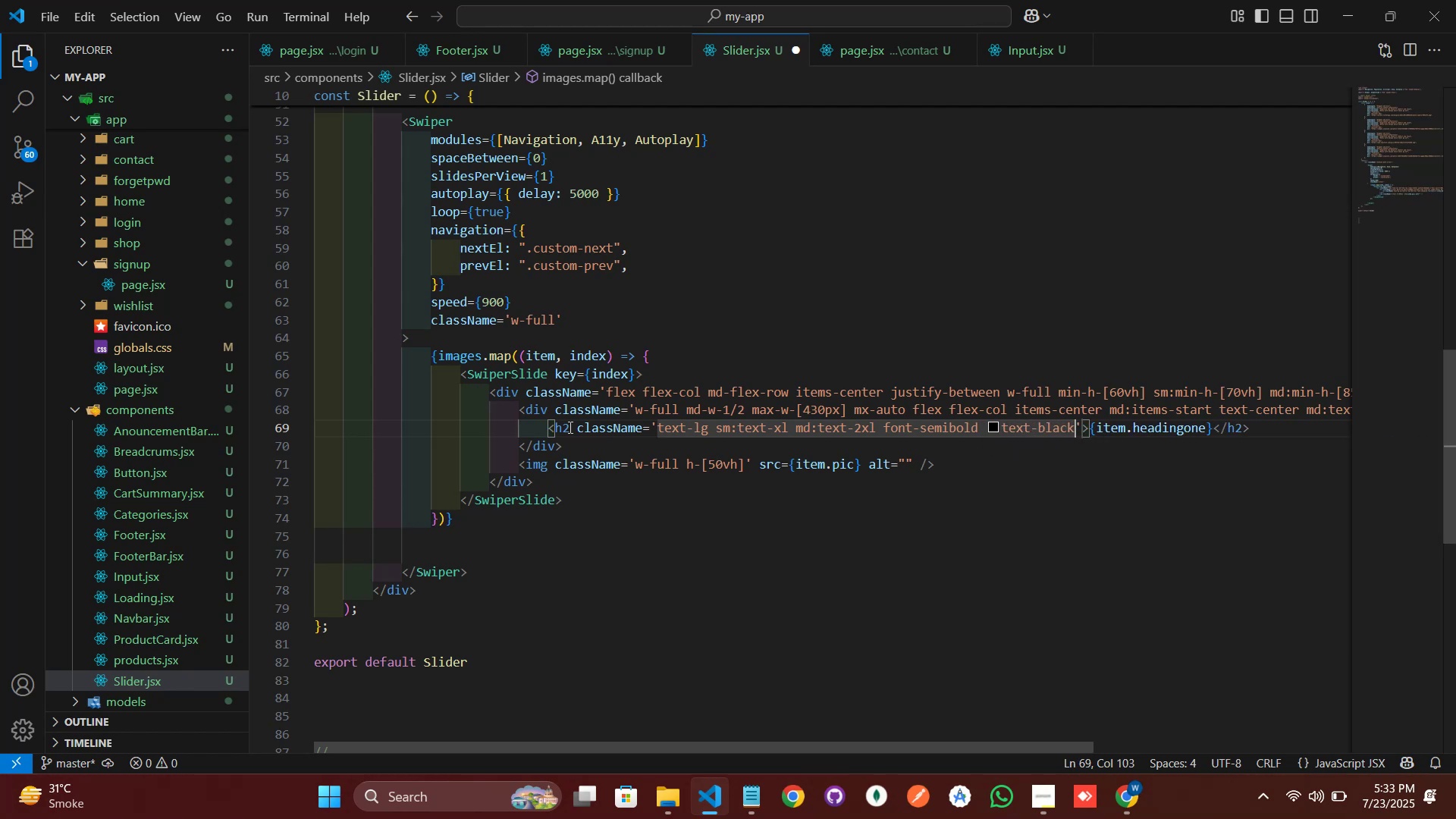 
key(Control+S)
 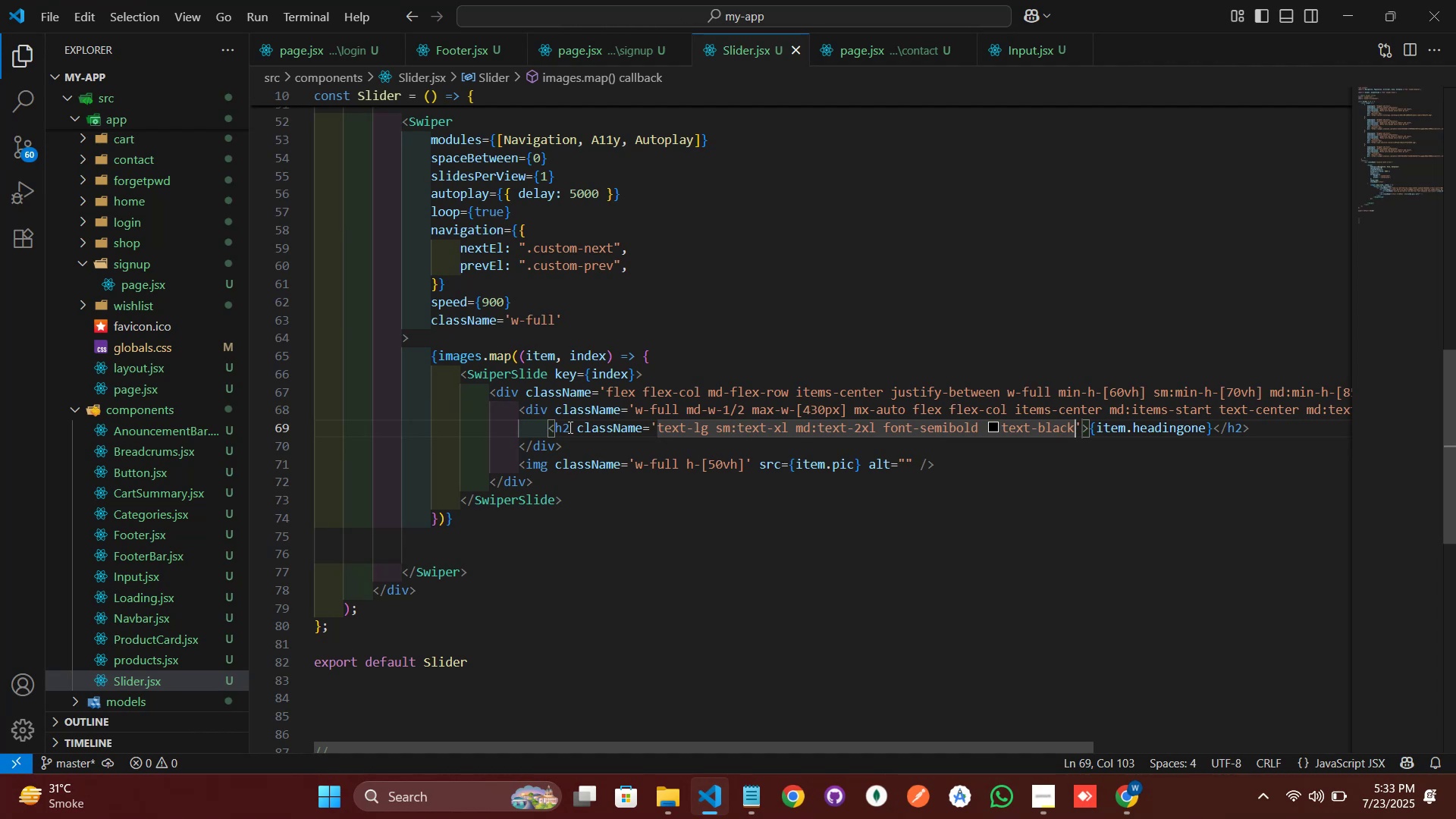 
key(ArrowDown)
 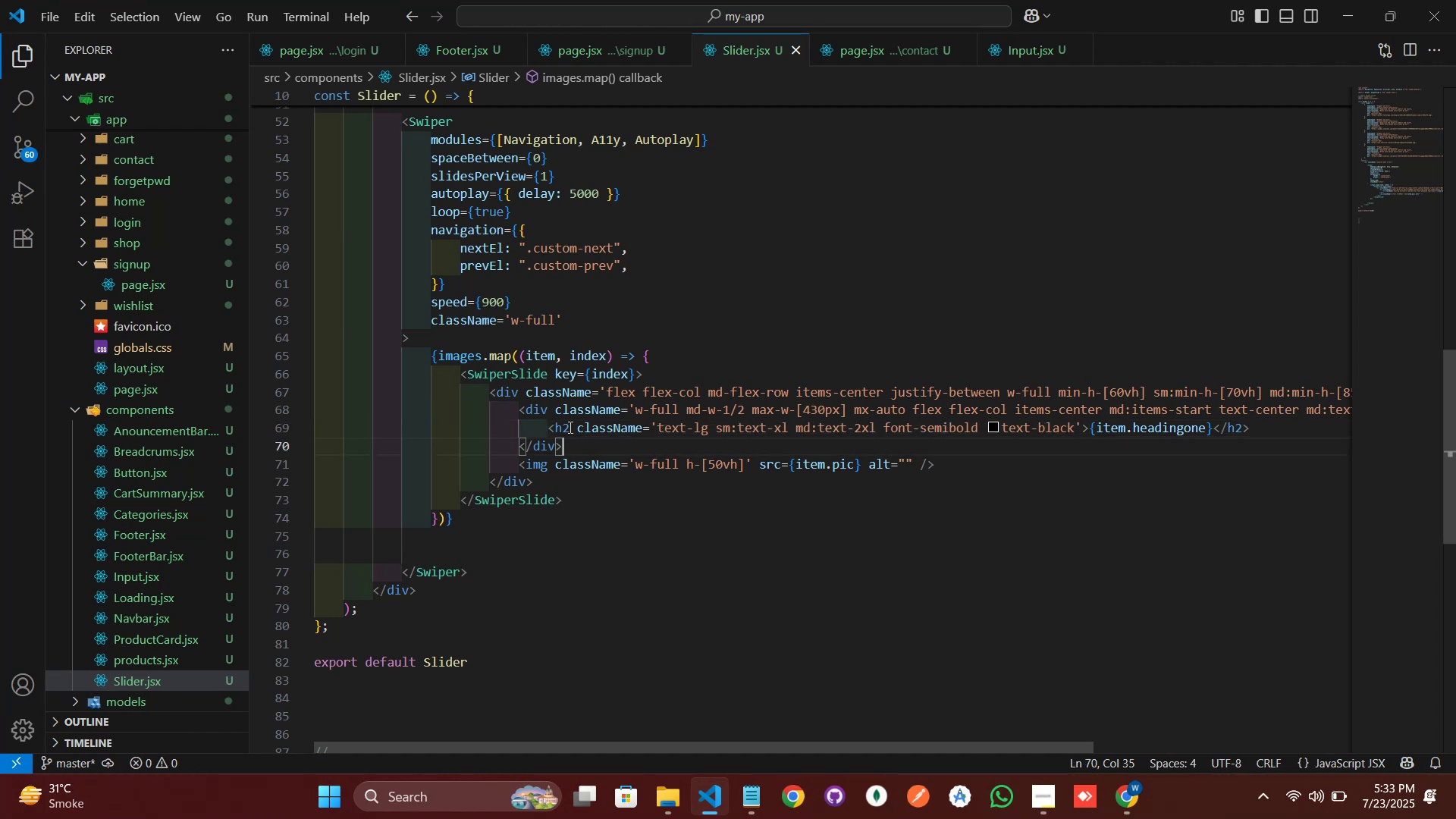 
key(ArrowUp)
 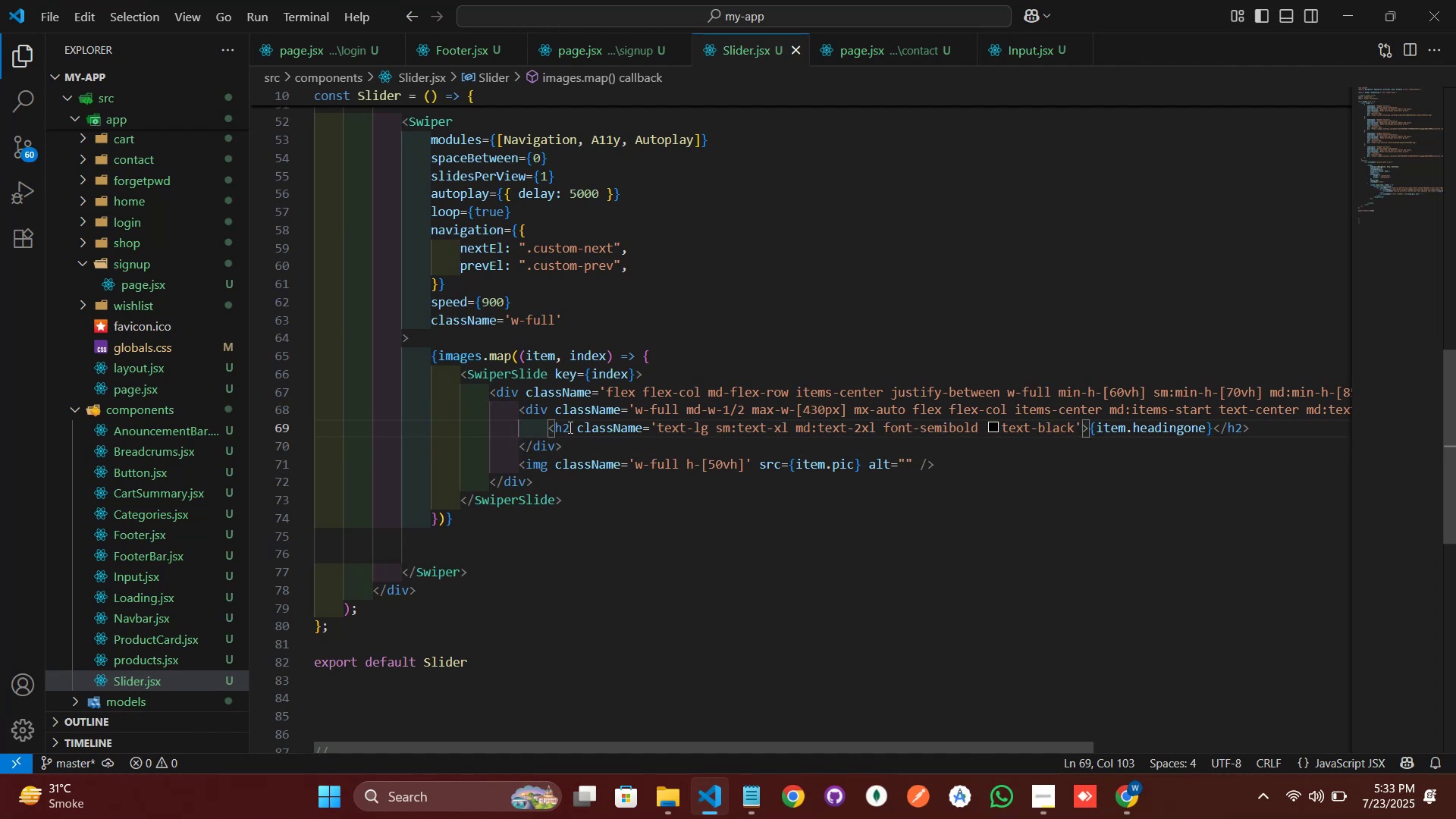 
key(Control+Enter)
 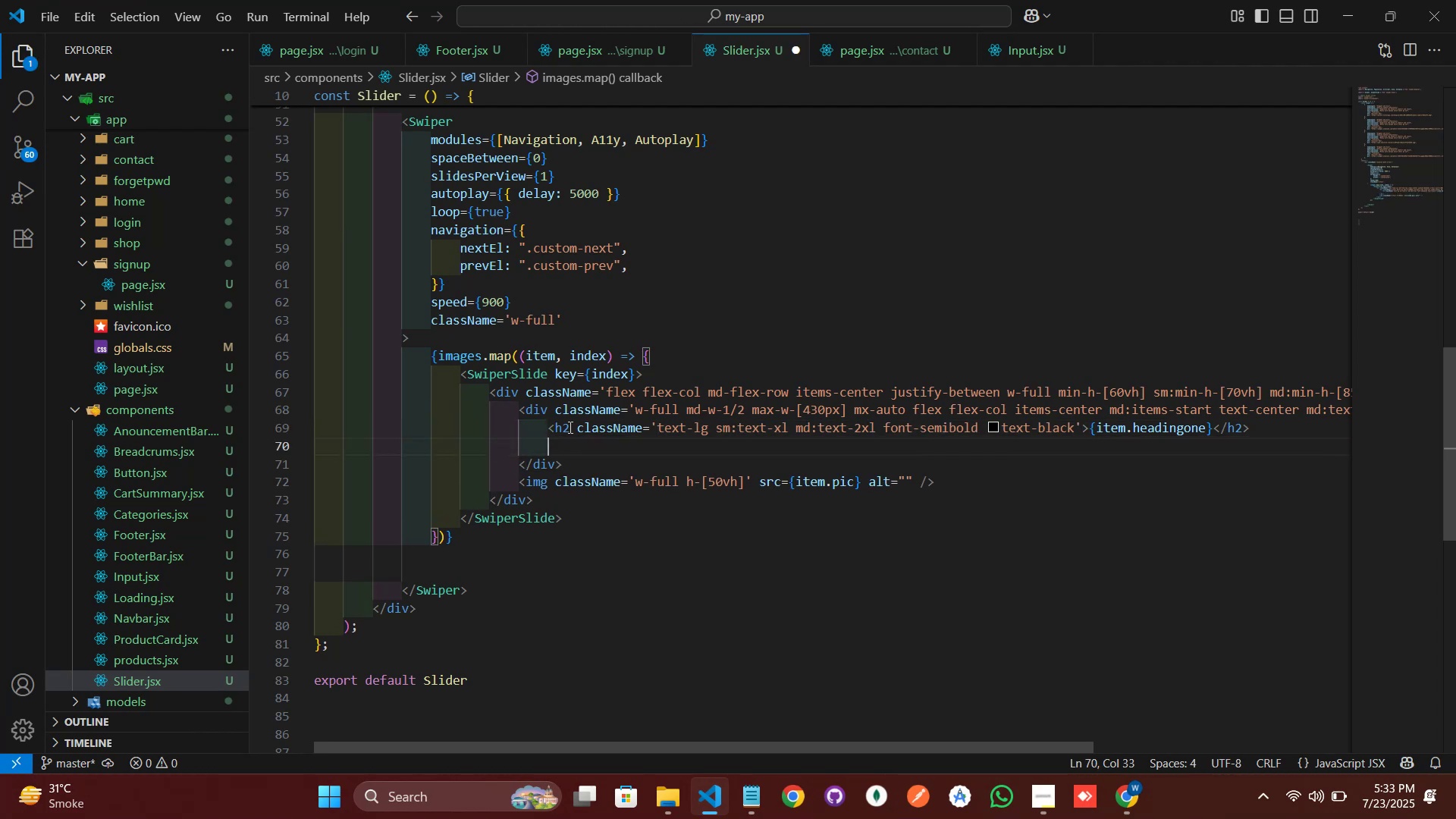 
type(h2)
key(Backspace)
type(1)
 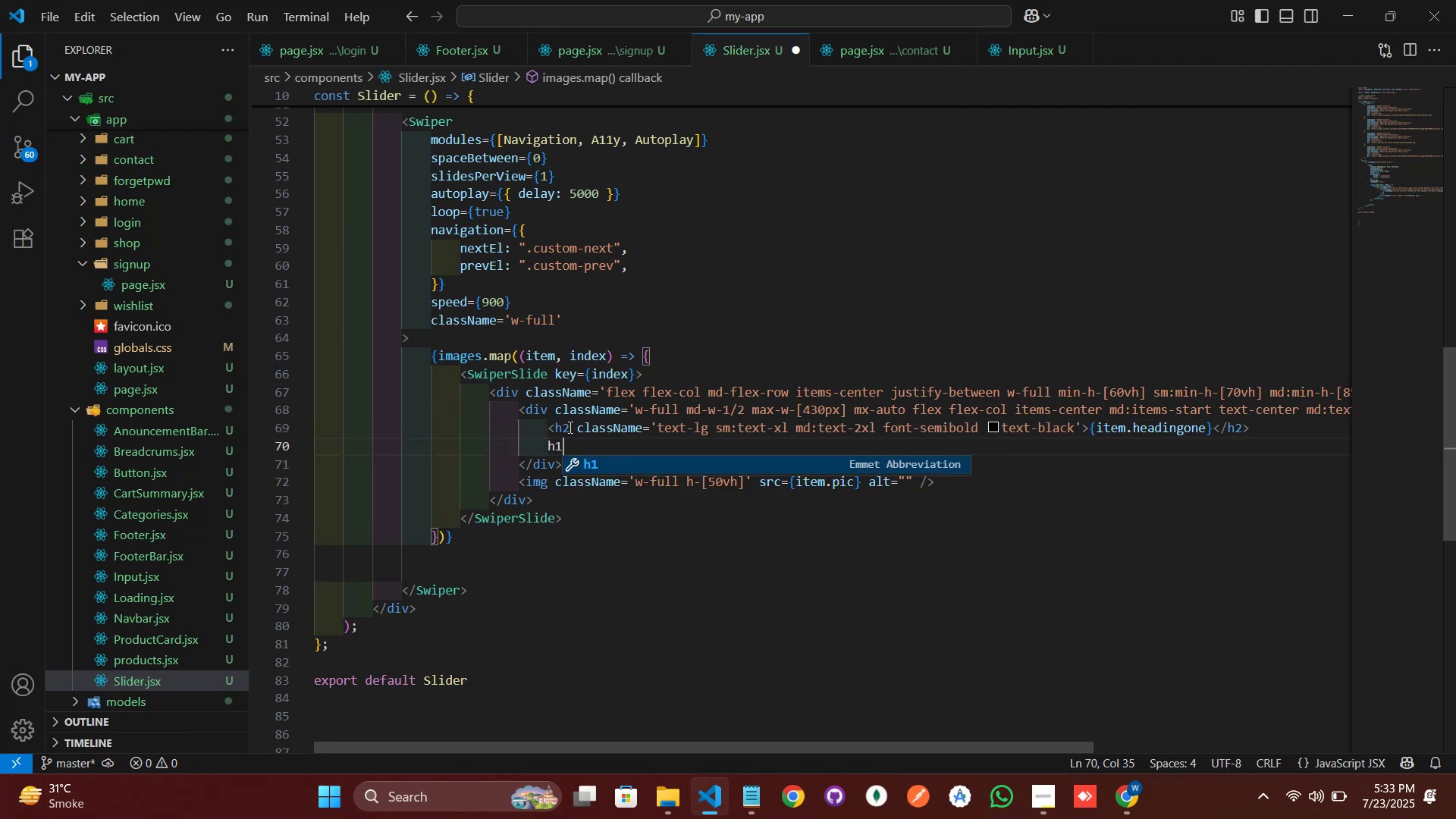 
key(Enter)
 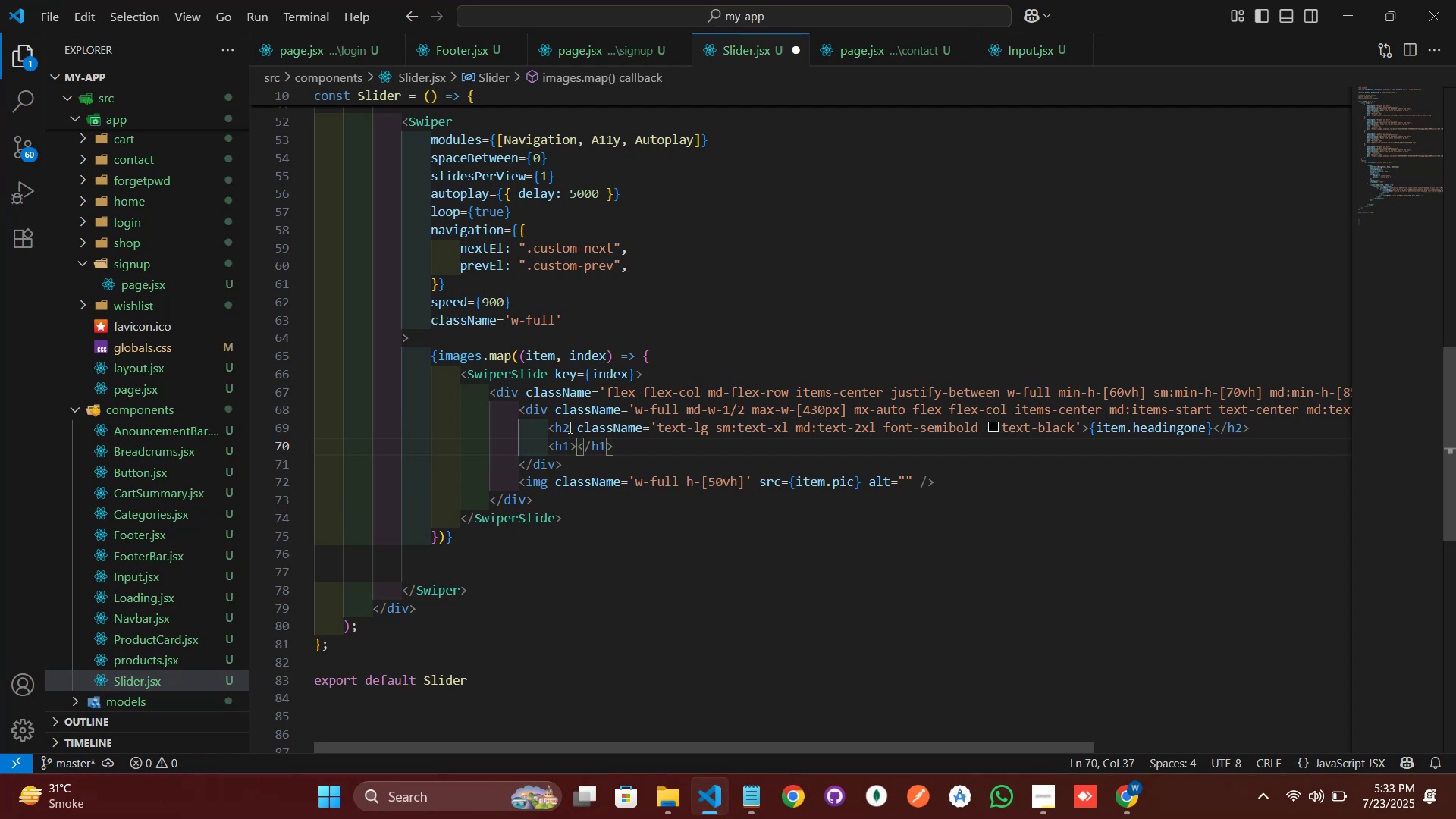 
wait(5.53)
 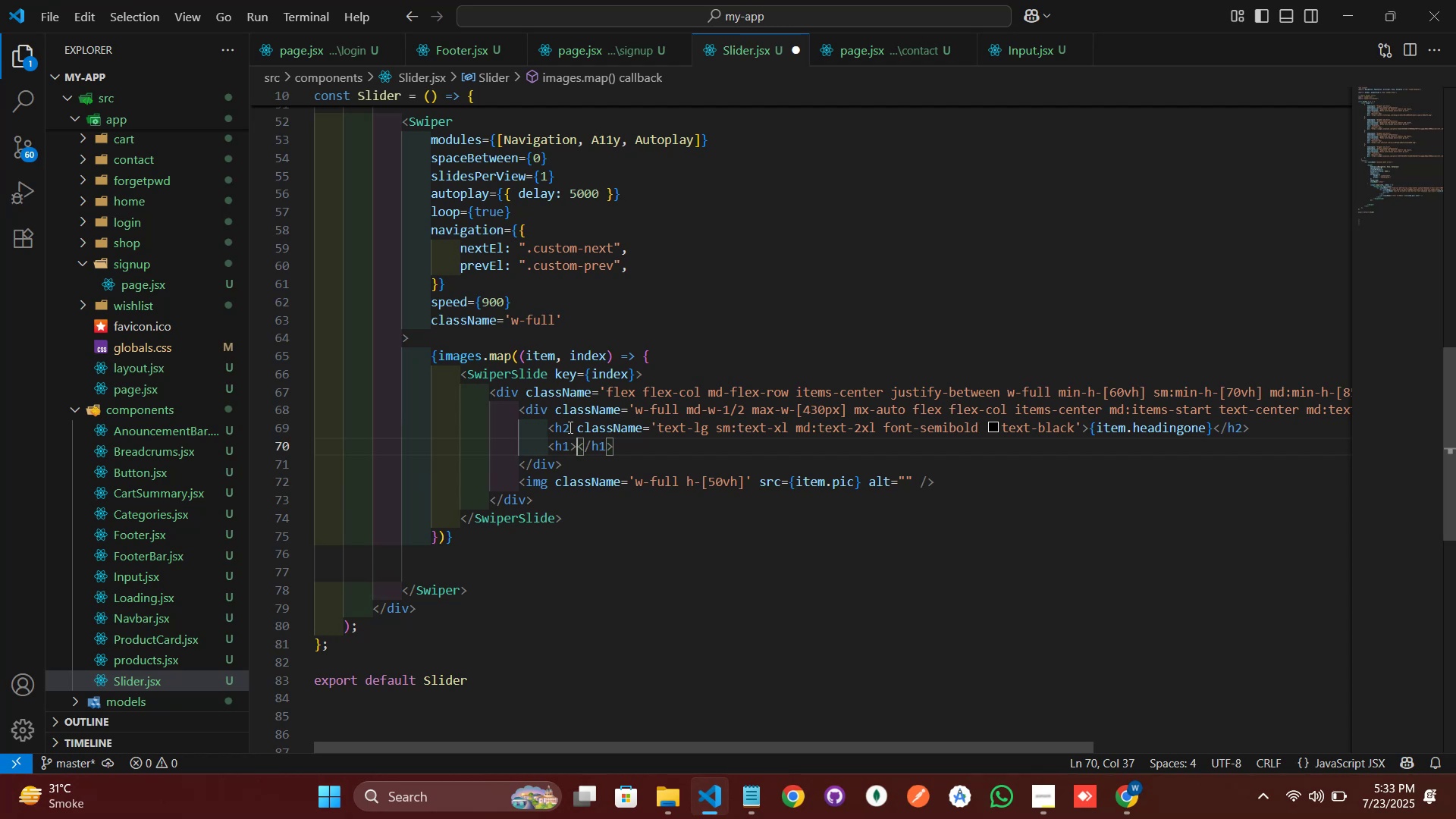 
key(Shift+BracketLeft)
 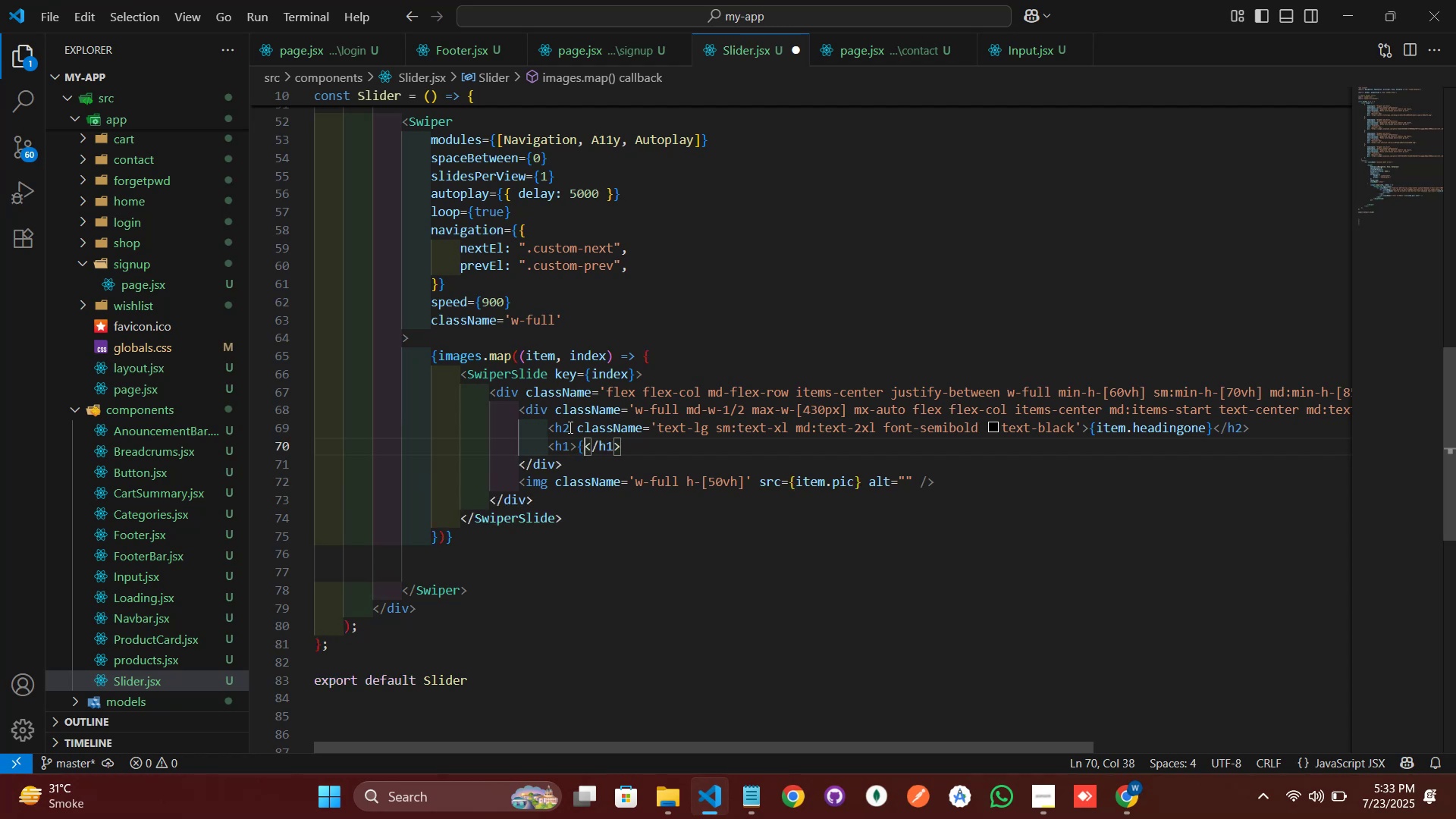 
key(Shift+BracketRight)
 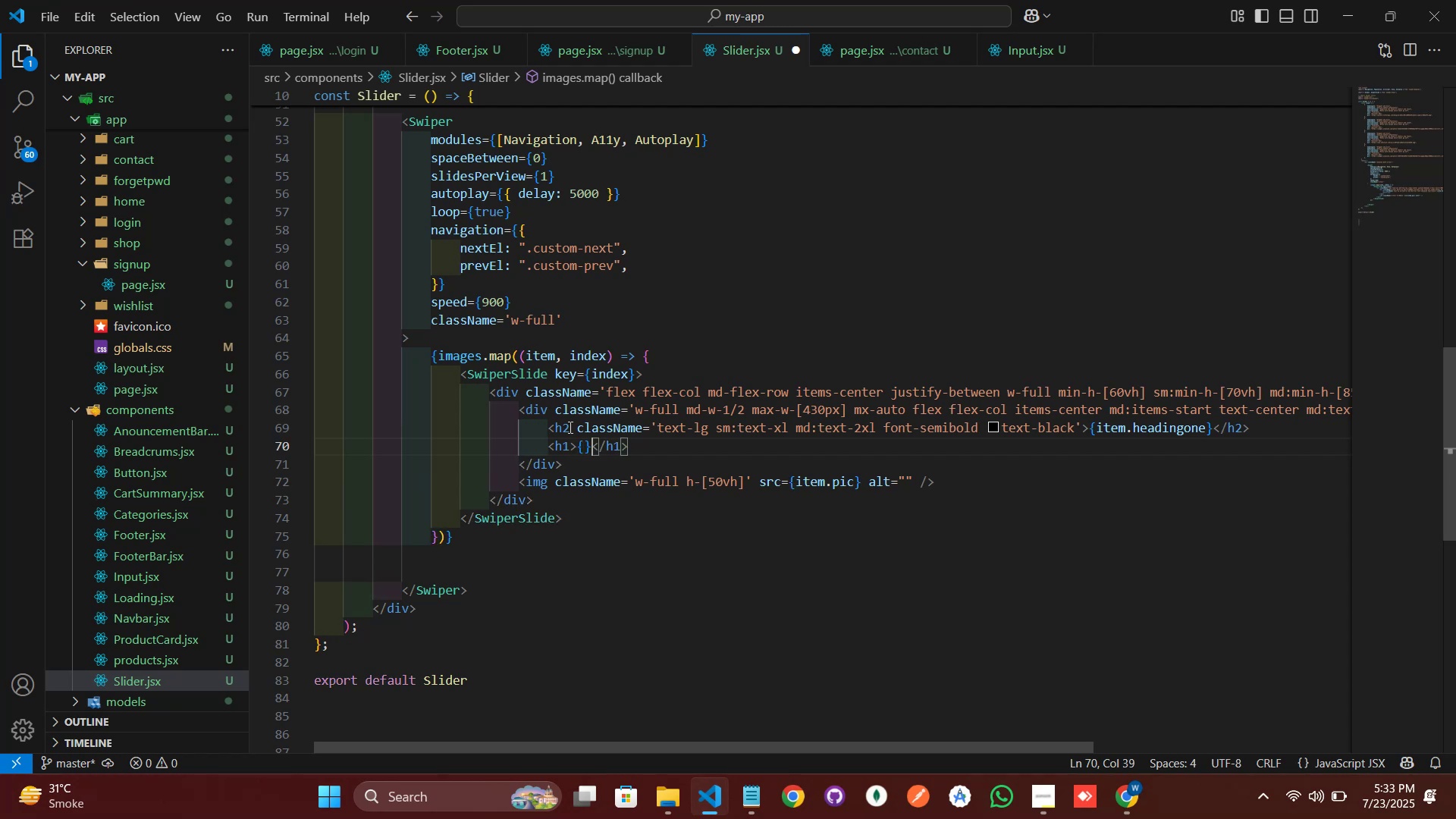 
key(ArrowLeft)
 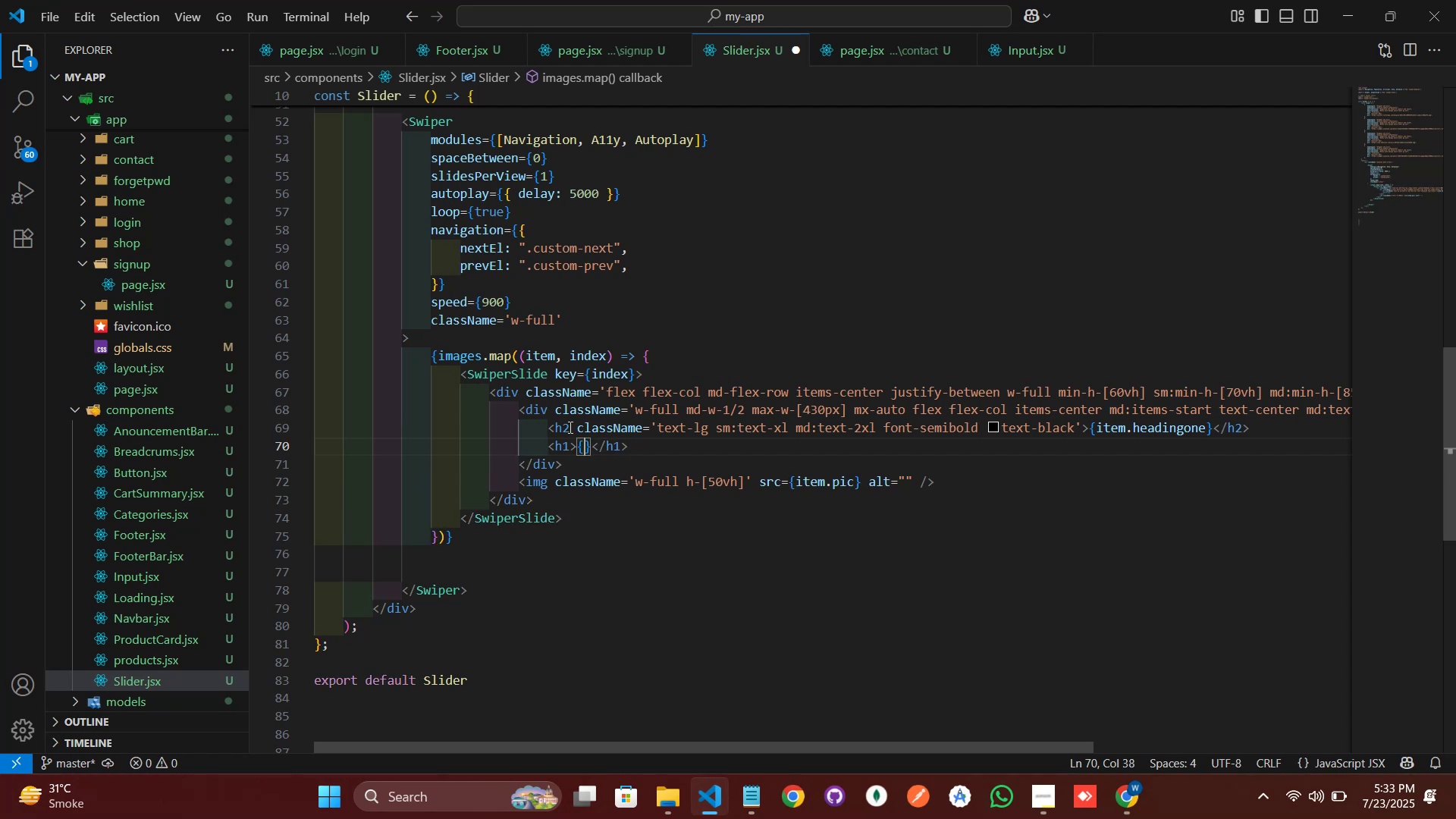 
type(ite)
 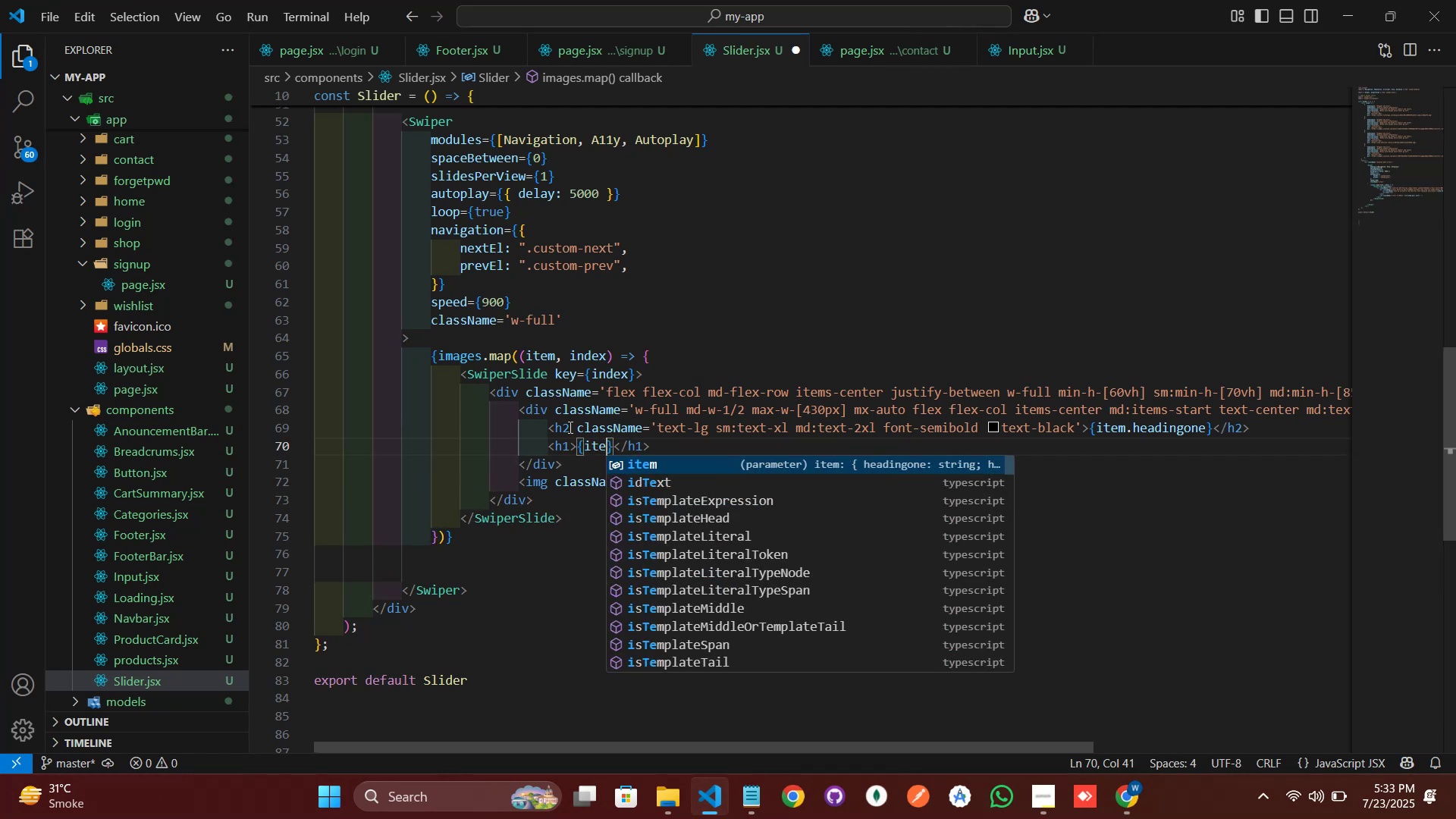 
key(Enter)
 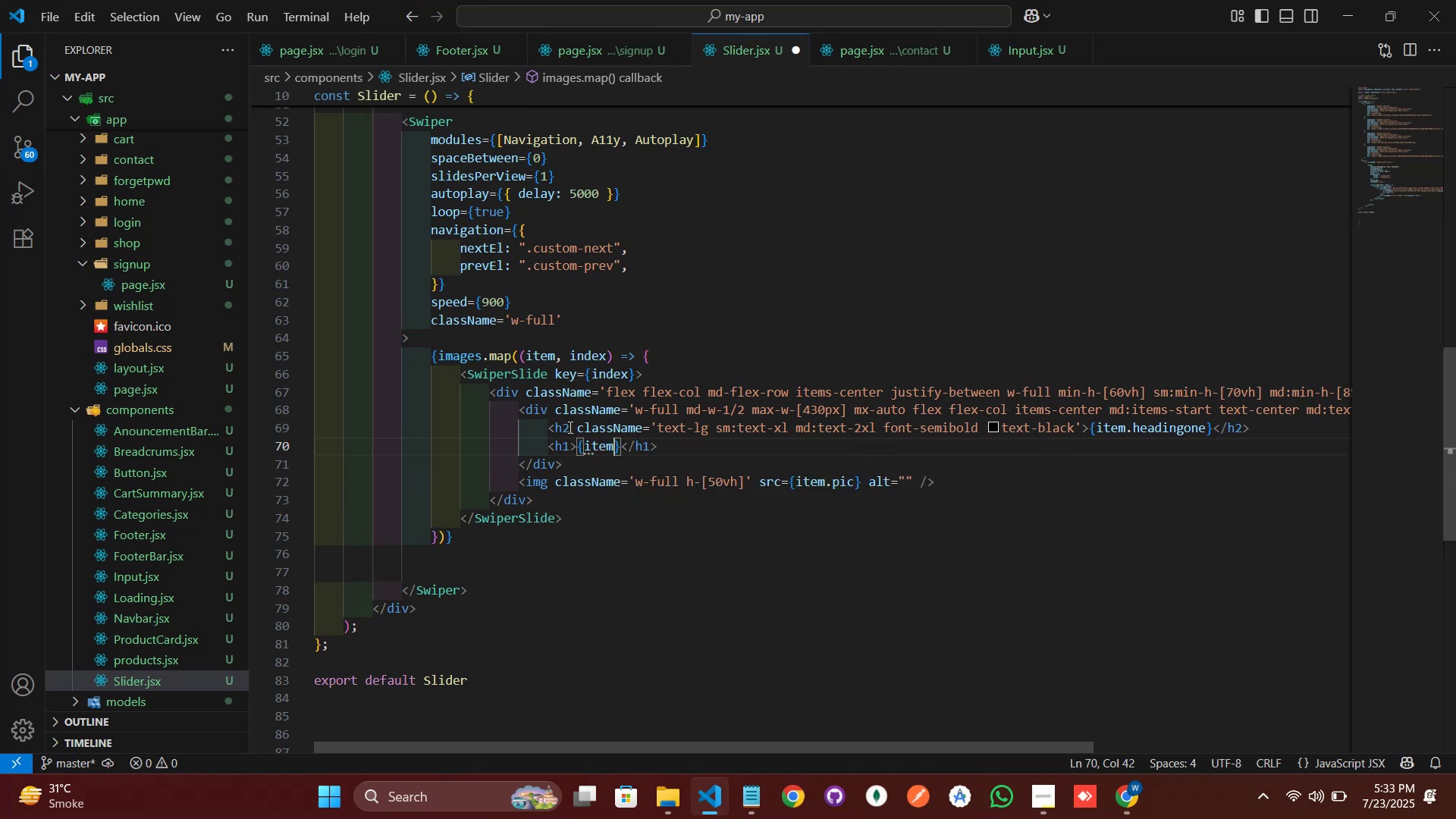 
type(.head)
 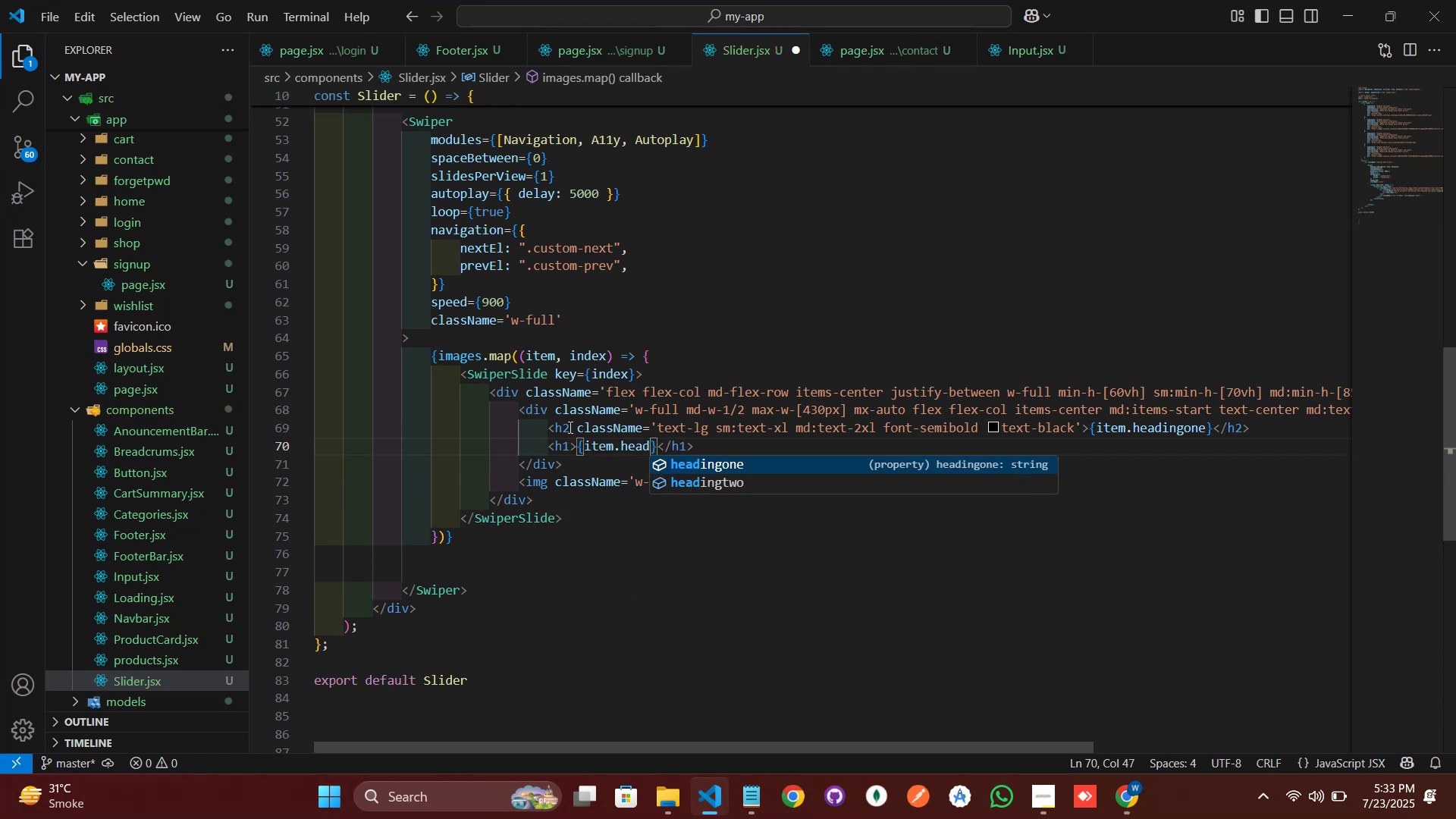 
key(ArrowDown)
 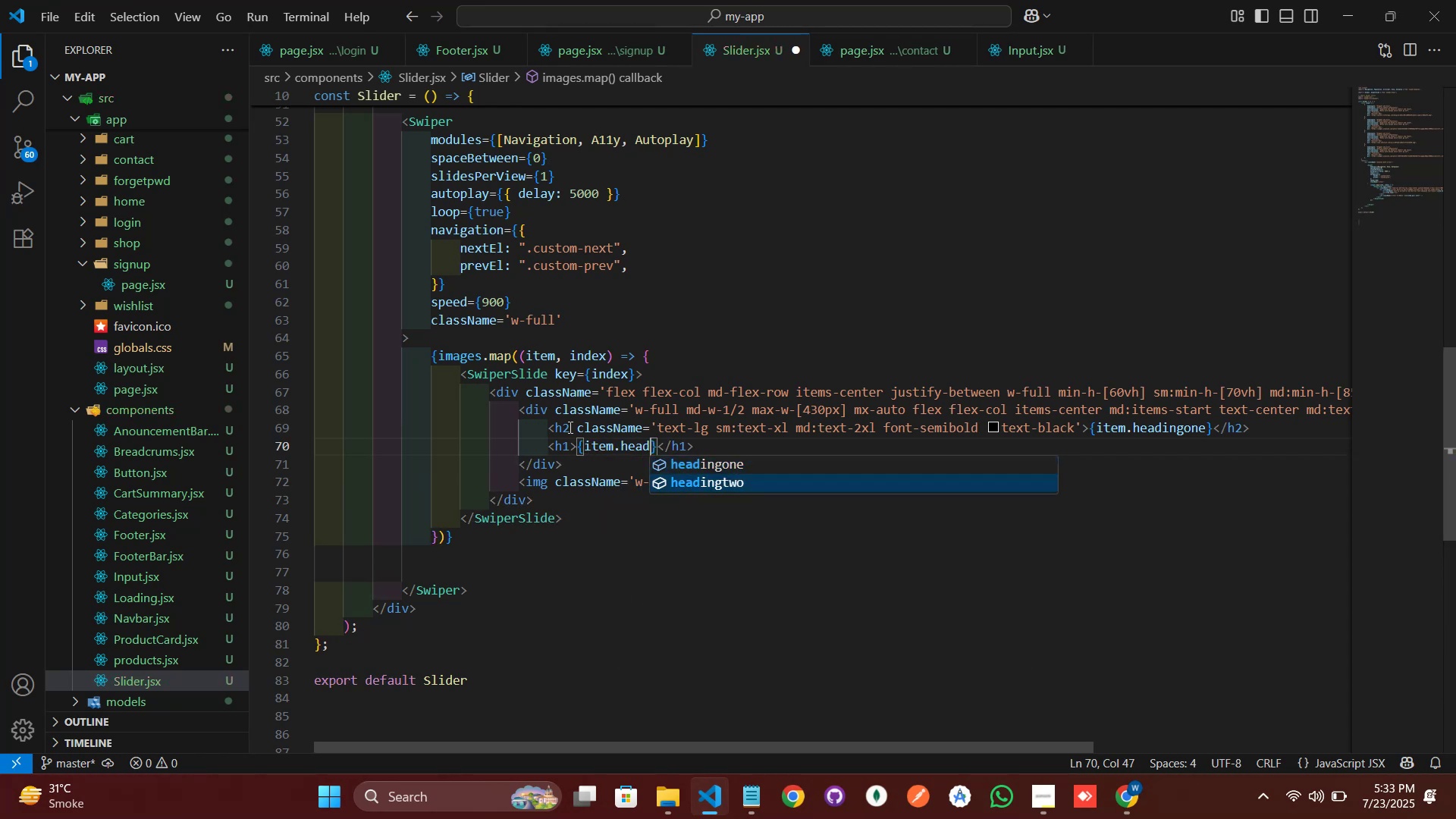 
key(Enter)
 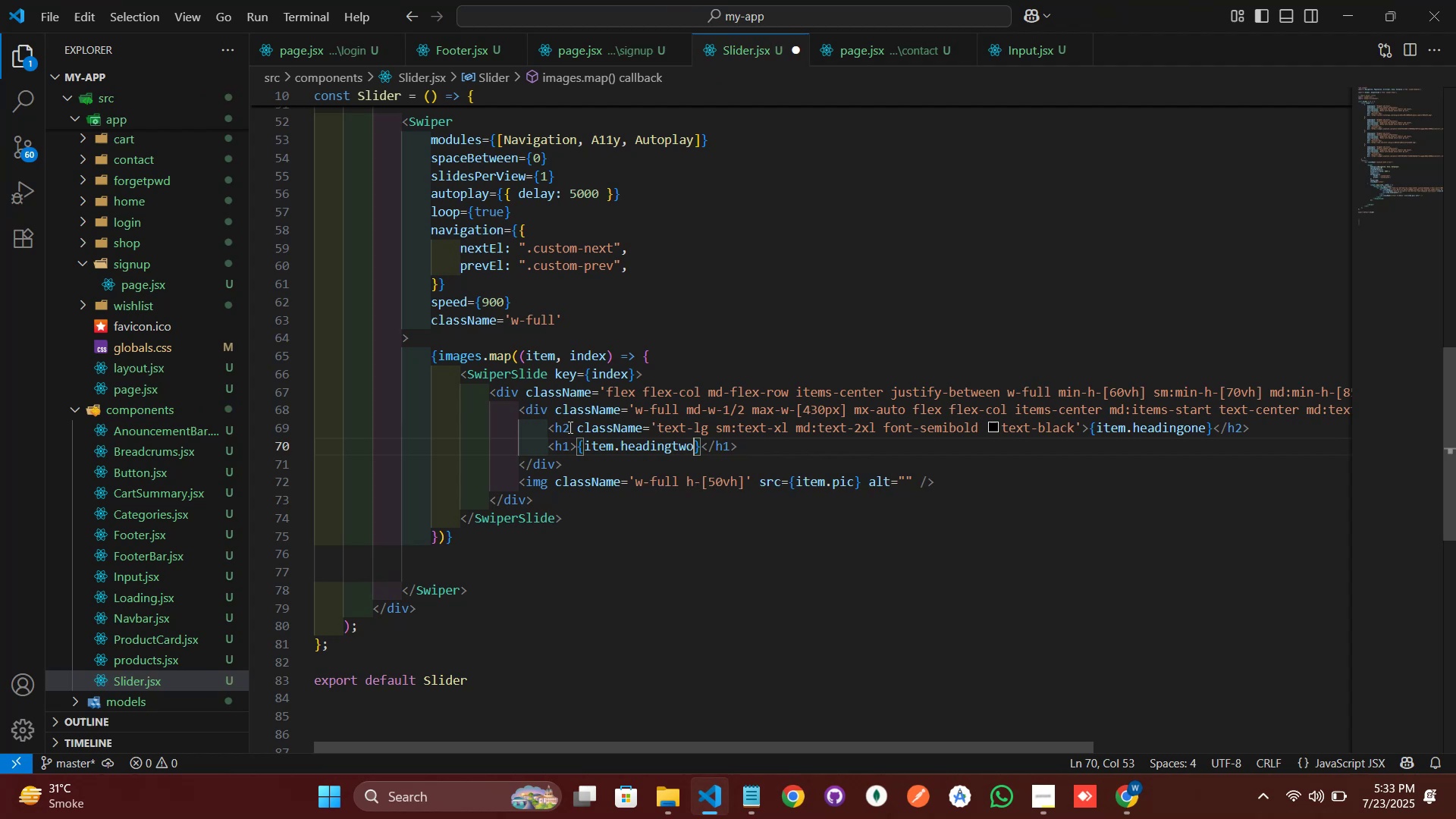 
key(ArrowLeft)
 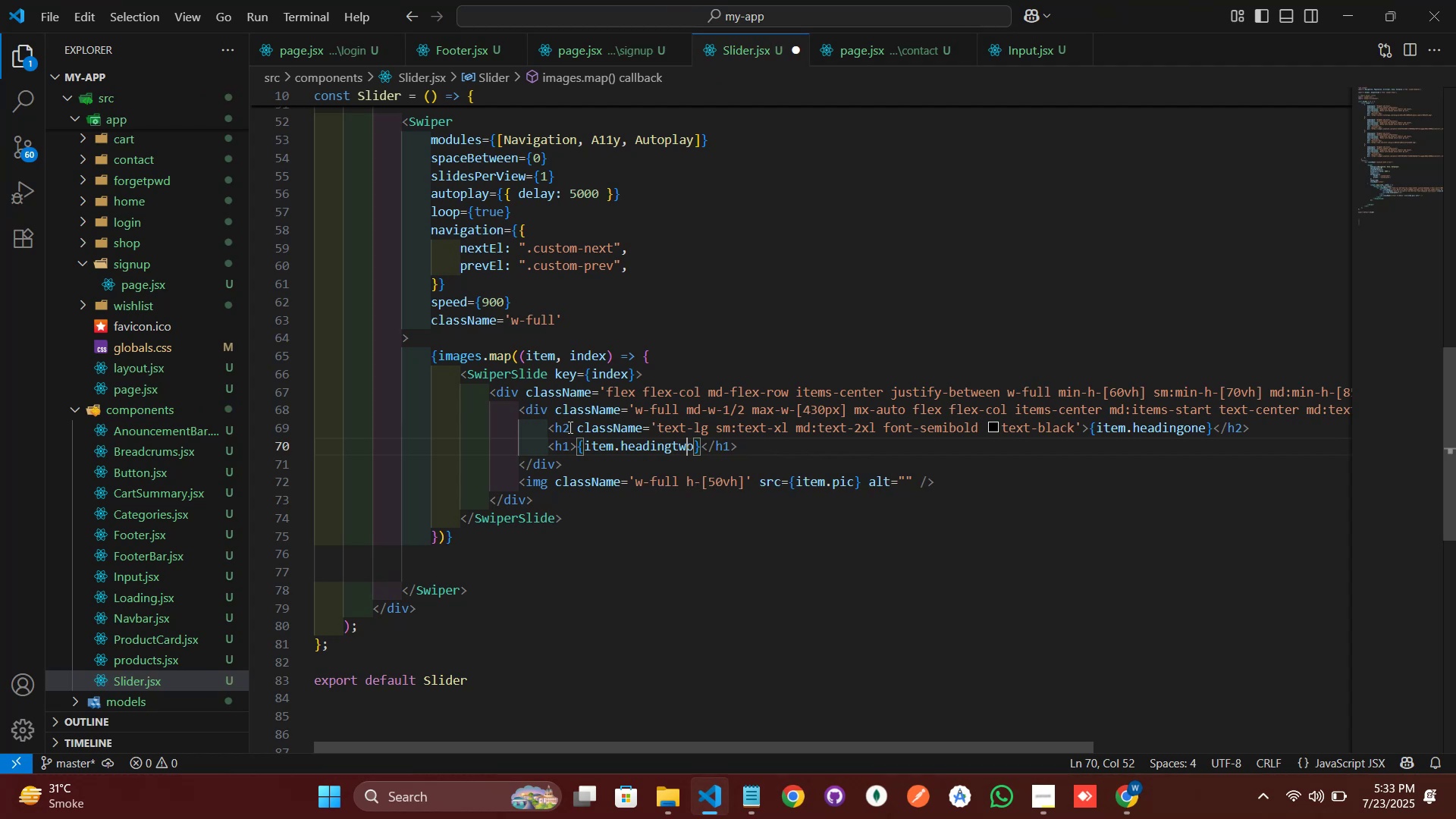 
key(ArrowLeft)
 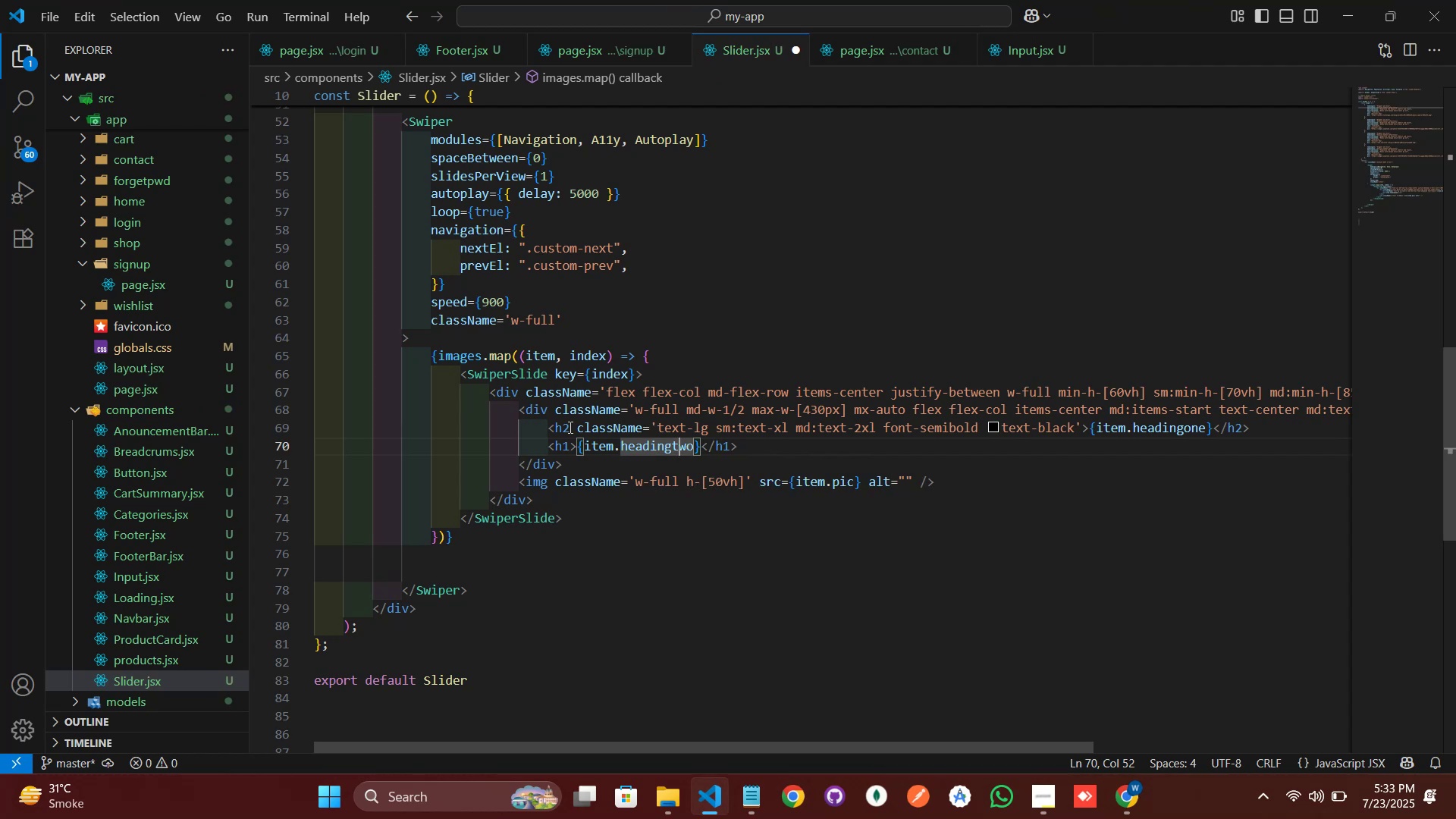 
key(ArrowLeft)
 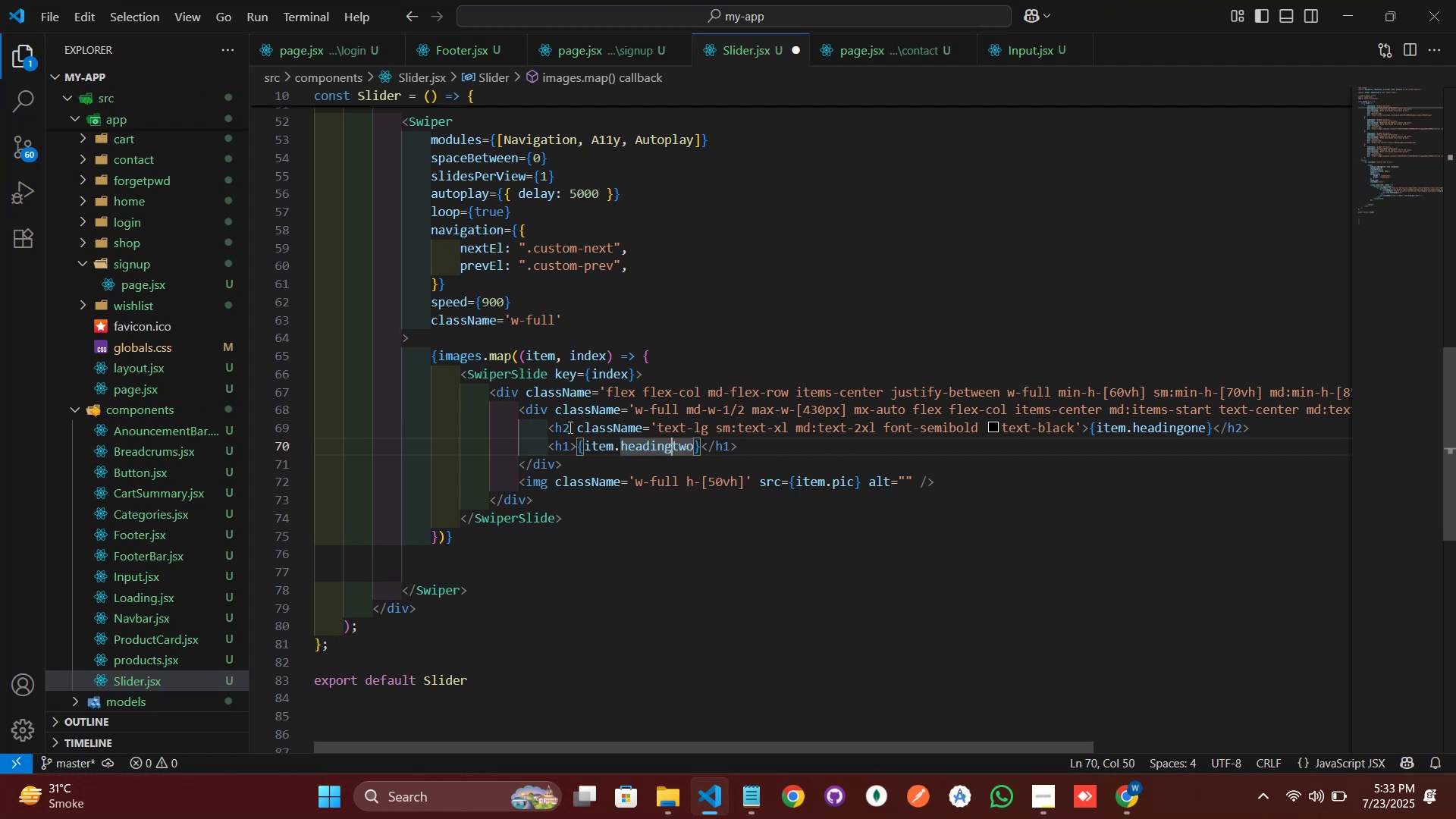 
key(ArrowLeft)
 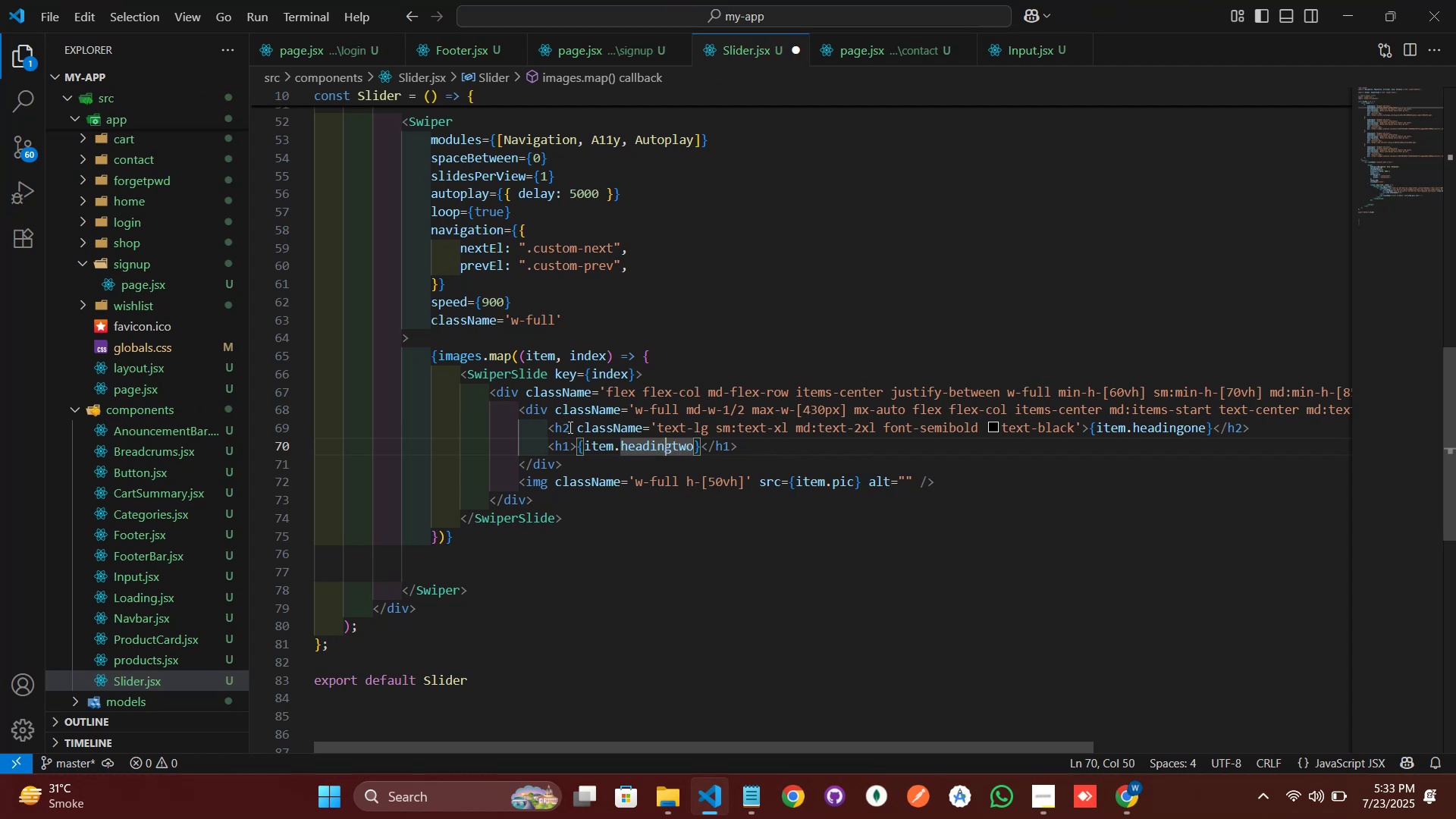 
key(ArrowLeft)
 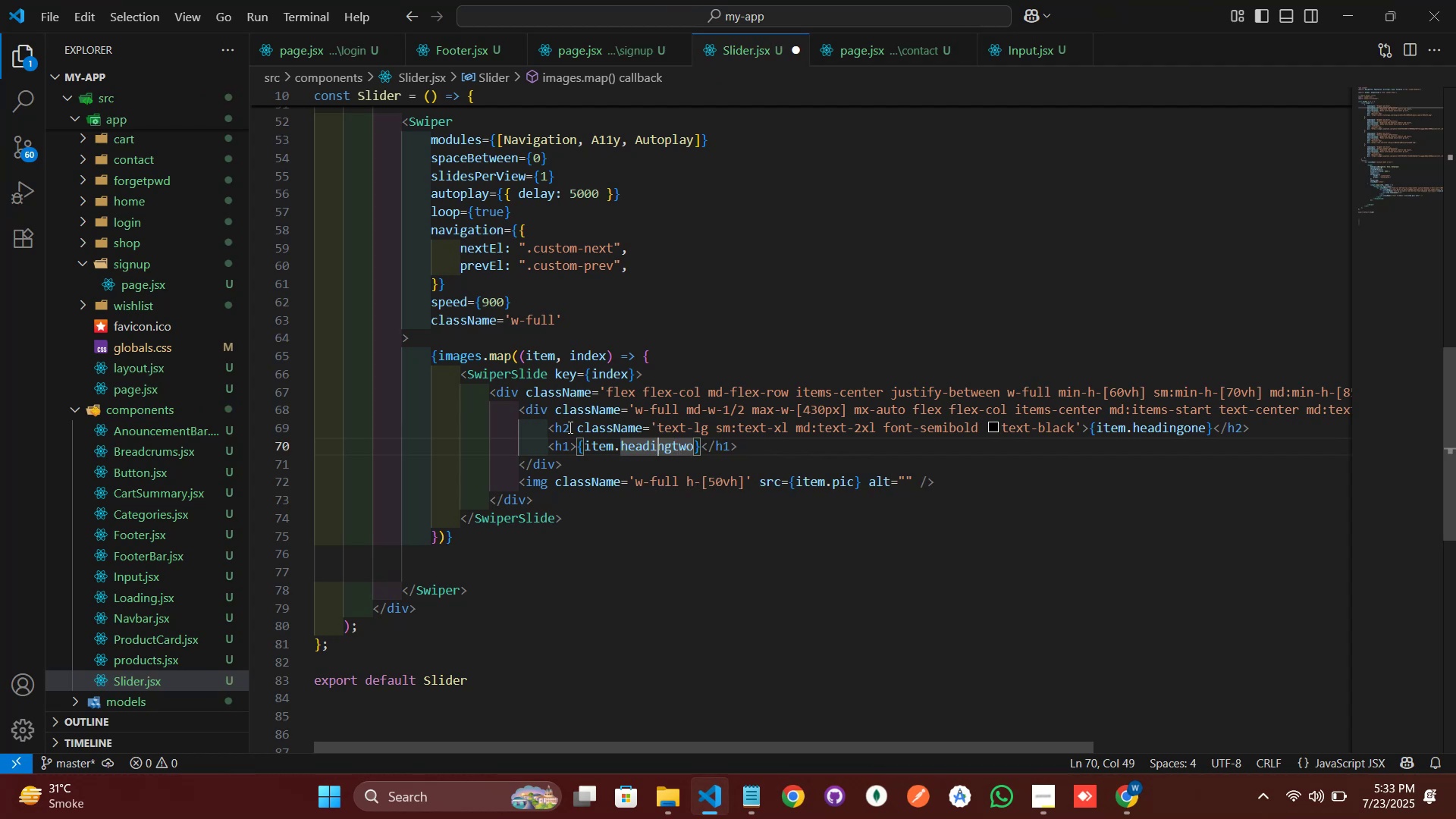 
key(ArrowLeft)
 